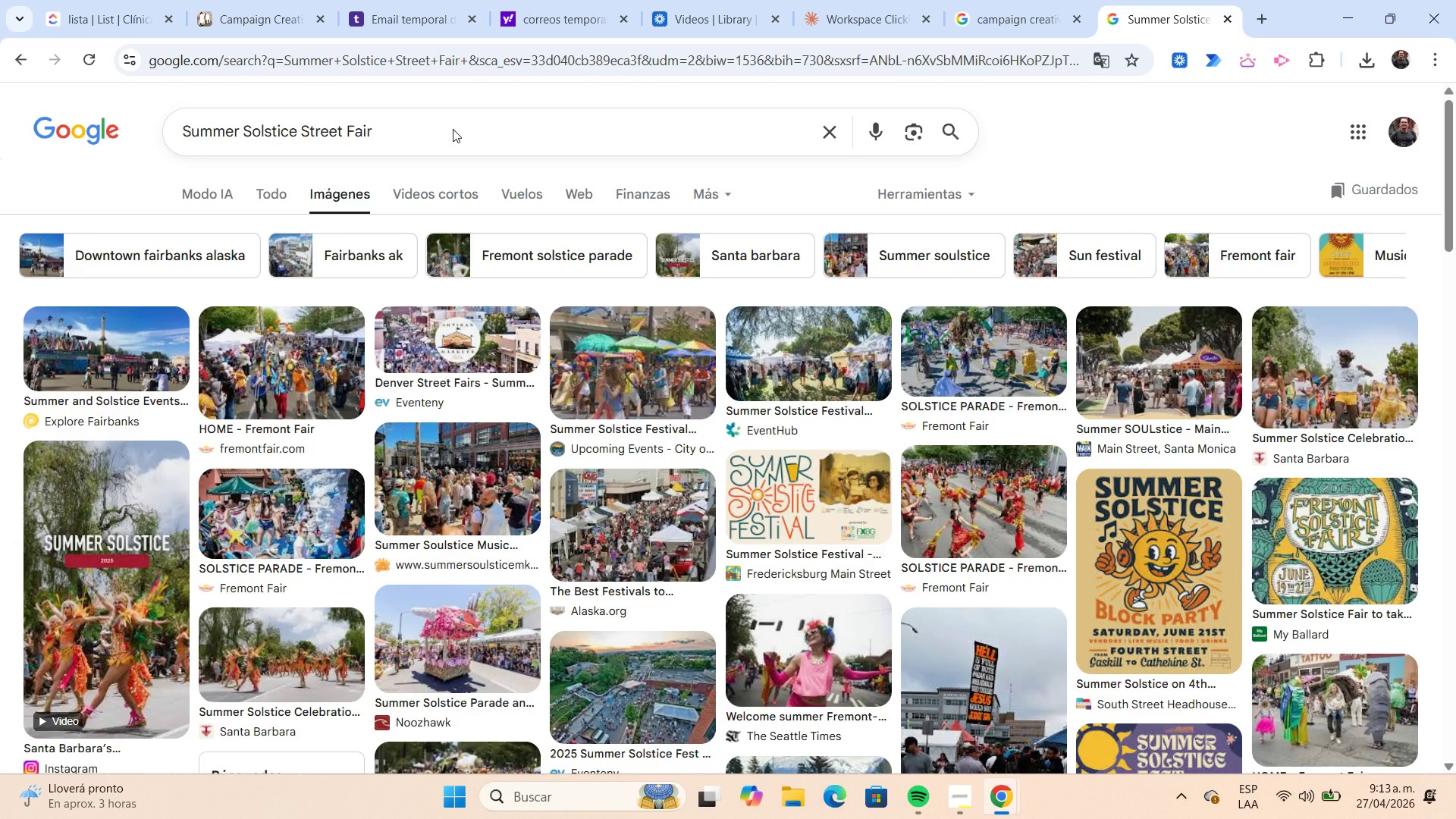 
wait(10.3)
 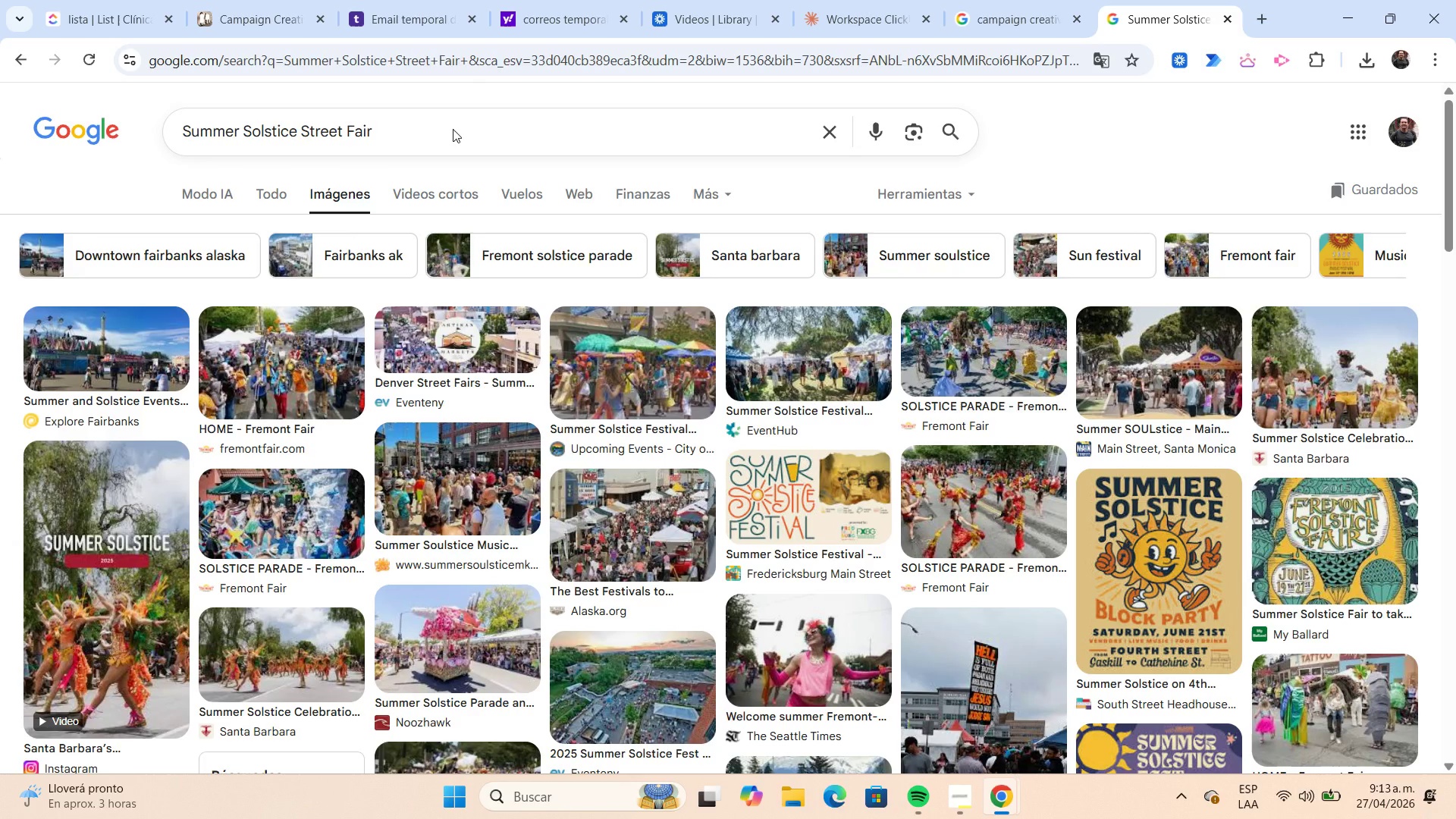 
key(Control+Z)
 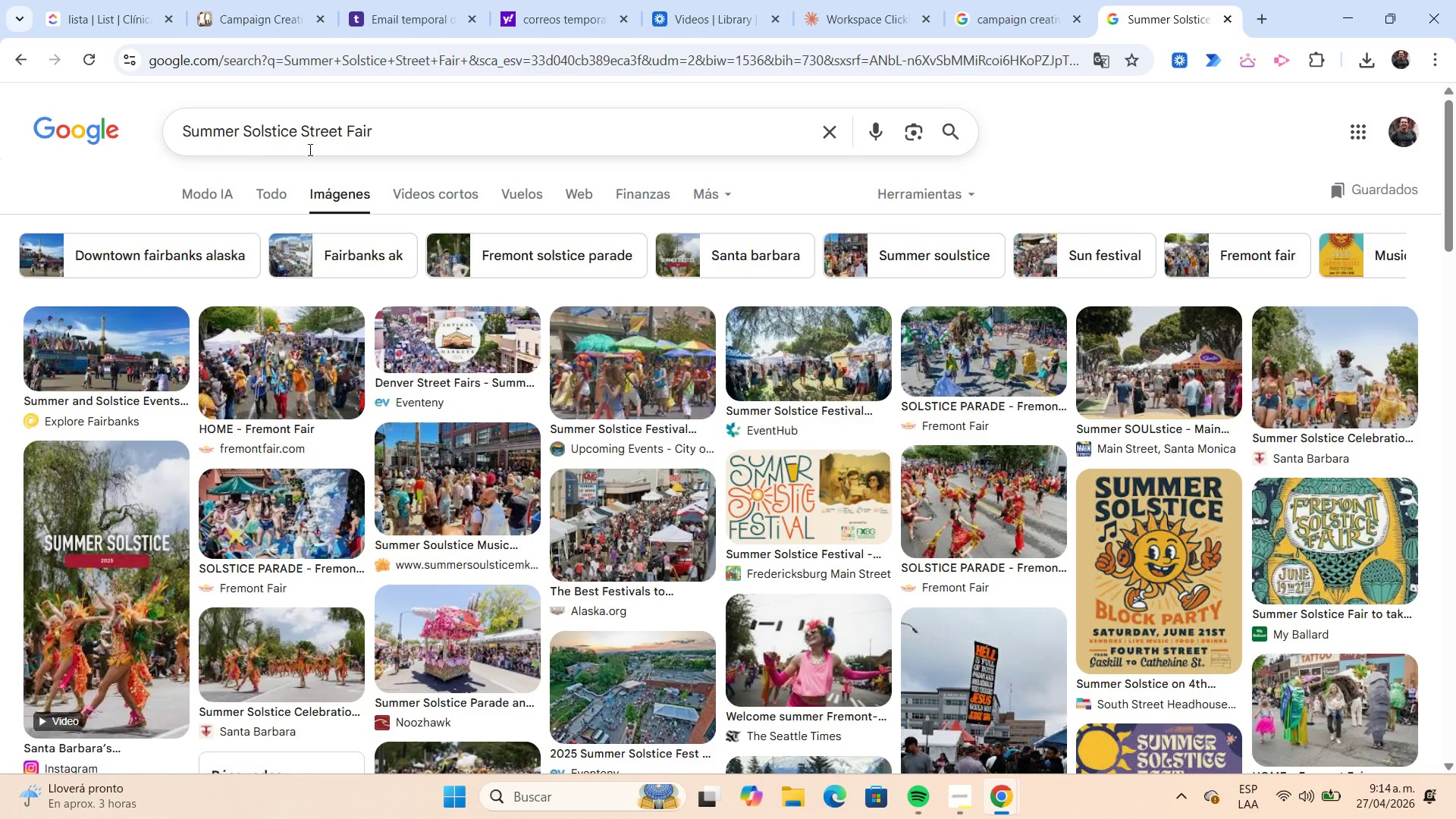 
left_click([18, 71])
 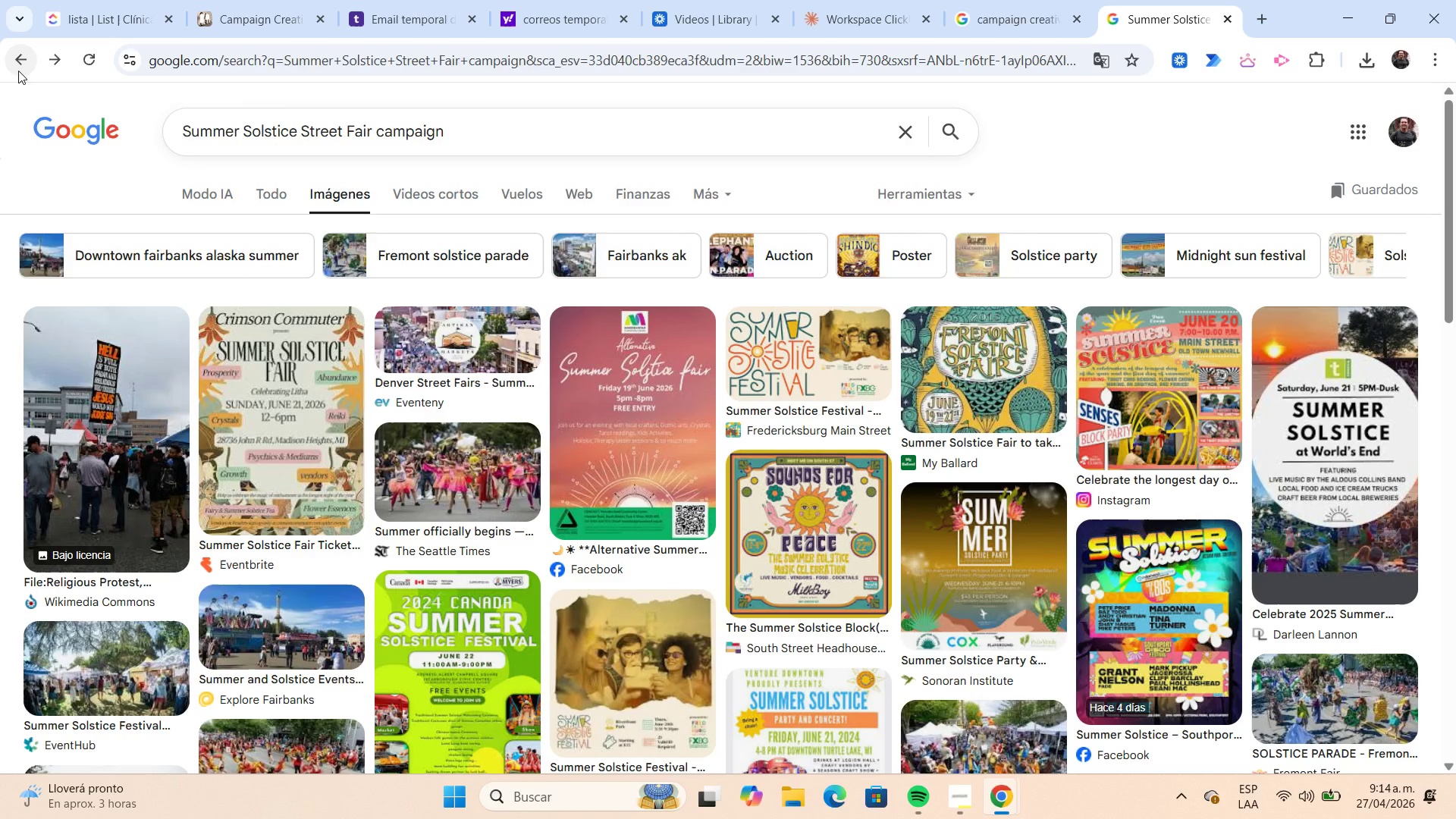 
wait(8.78)
 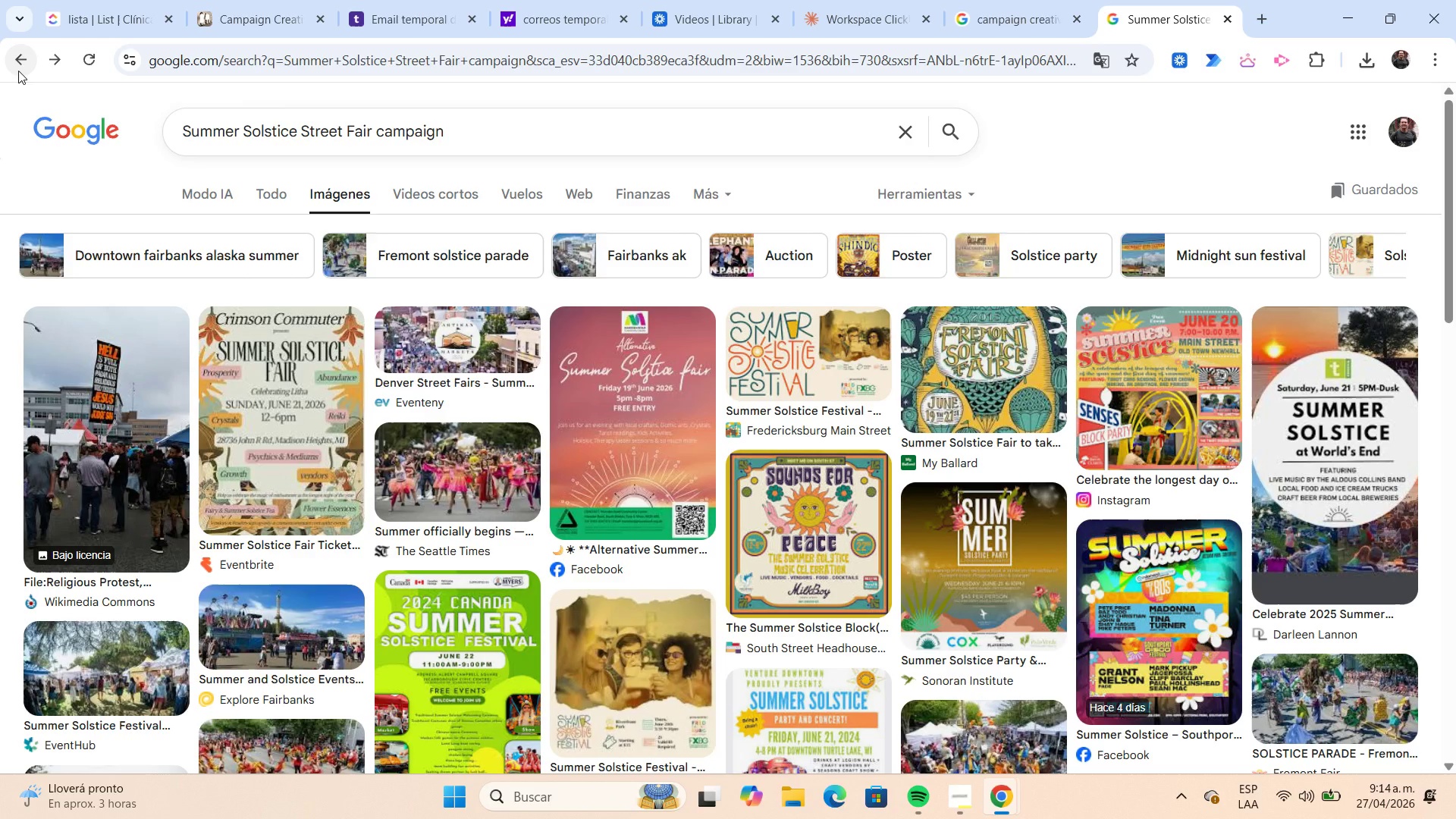 
right_click([309, 360])
 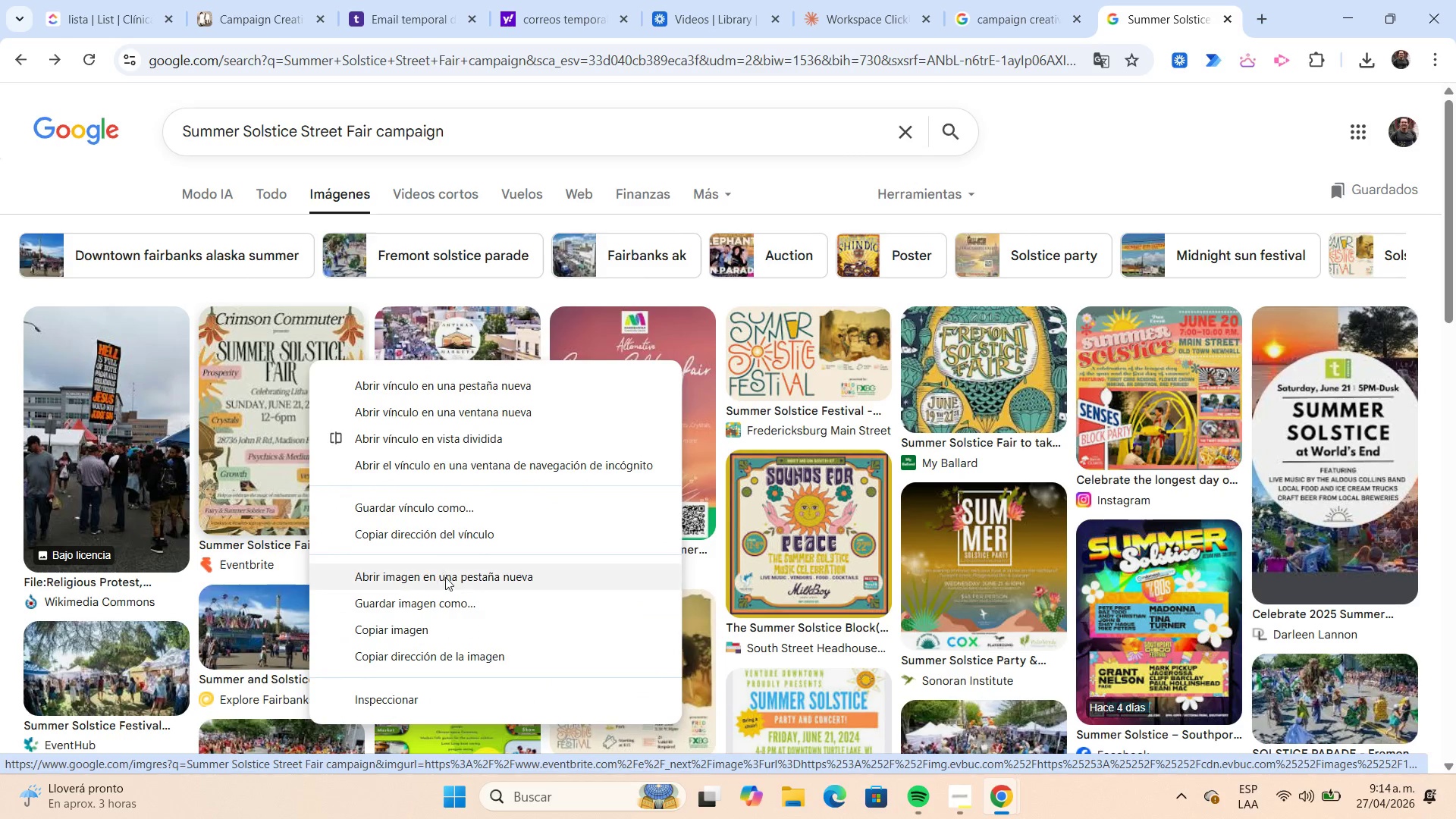 
left_click([449, 599])
 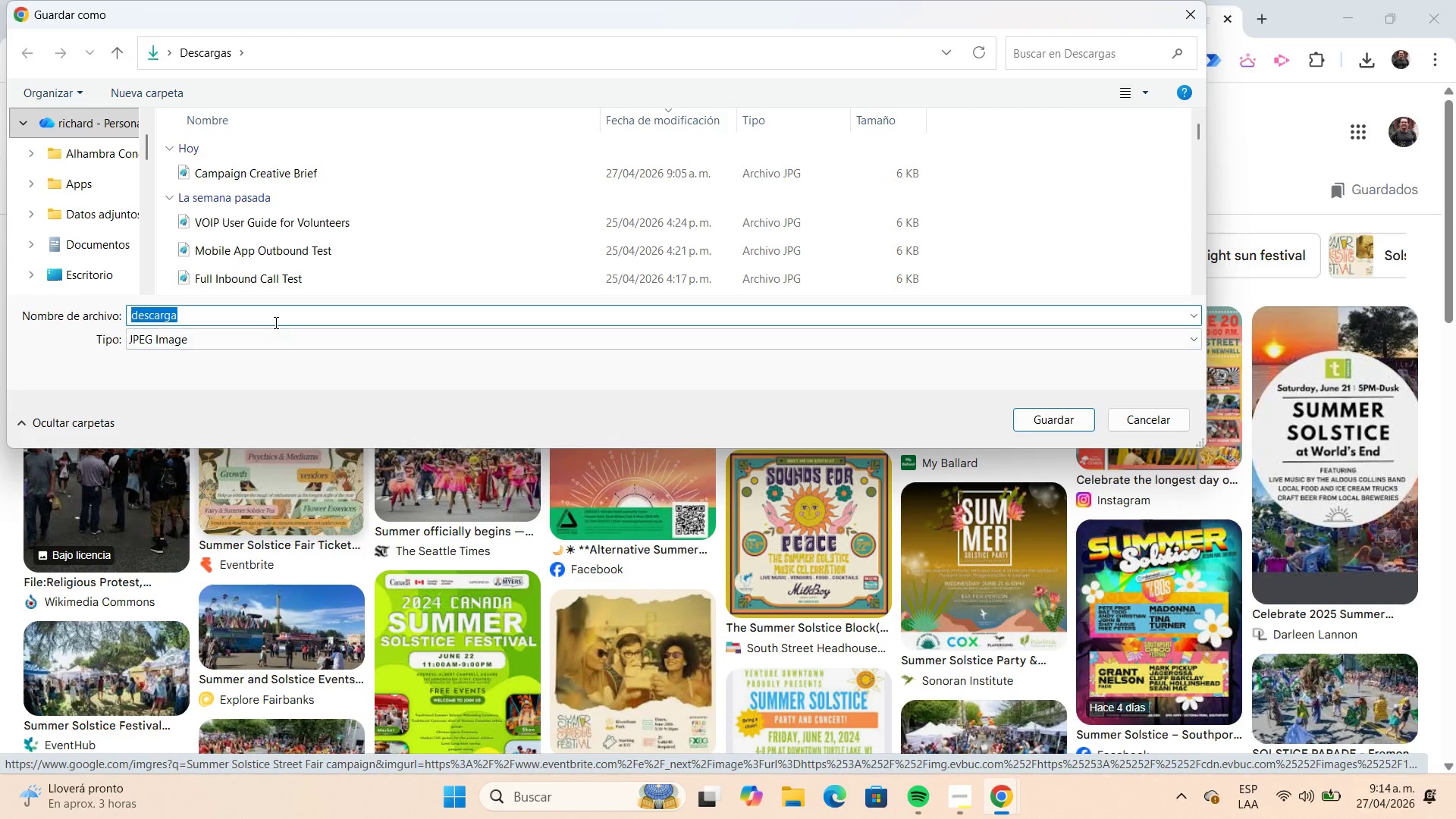 
key(Control+V)
 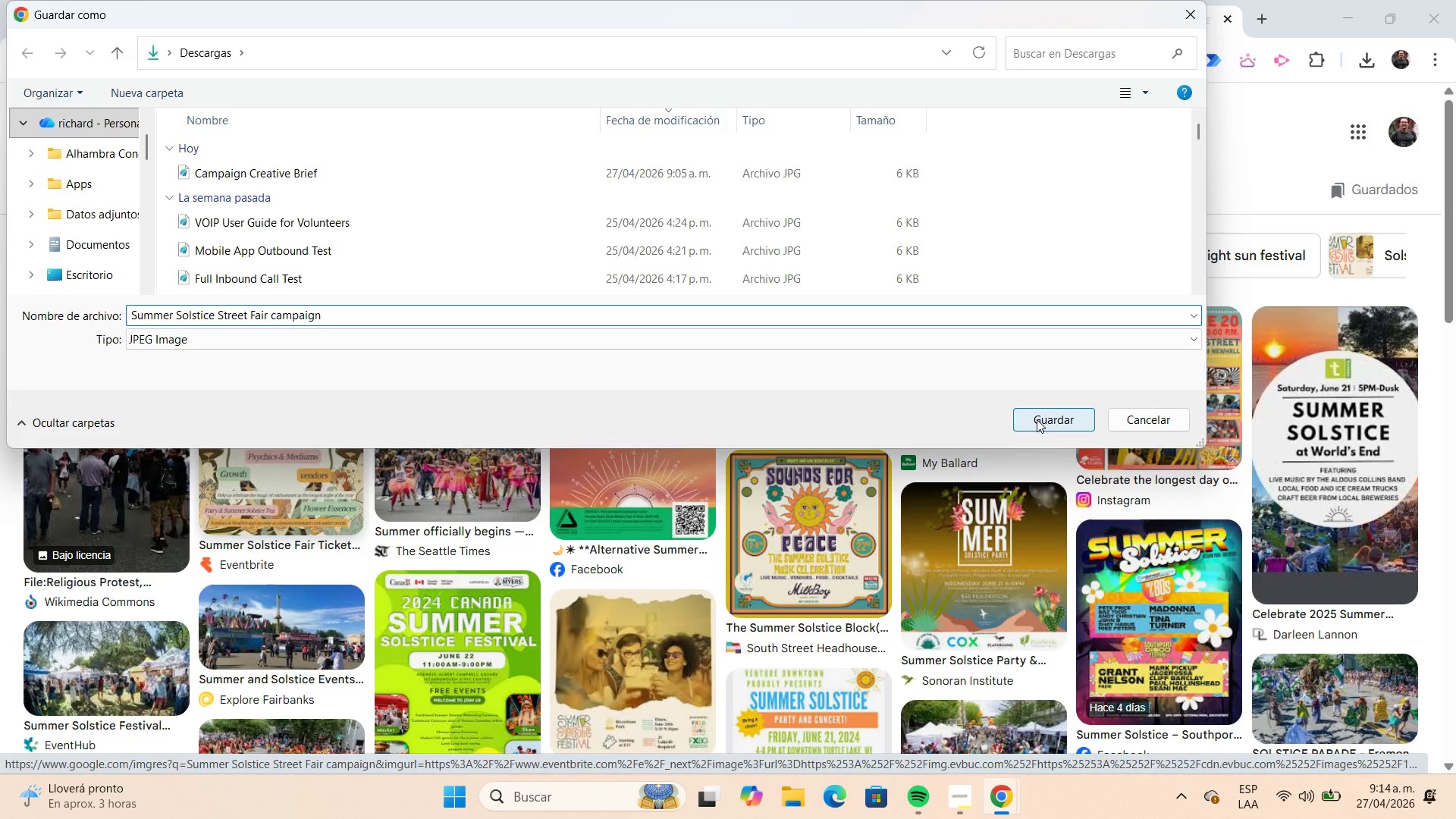 
left_click([1037, 419])
 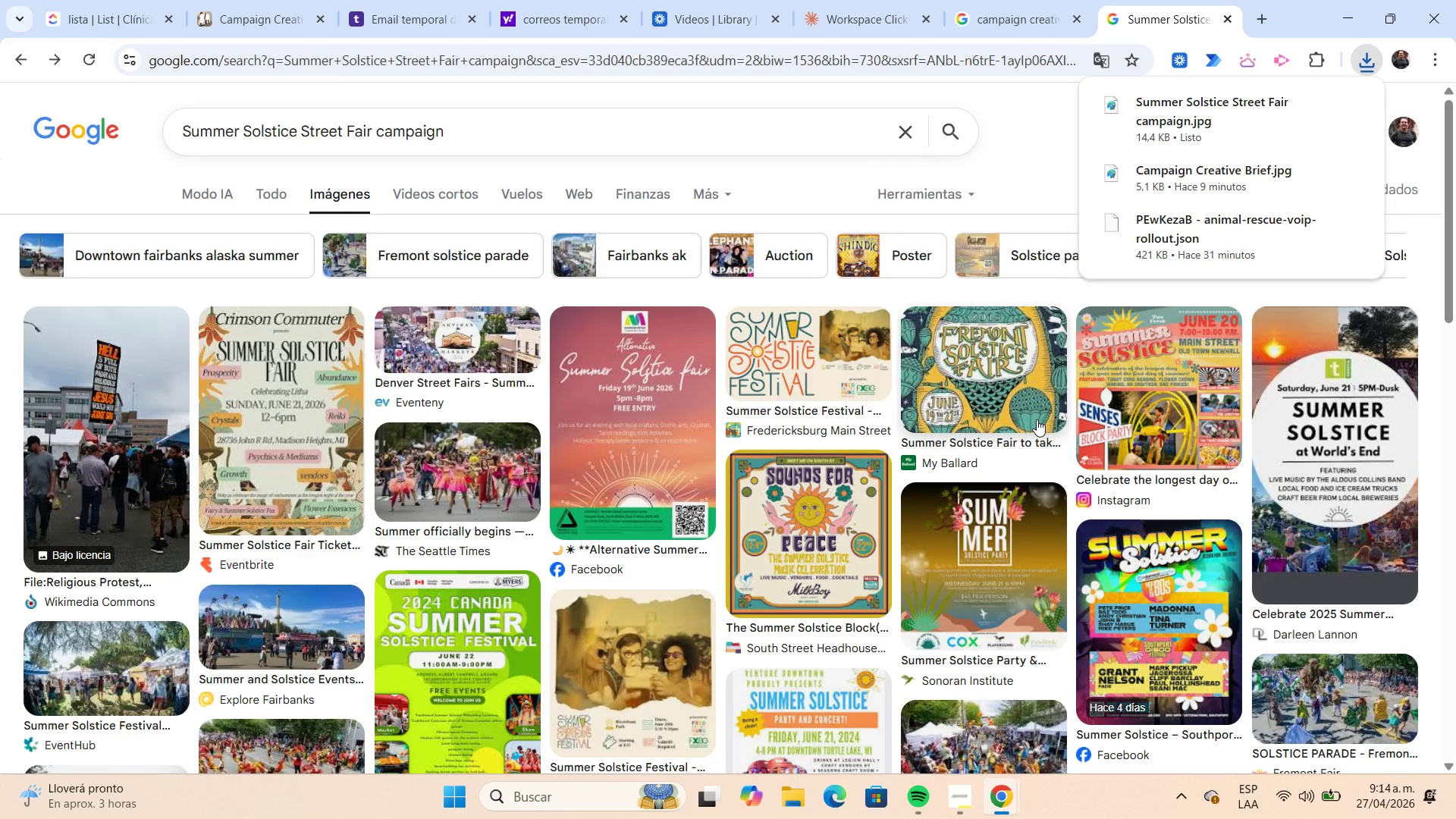 
wait(8.86)
 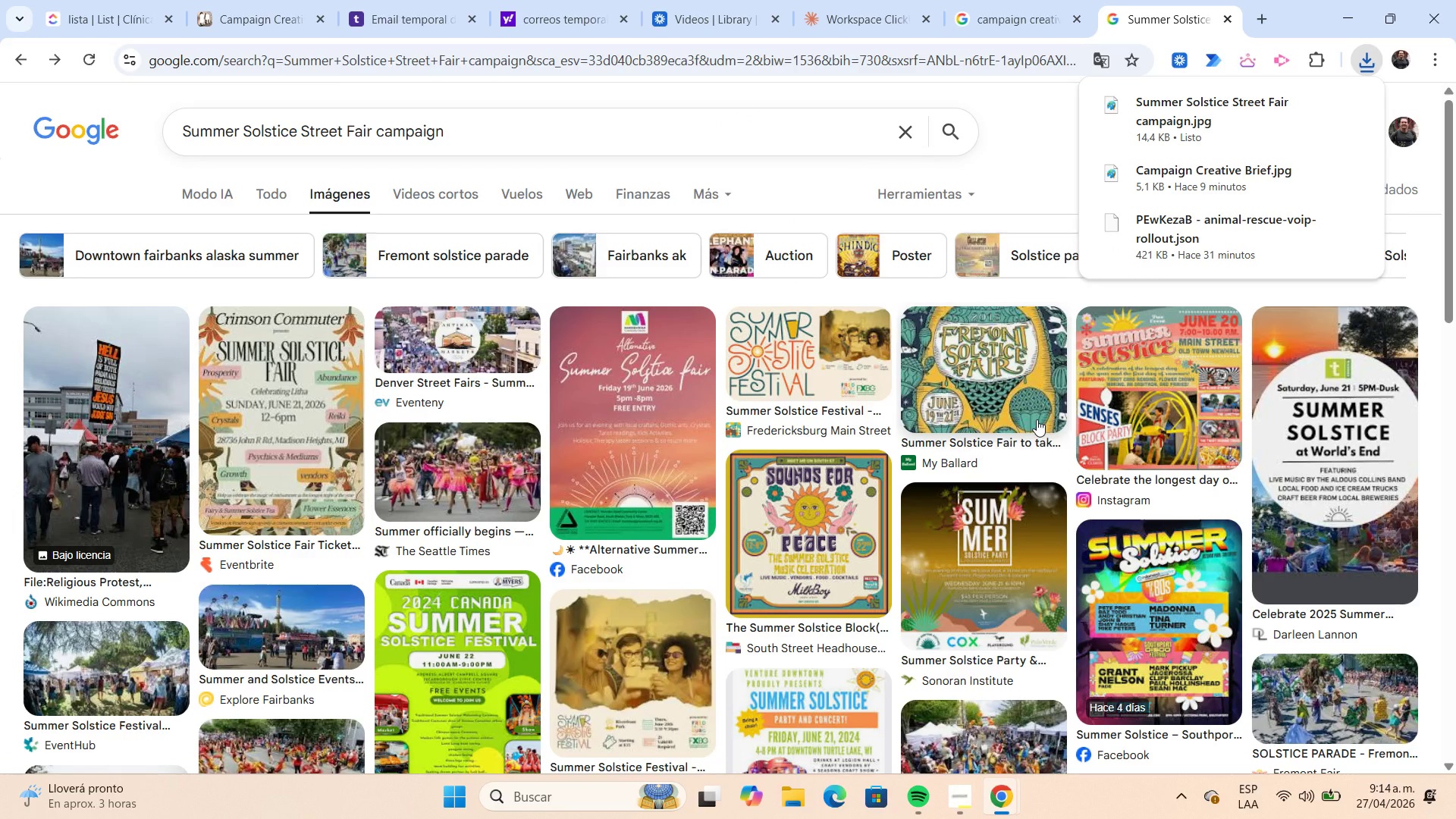 
left_click([1263, 24])
 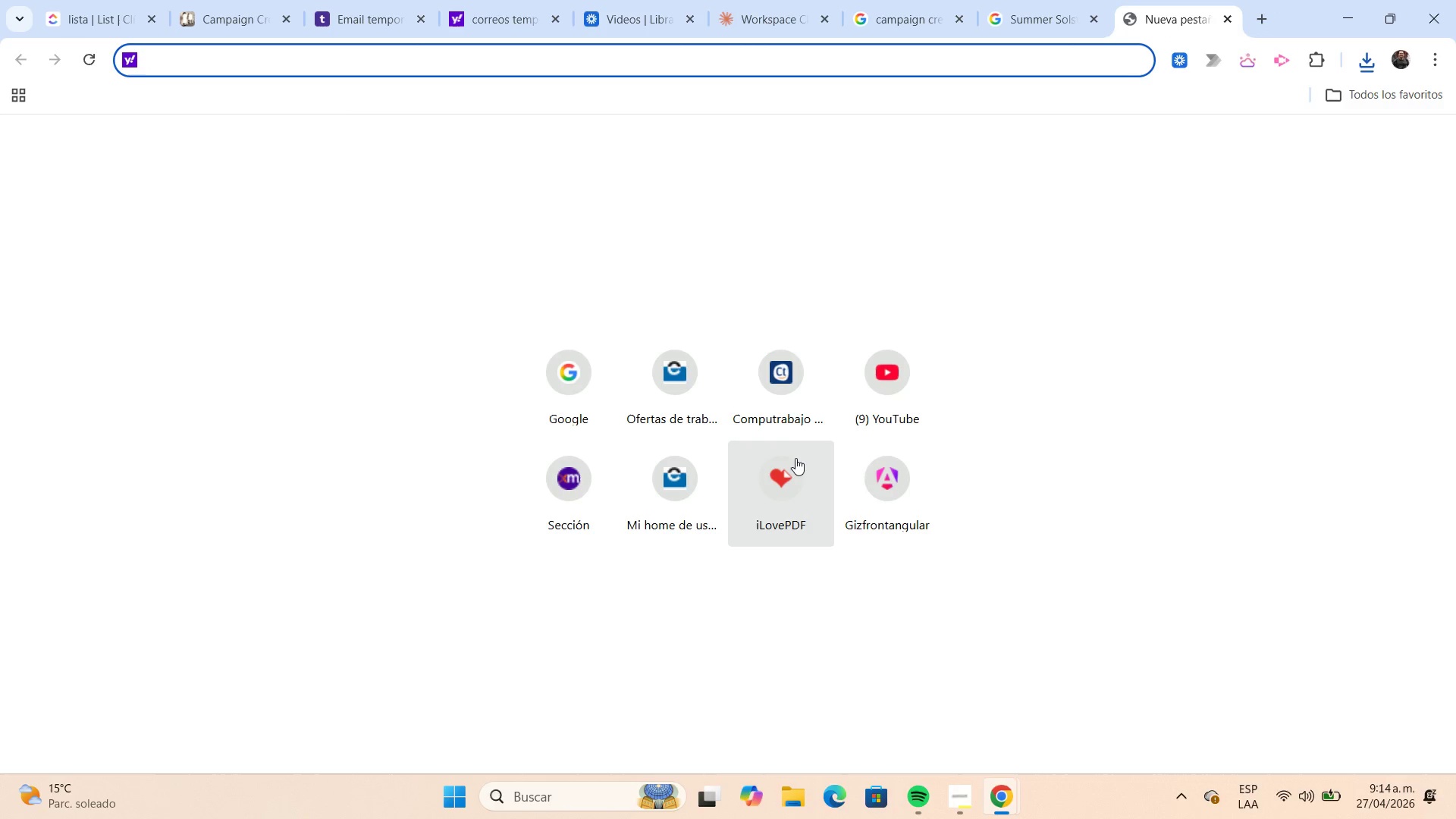 
left_click([793, 460])
 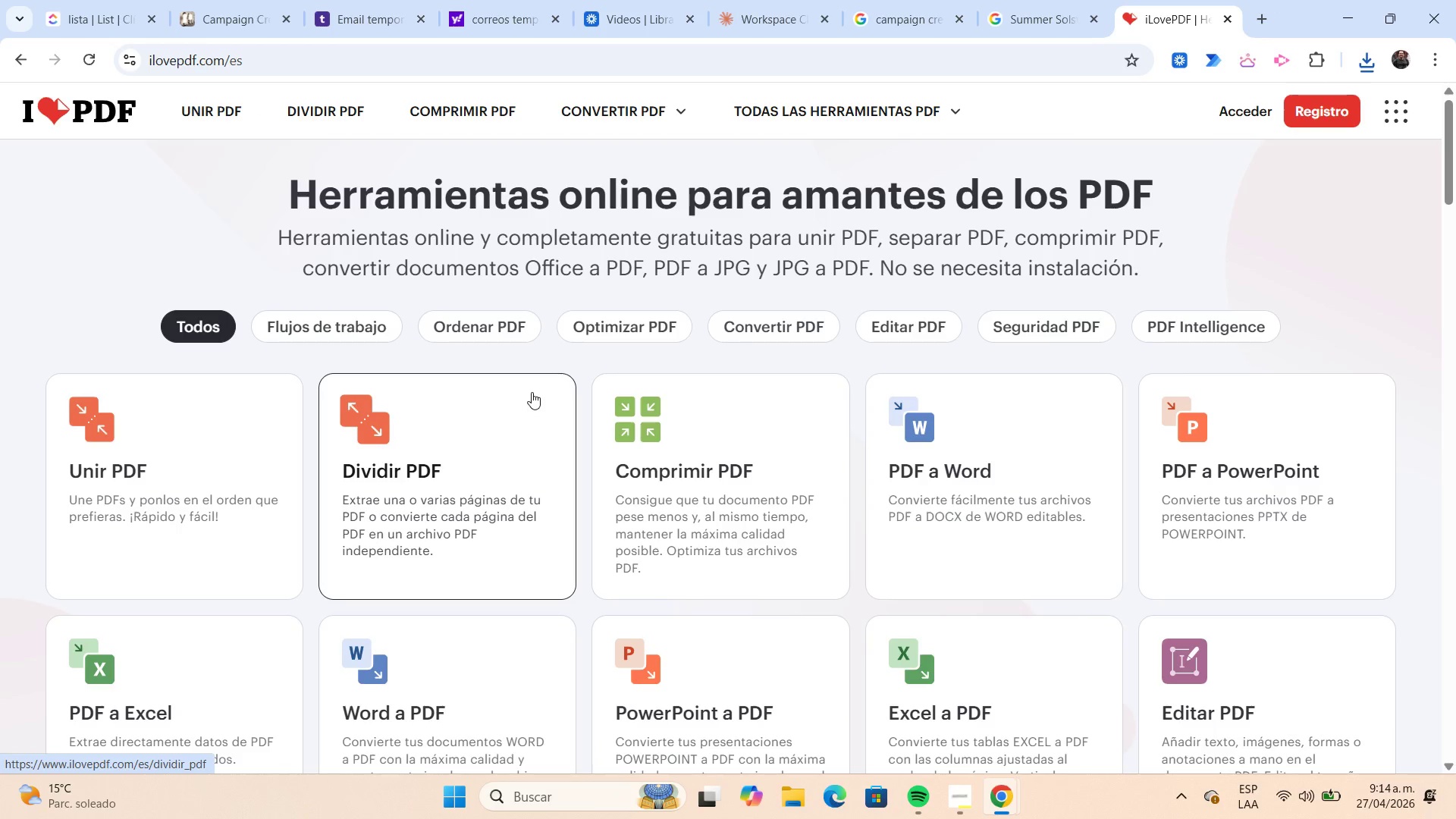 
scroll: coordinate [532, 392], scroll_direction: down, amount: 2.0
 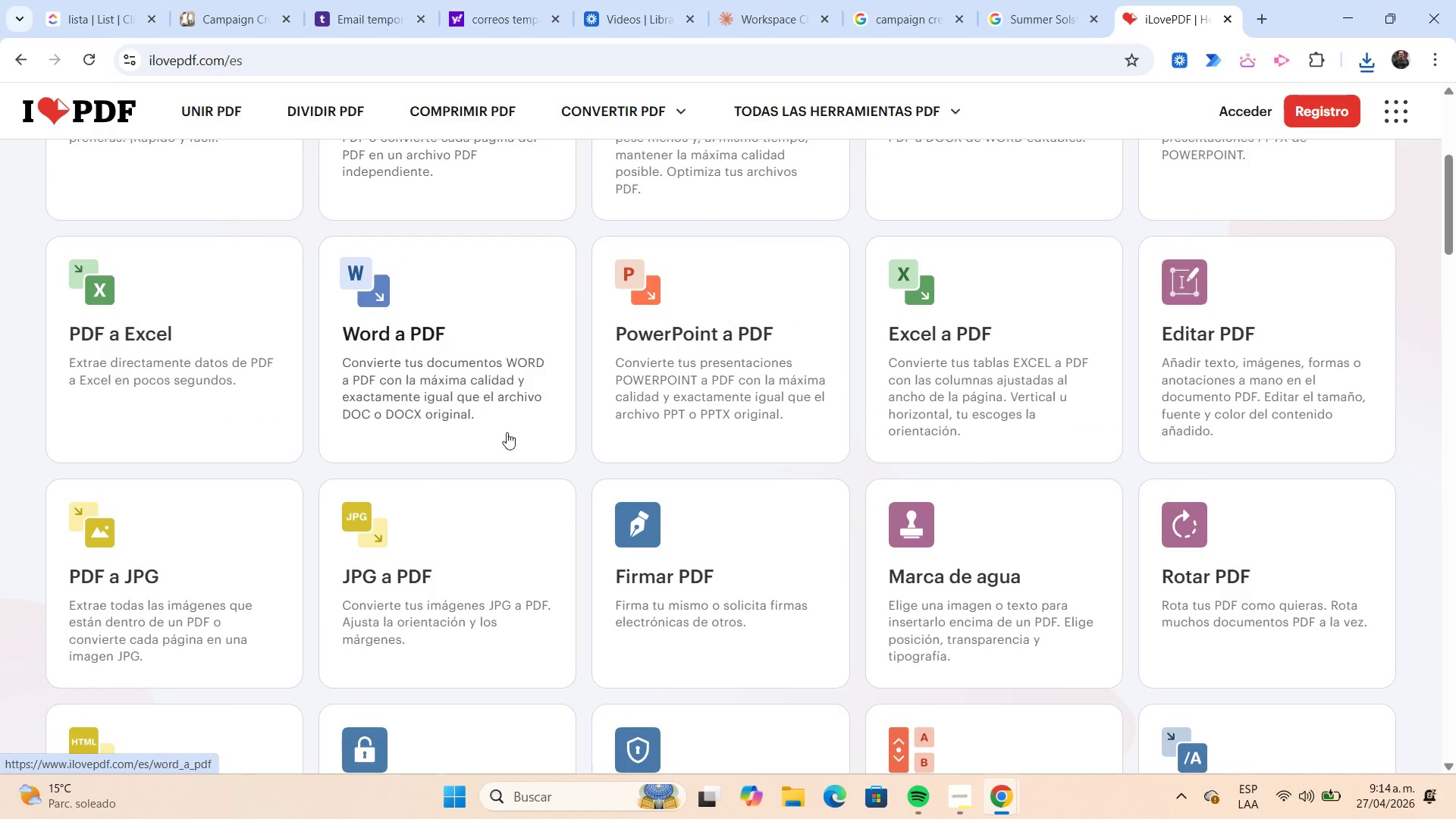 
left_click([480, 529])
 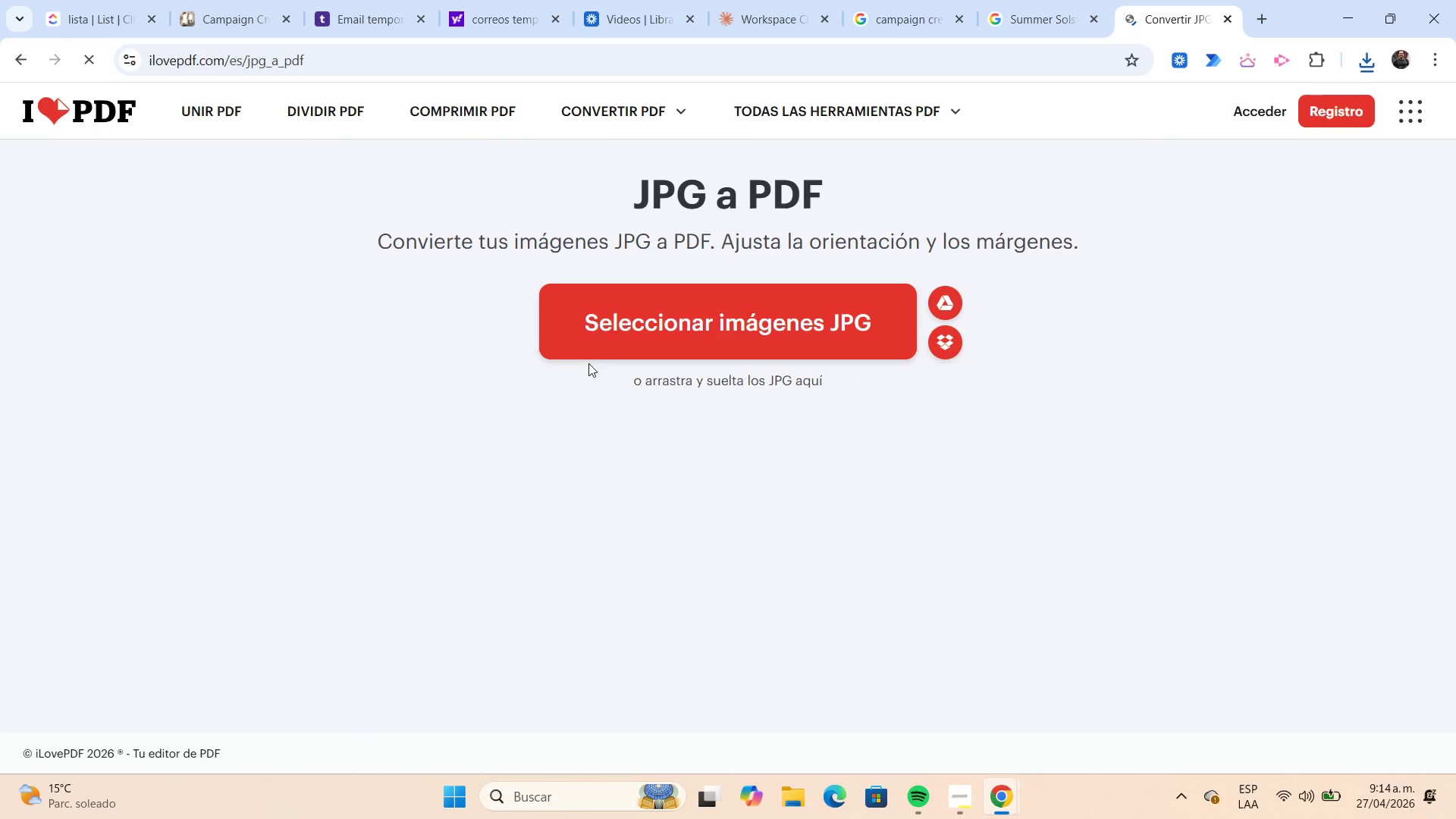 
left_click([595, 337])
 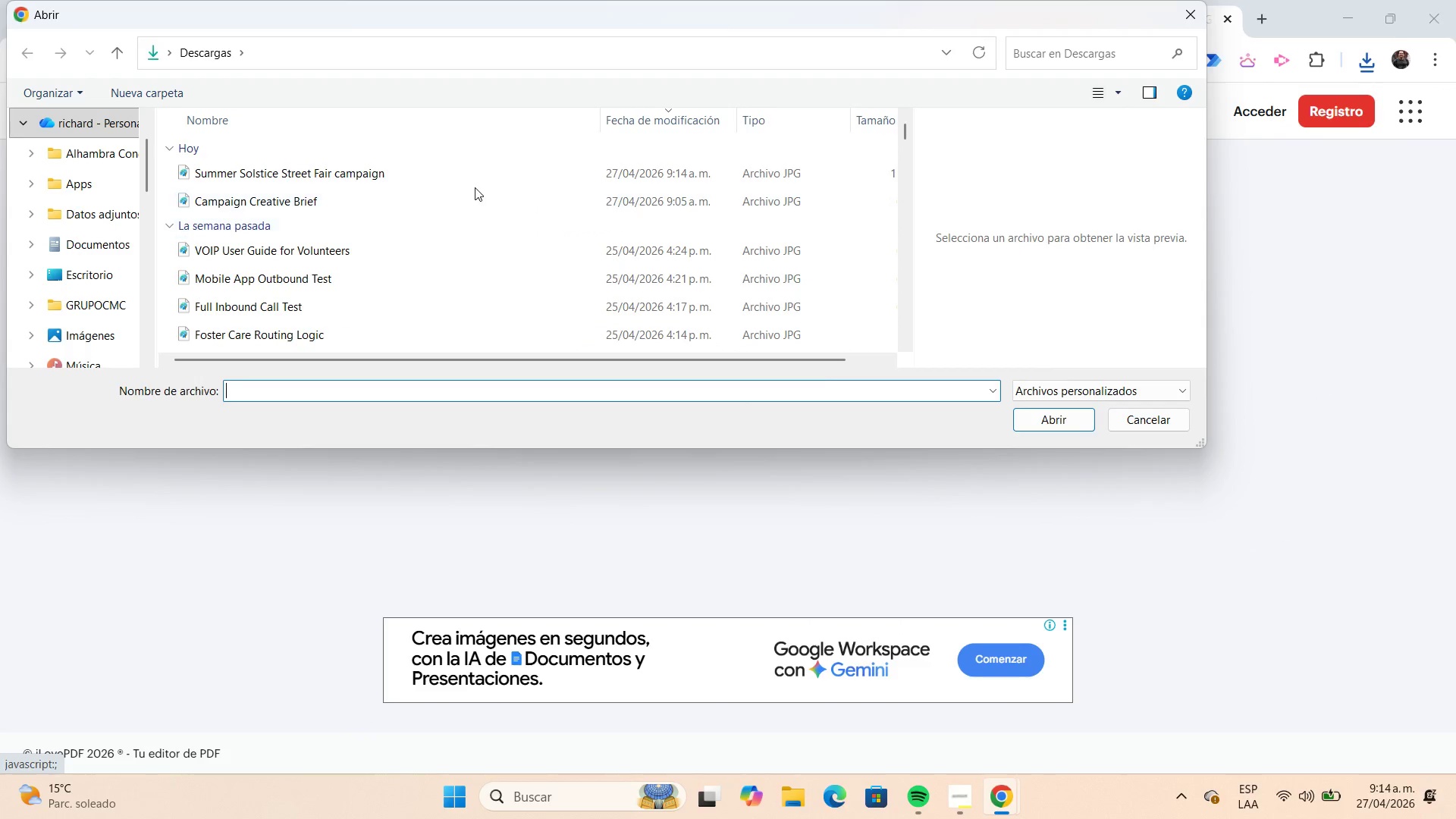 
left_click([469, 177])
 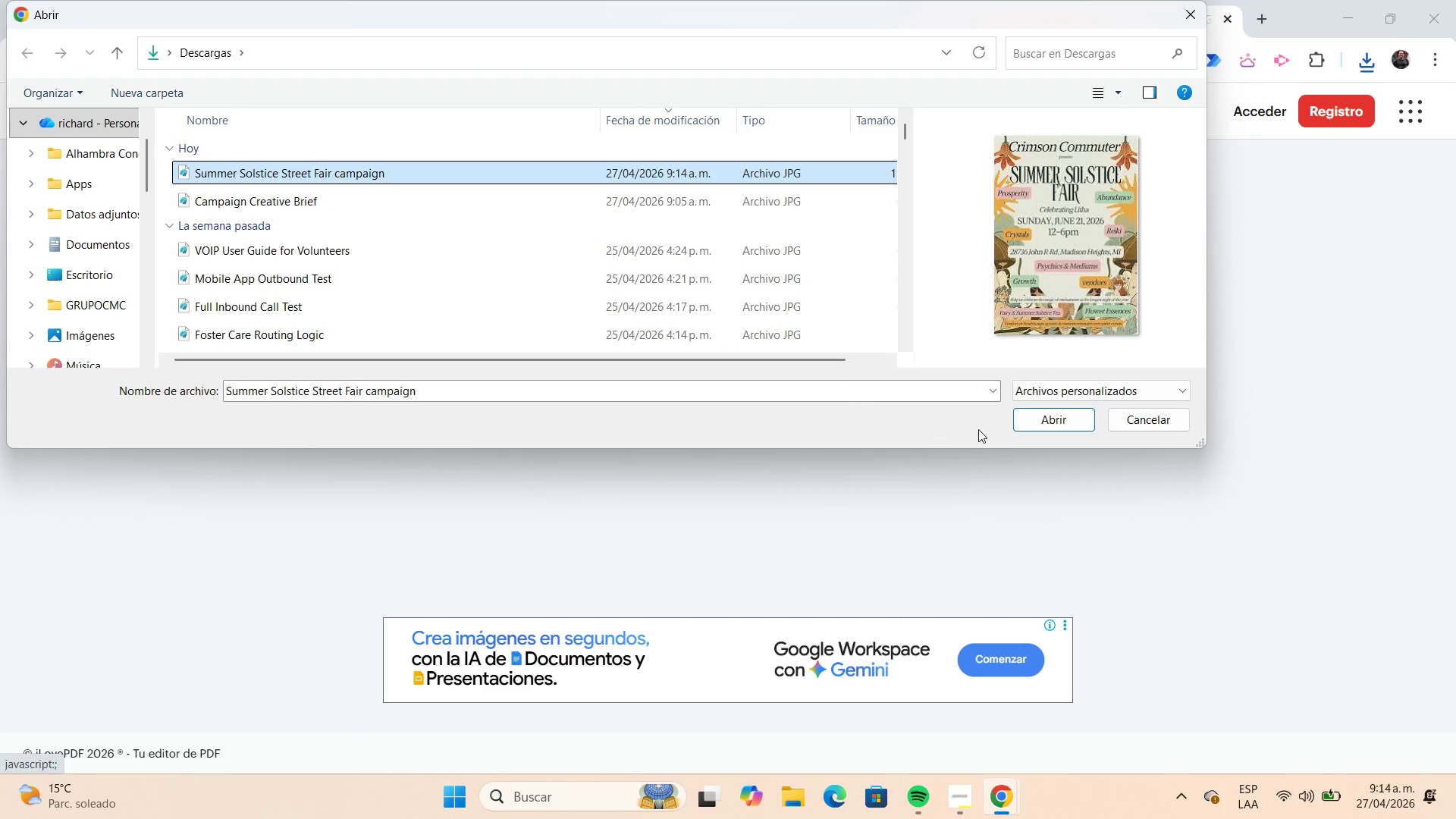 
left_click([1033, 422])
 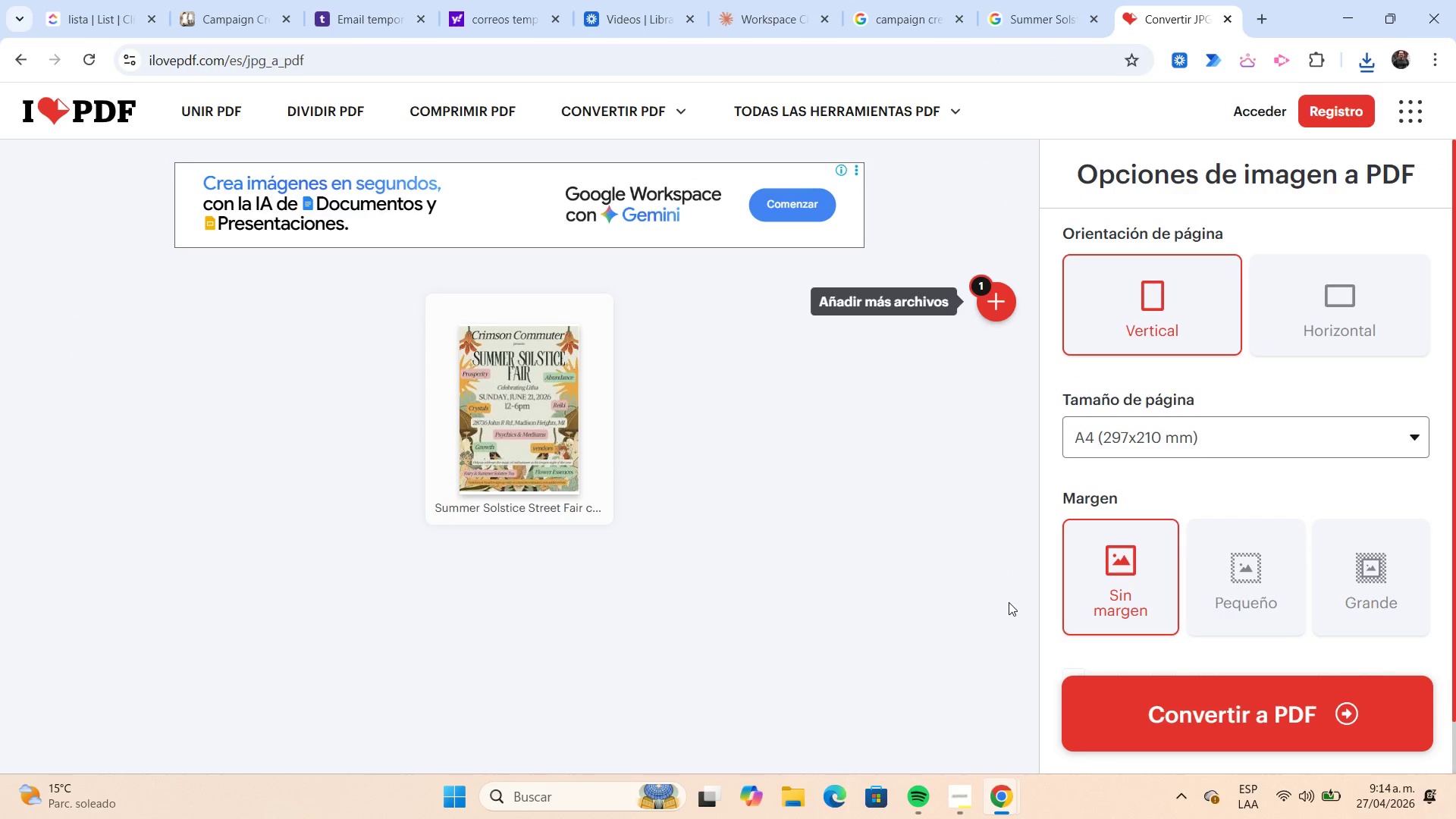 
left_click([1123, 706])
 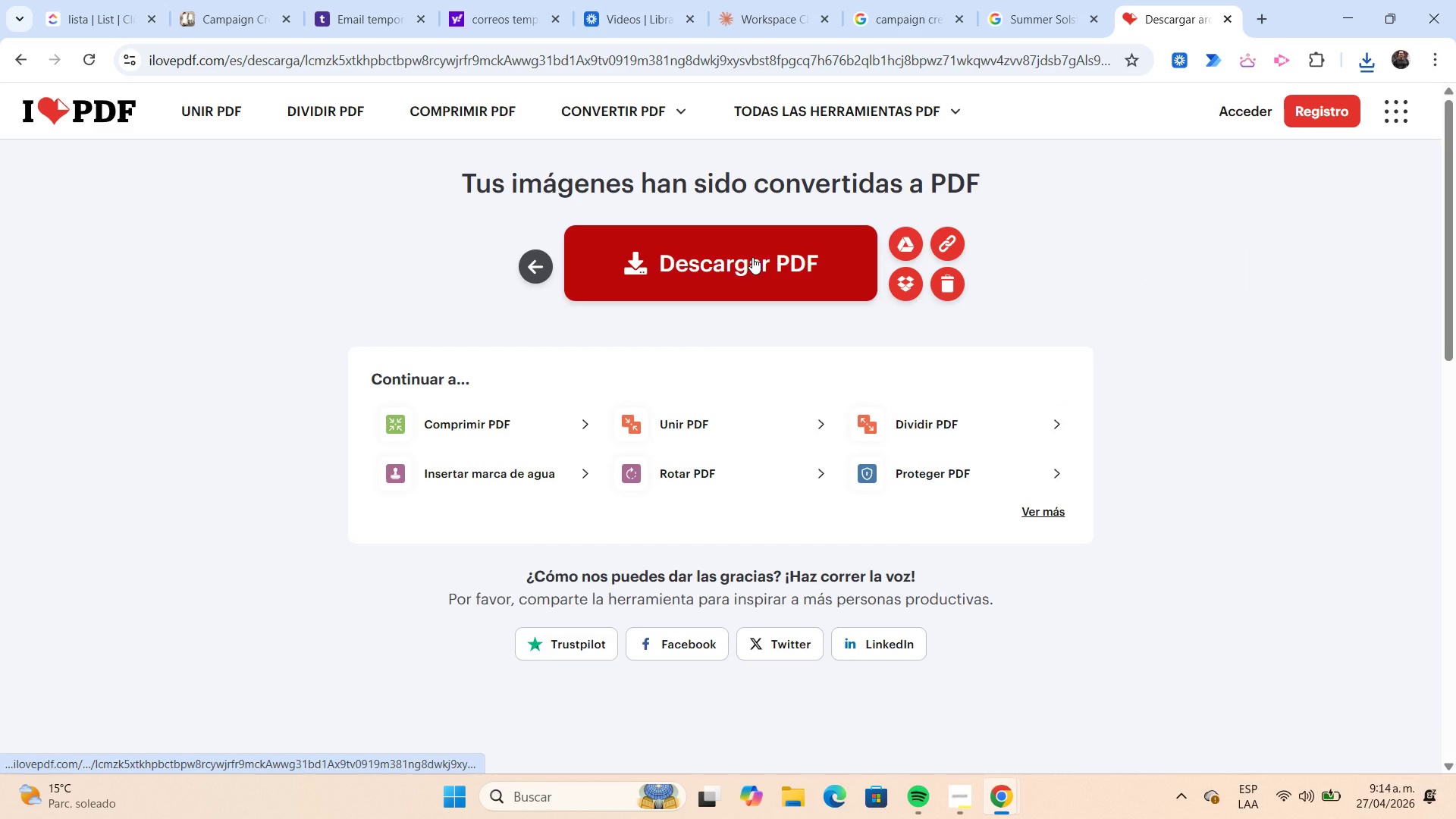 
left_click([752, 257])
 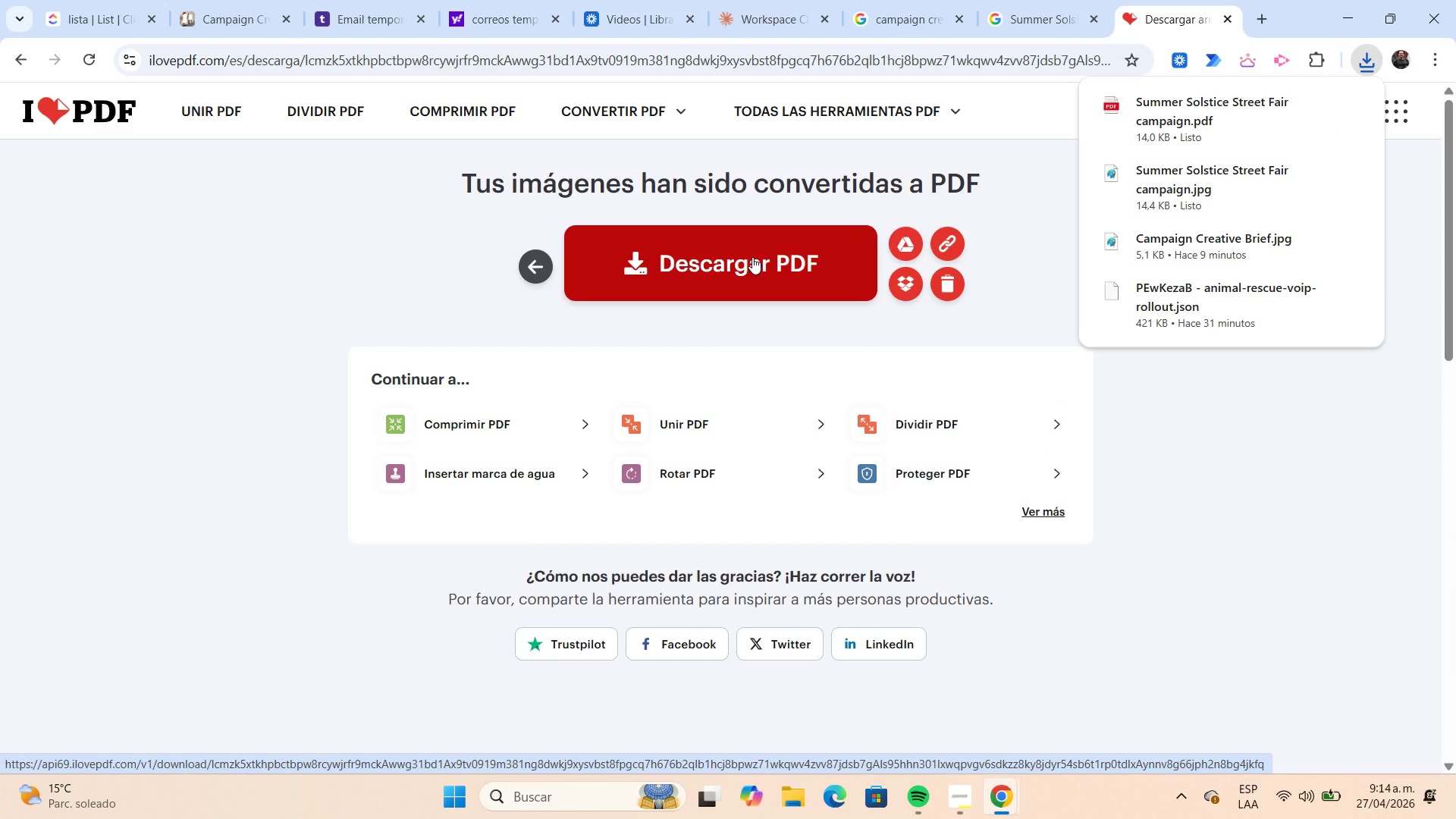 
wait(9.05)
 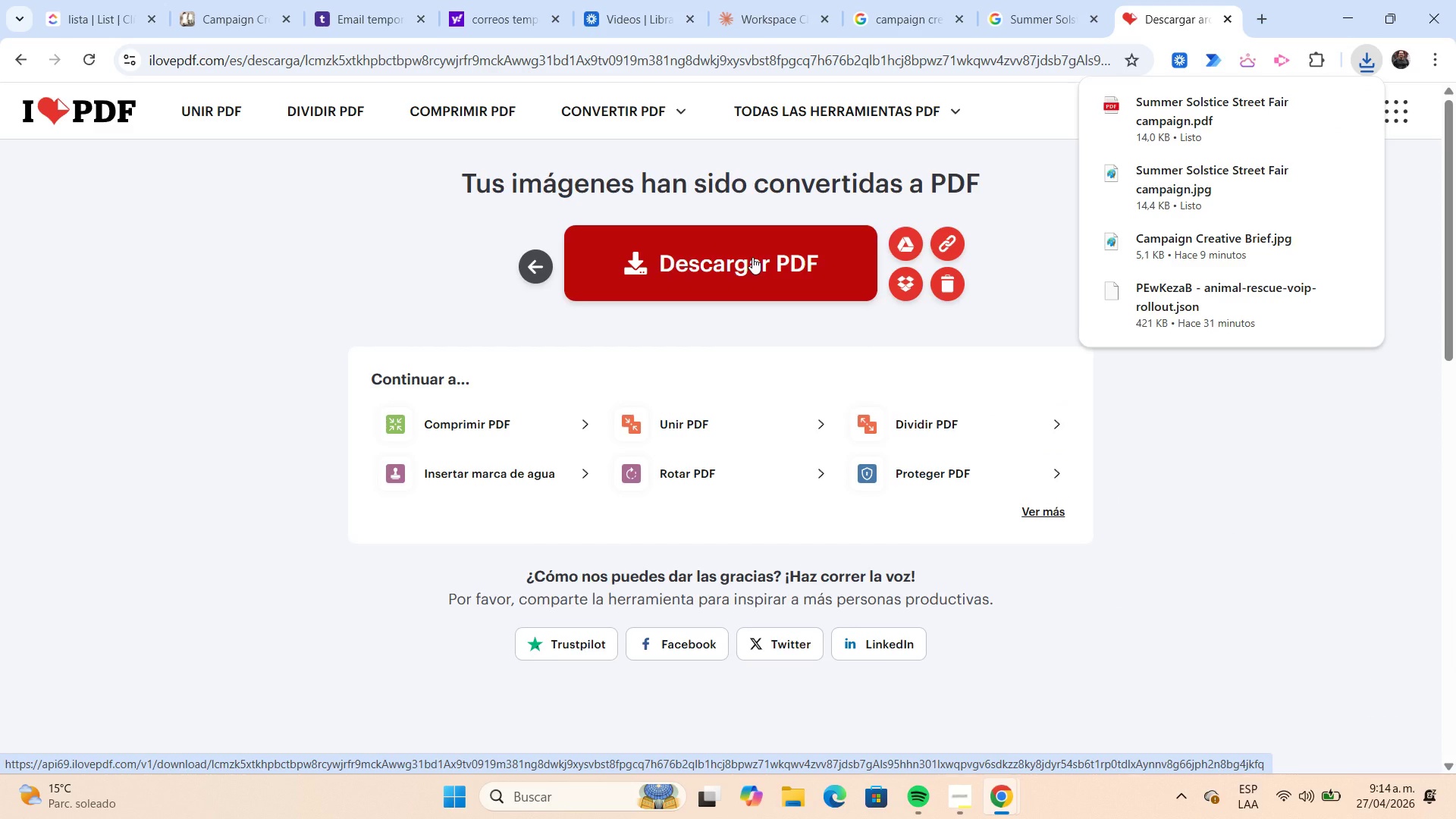 
left_click([234, 31])
 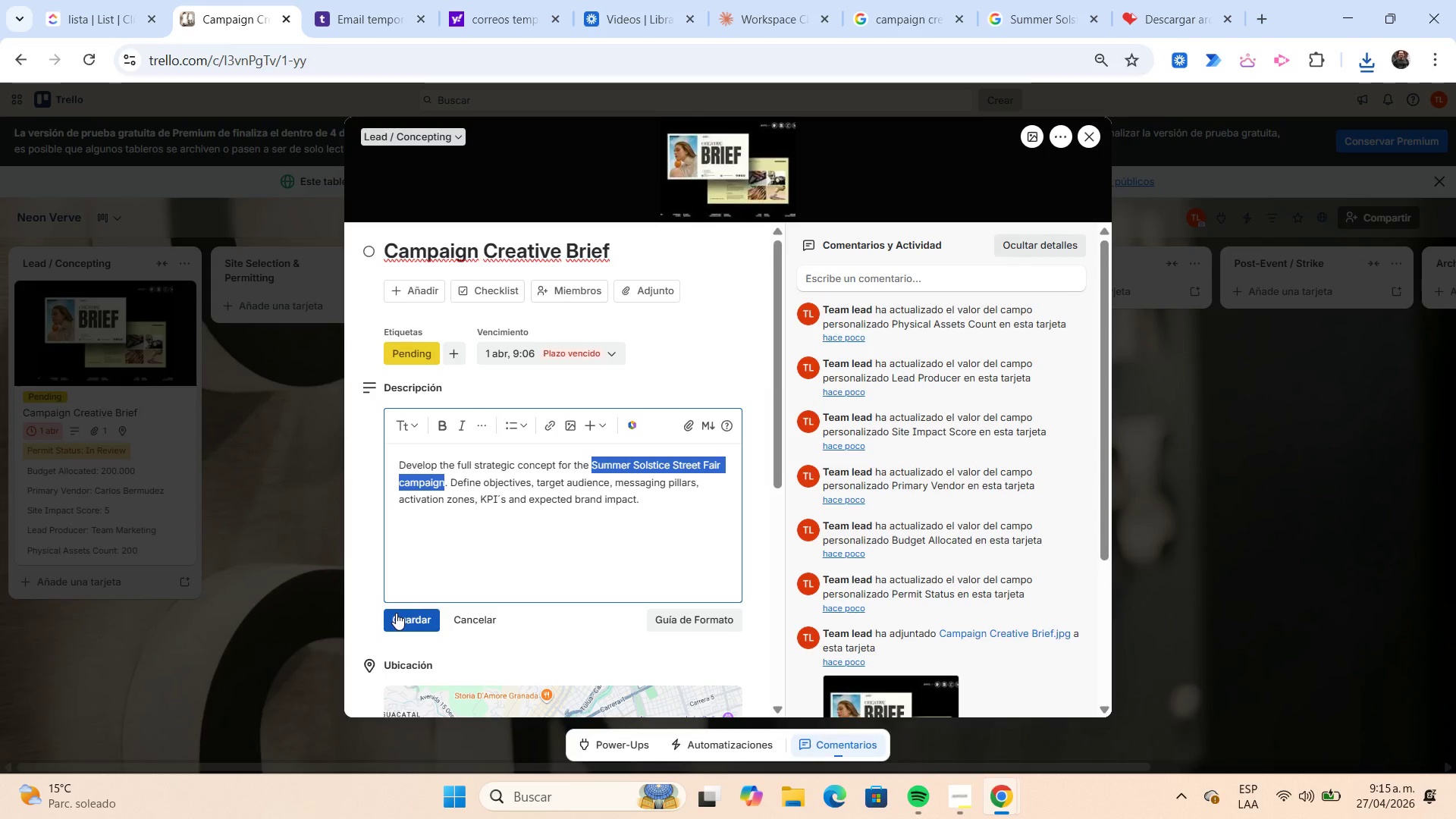 
left_click([396, 613])
 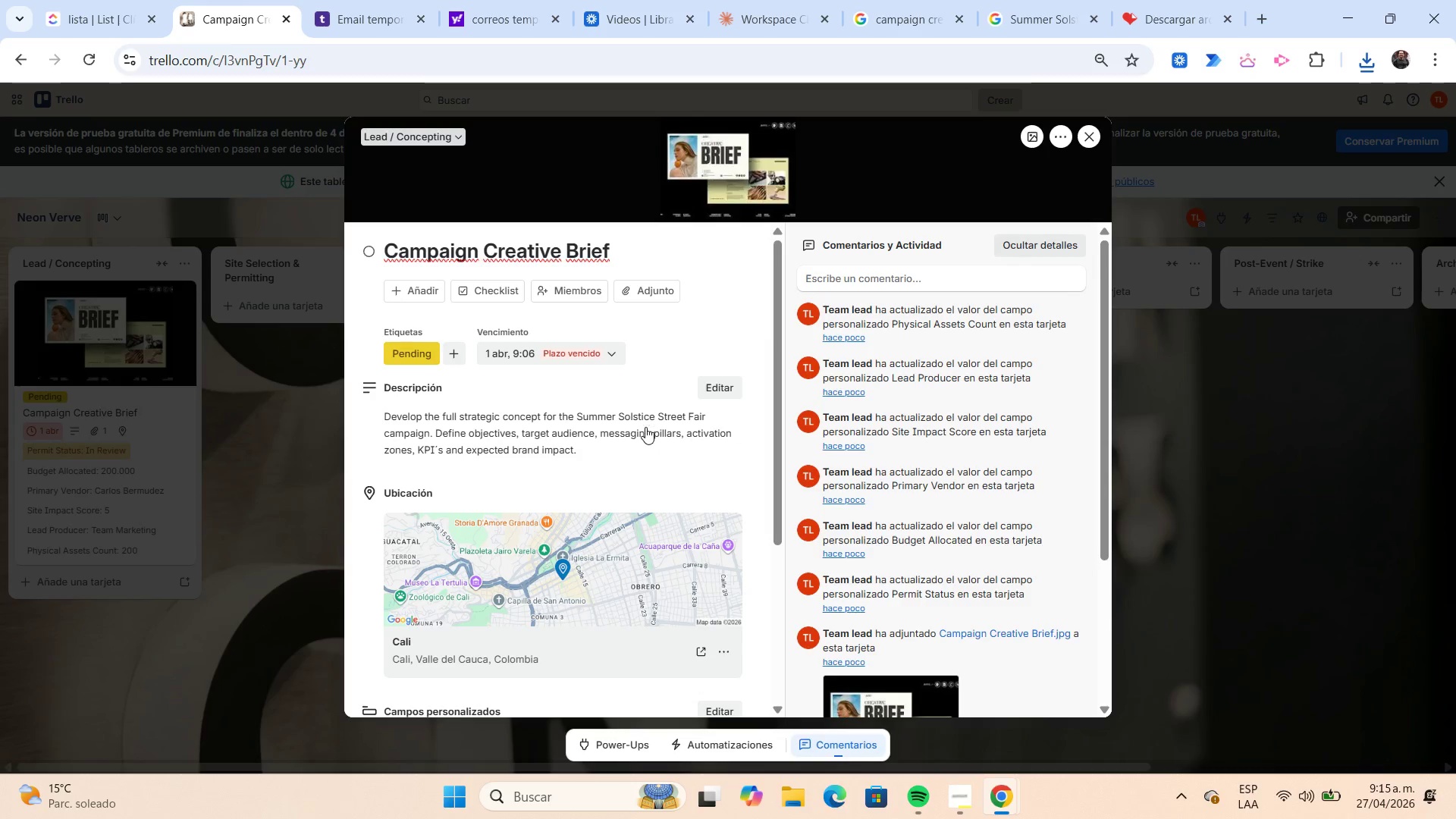 
scroll: coordinate [641, 406], scroll_direction: down, amount: 1.0
 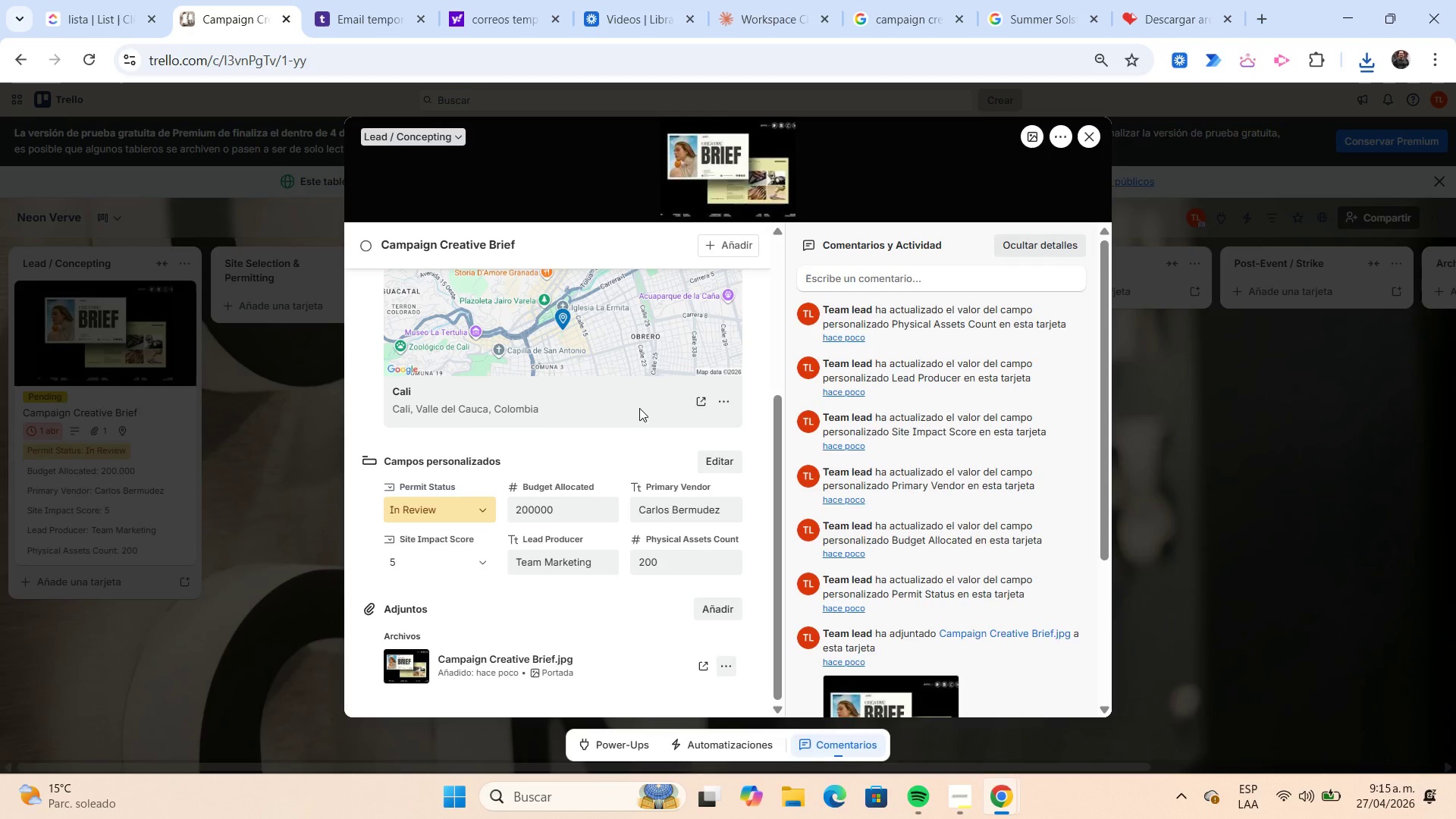 
left_click([739, 607])
 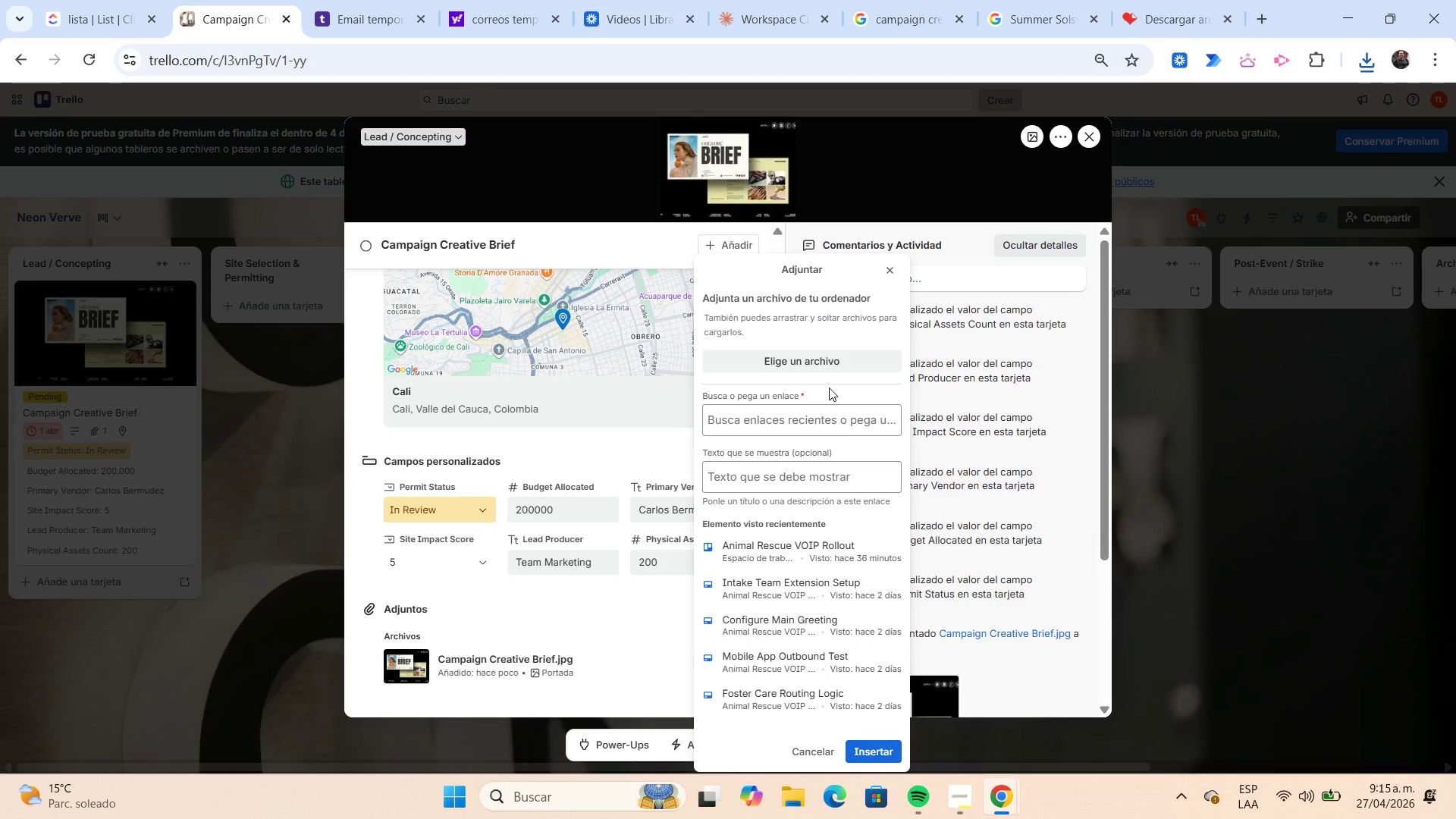 
left_click([833, 370])
 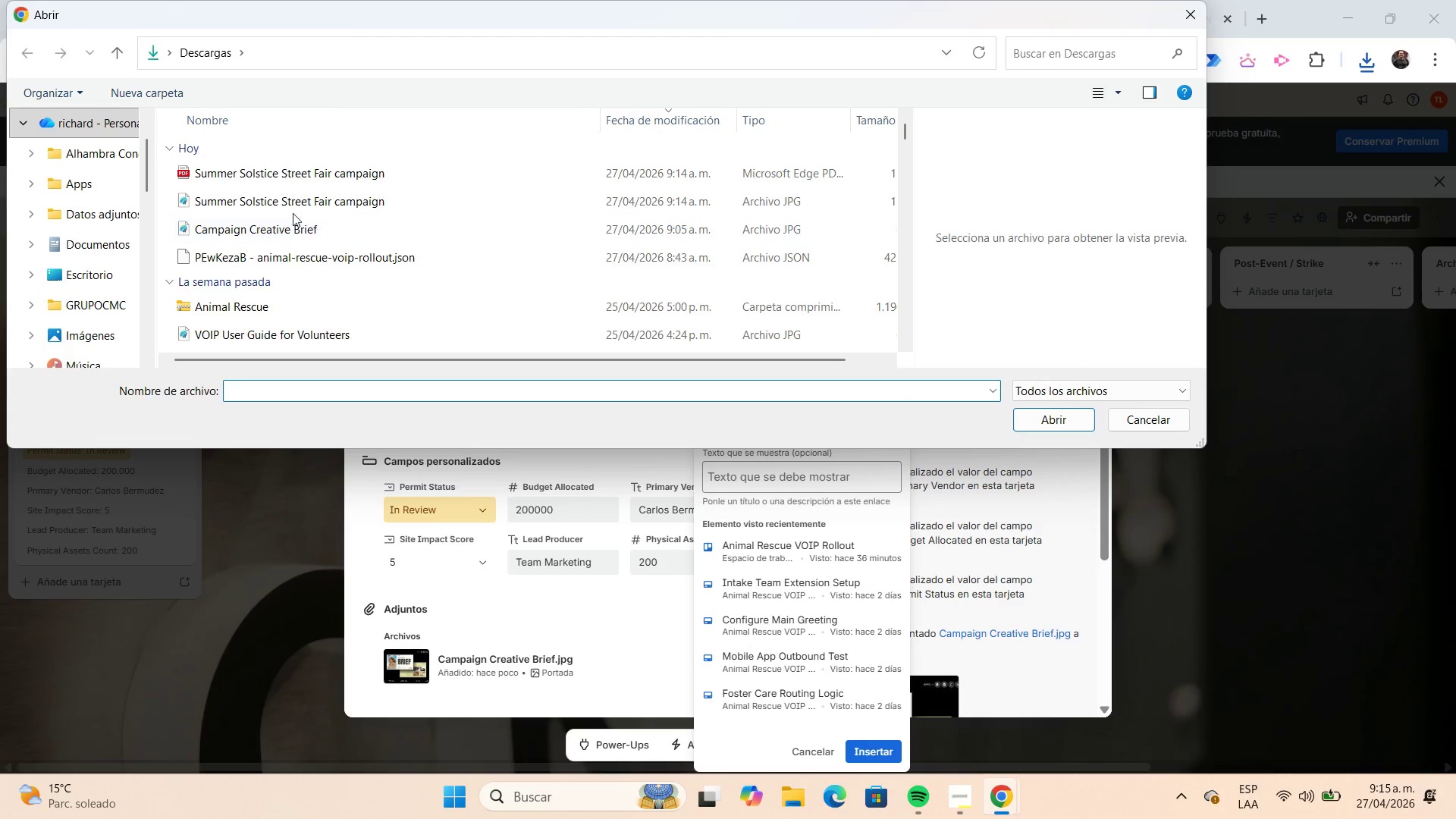 
left_click([285, 207])
 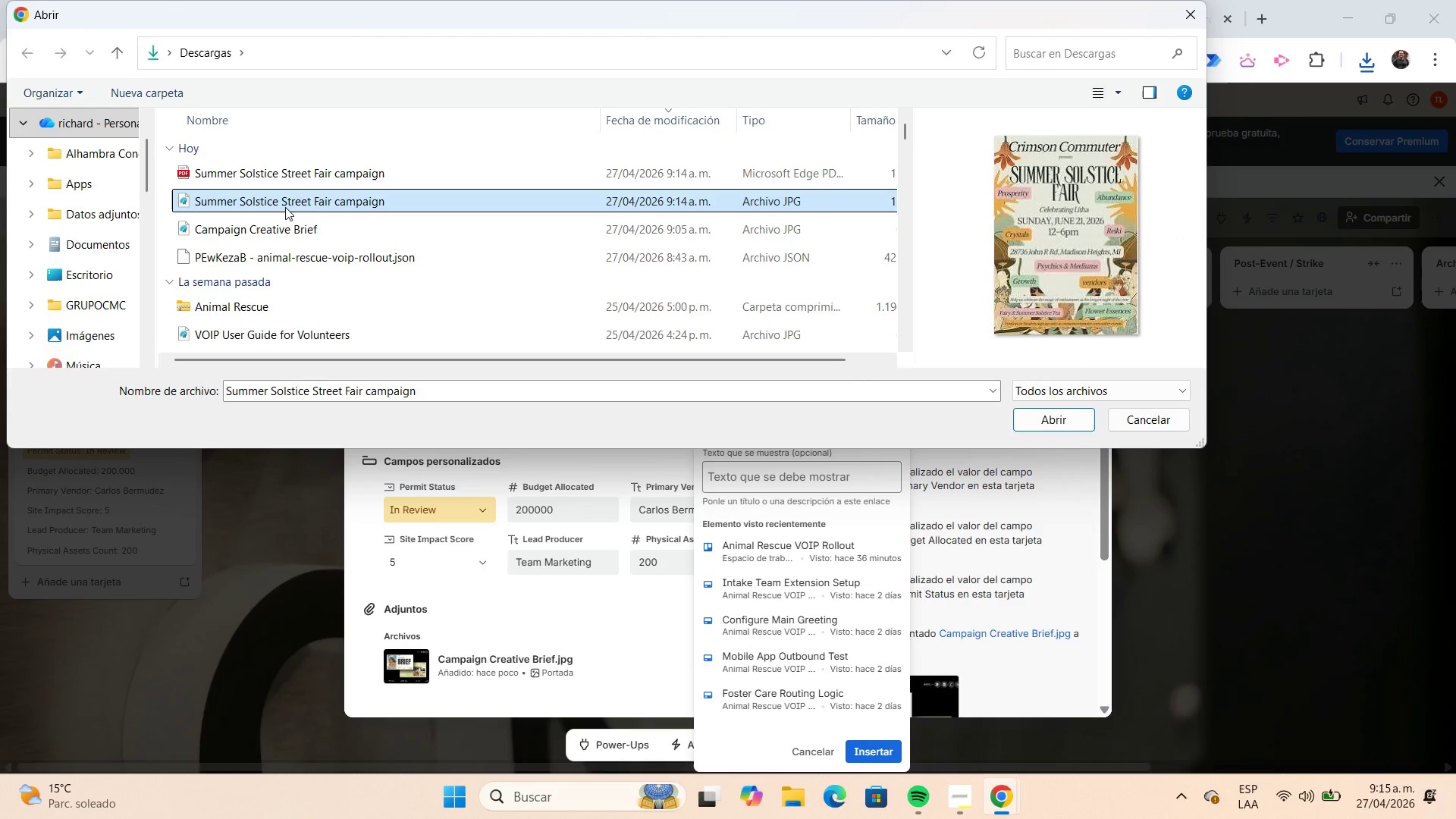 
hold_key(key=ControlLeft, duration=1.11)
left_click([283, 177])
 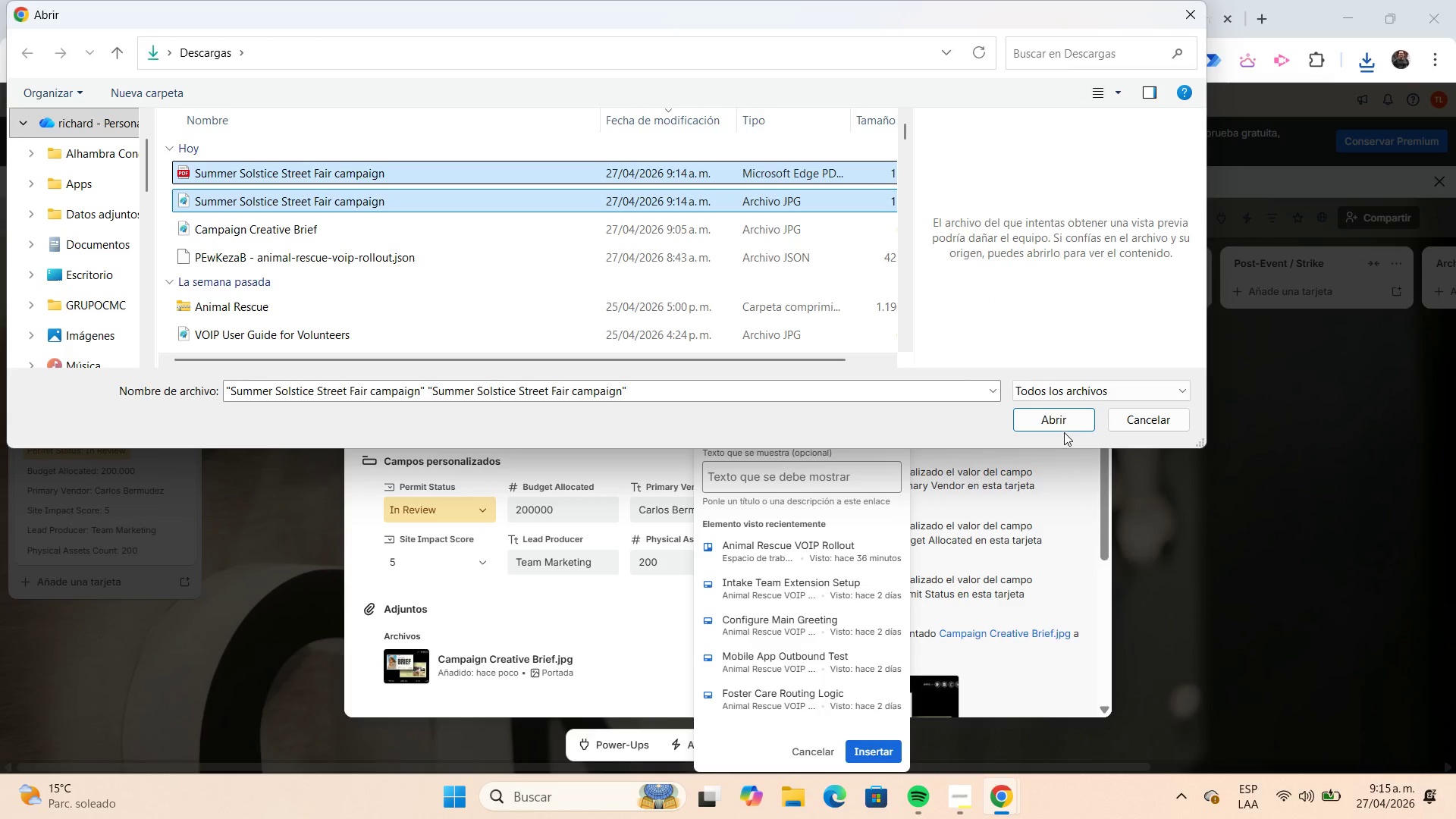 
left_click([1059, 422])
 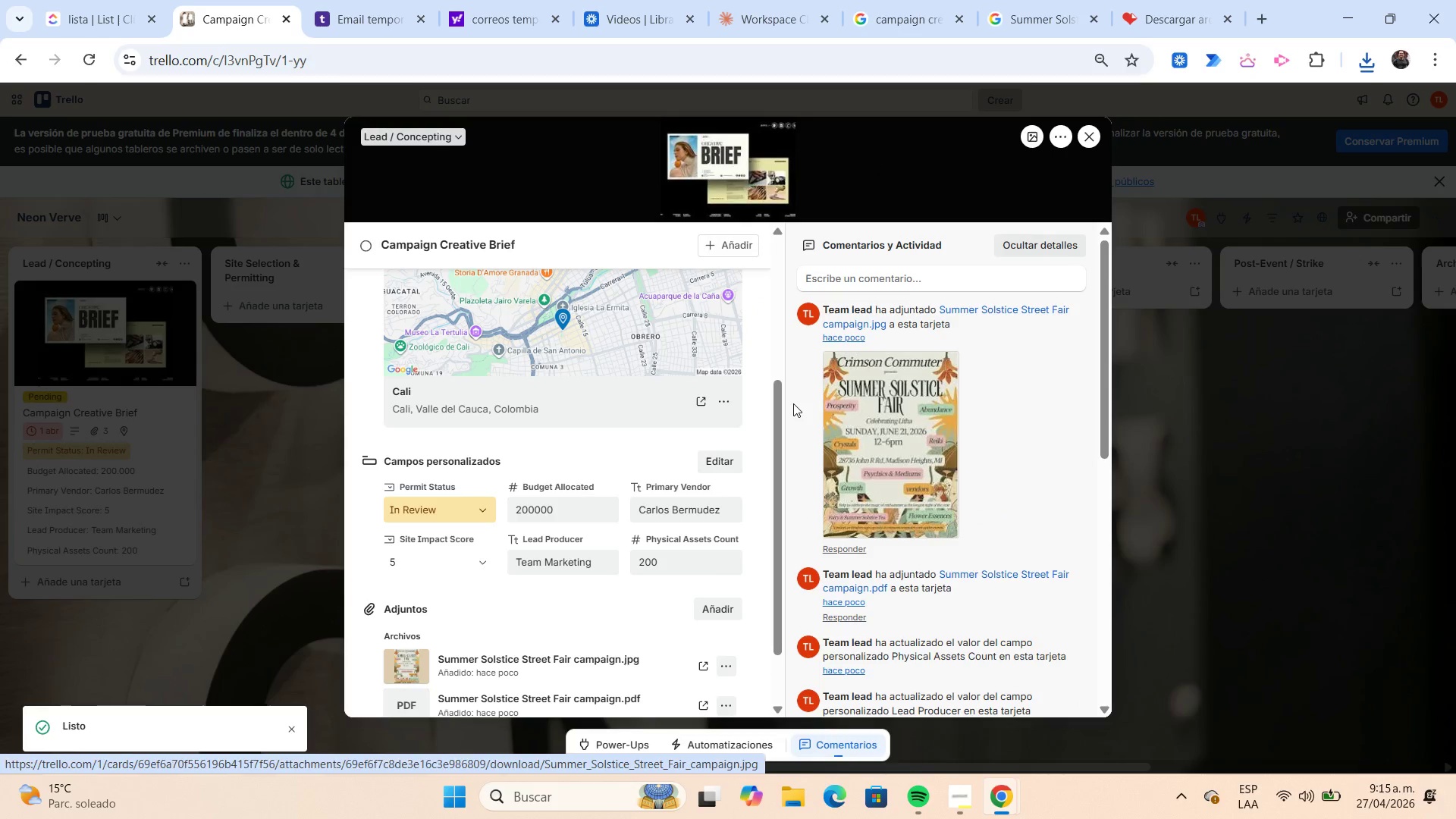 
wait(5.08)
 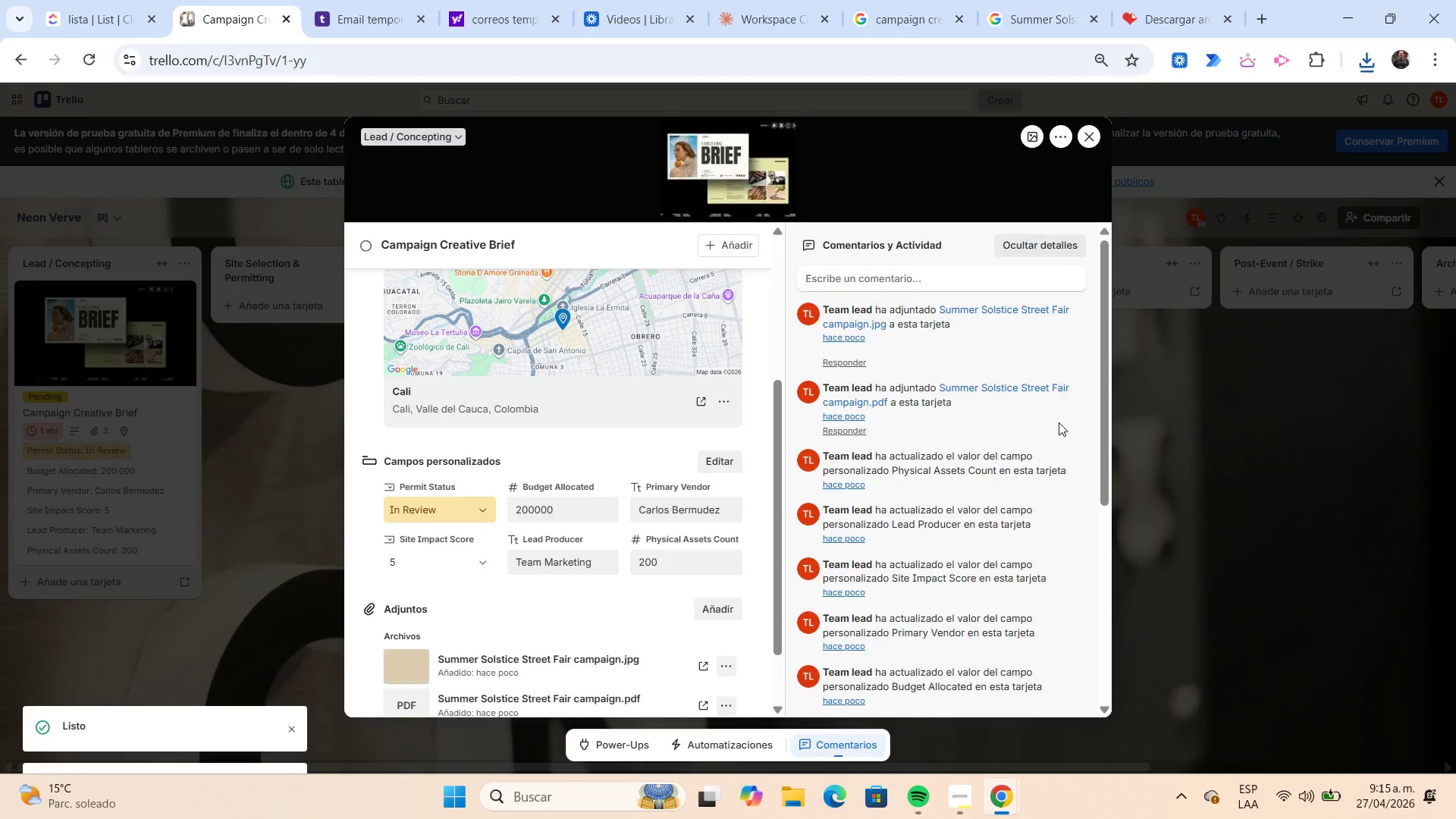 
scroll: coordinate [776, 403], scroll_direction: down, amount: 2.0
 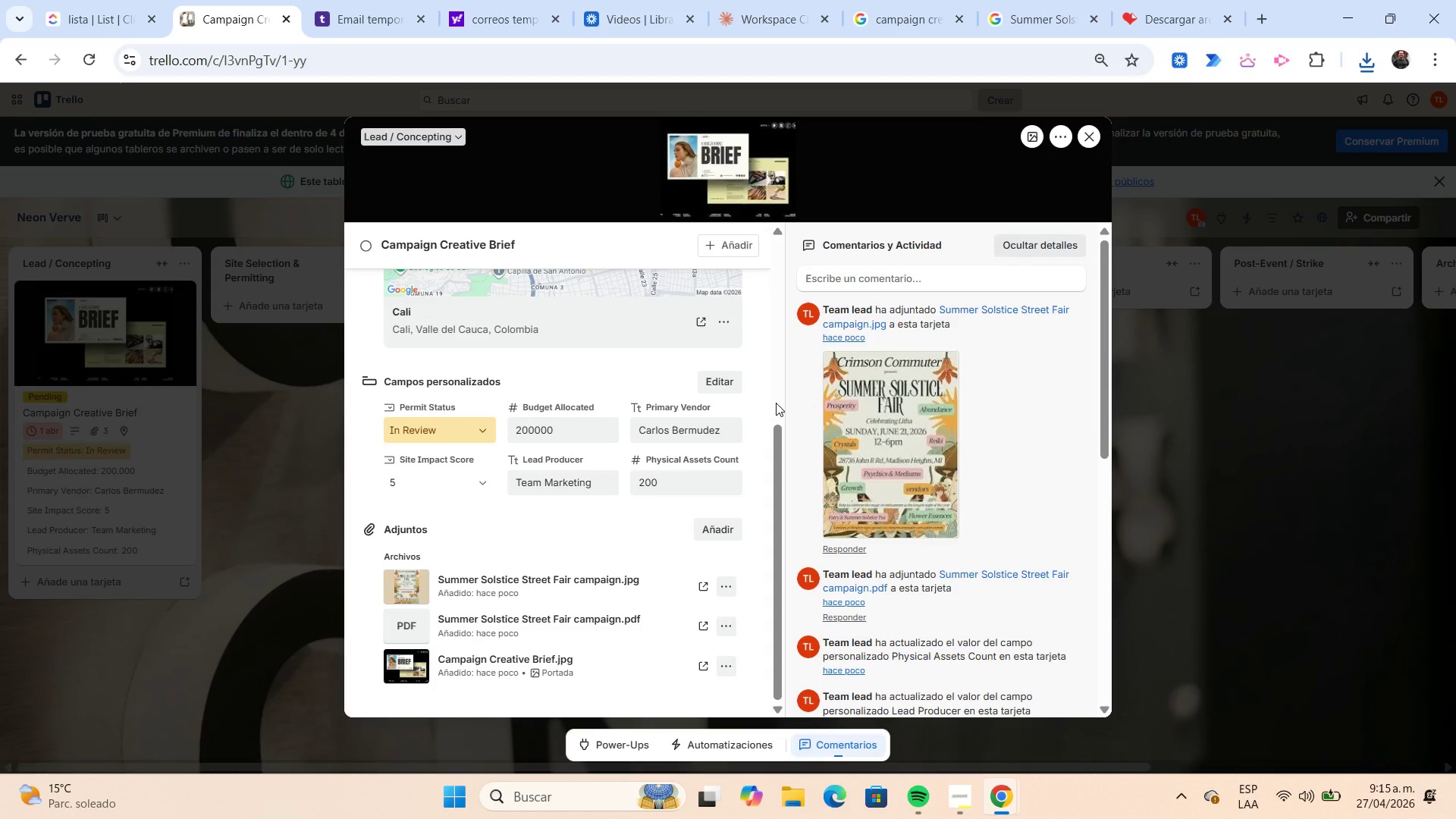 
wait(19.05)
 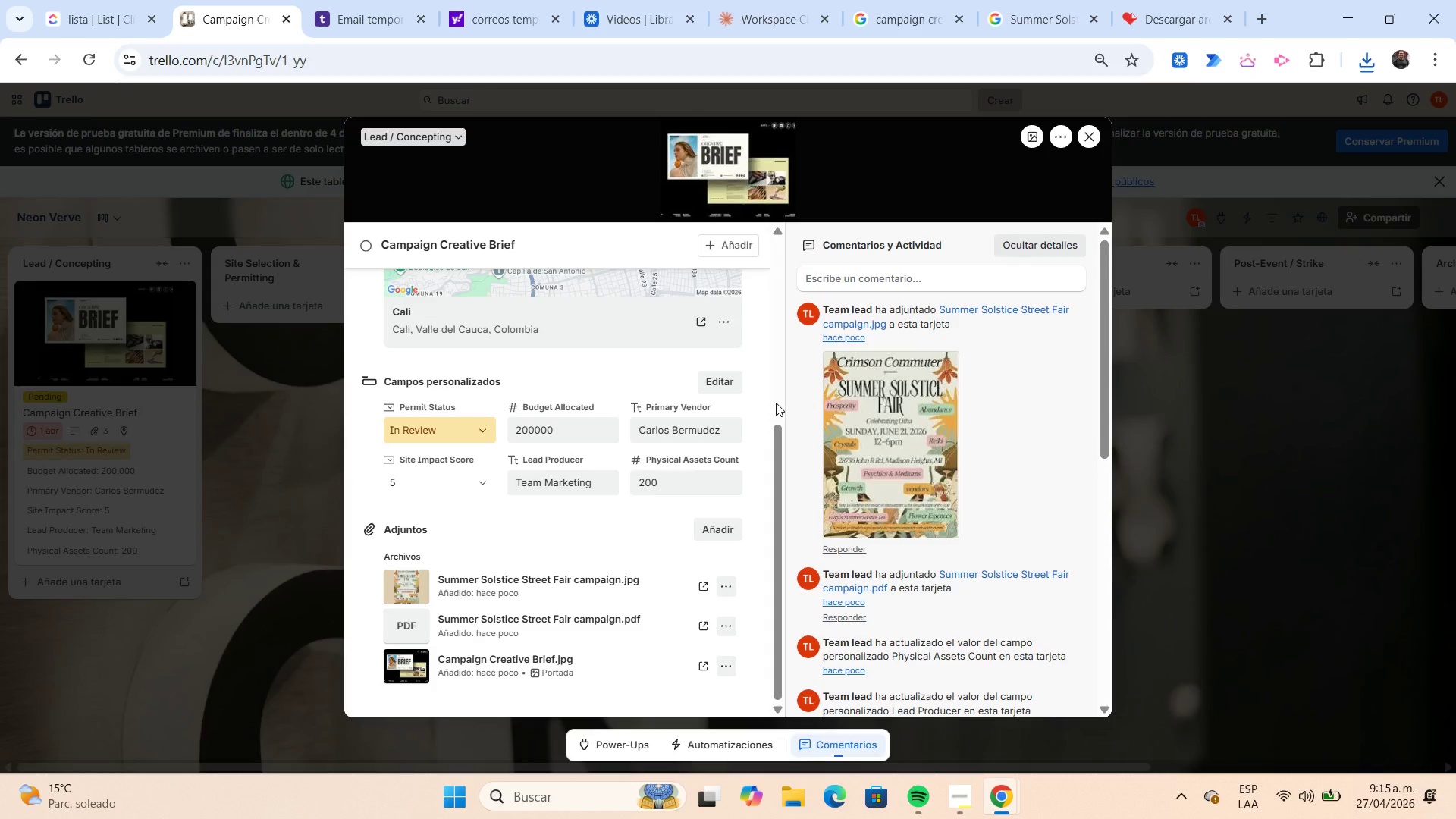 
scroll: coordinate [521, 472], scroll_direction: up, amount: 4.0
 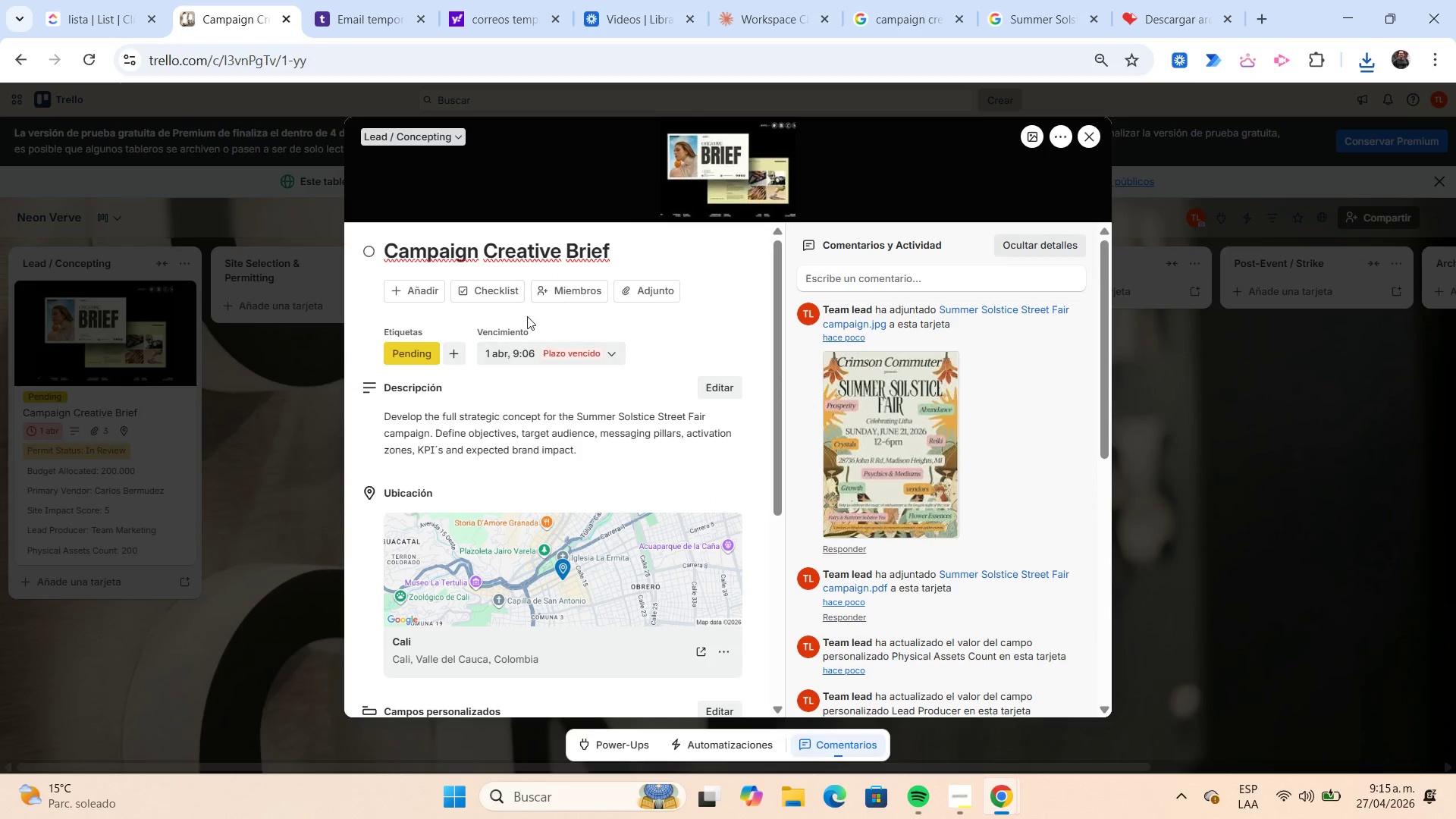 
left_click([510, 295])
 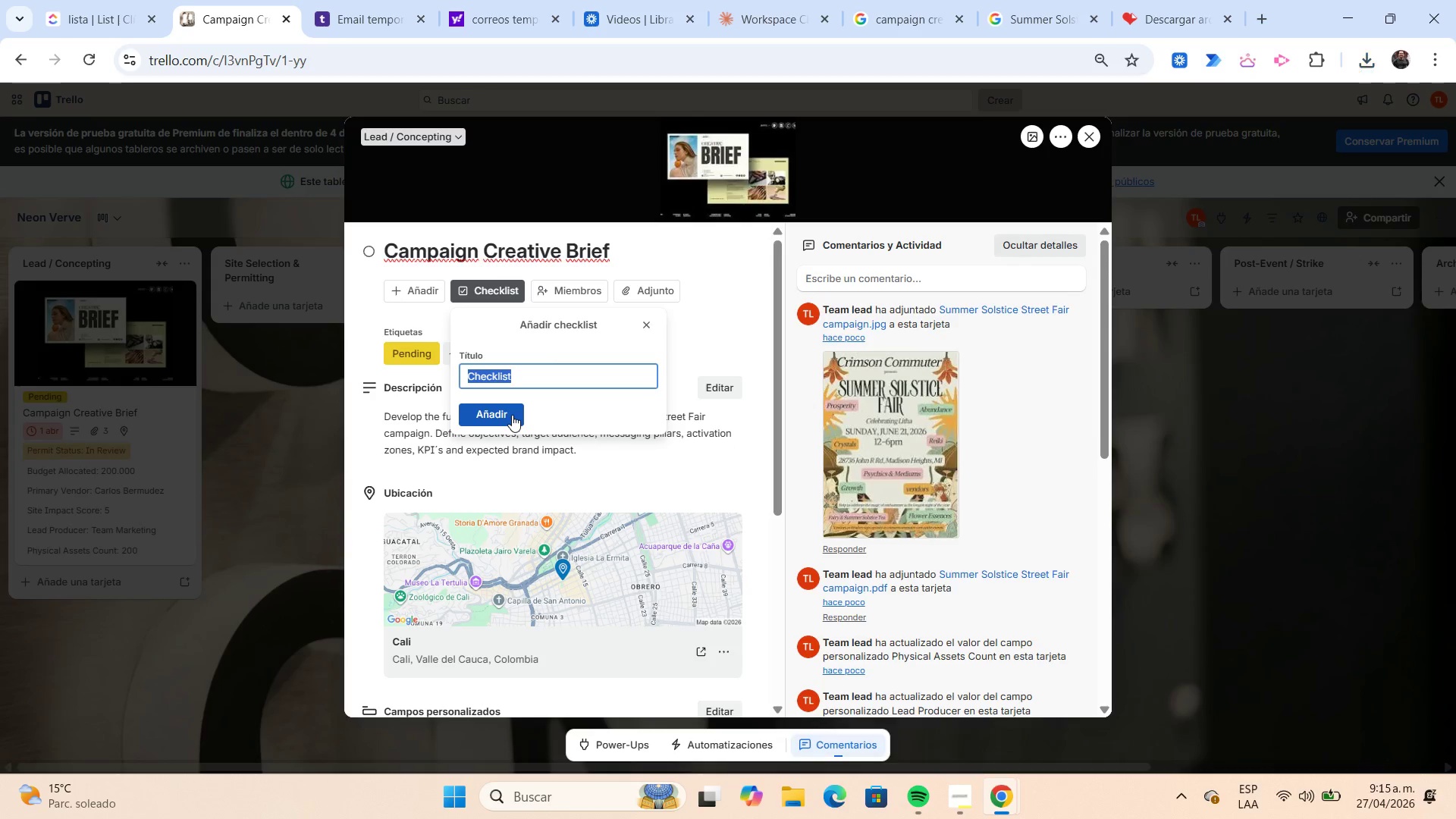 
wait(6.0)
 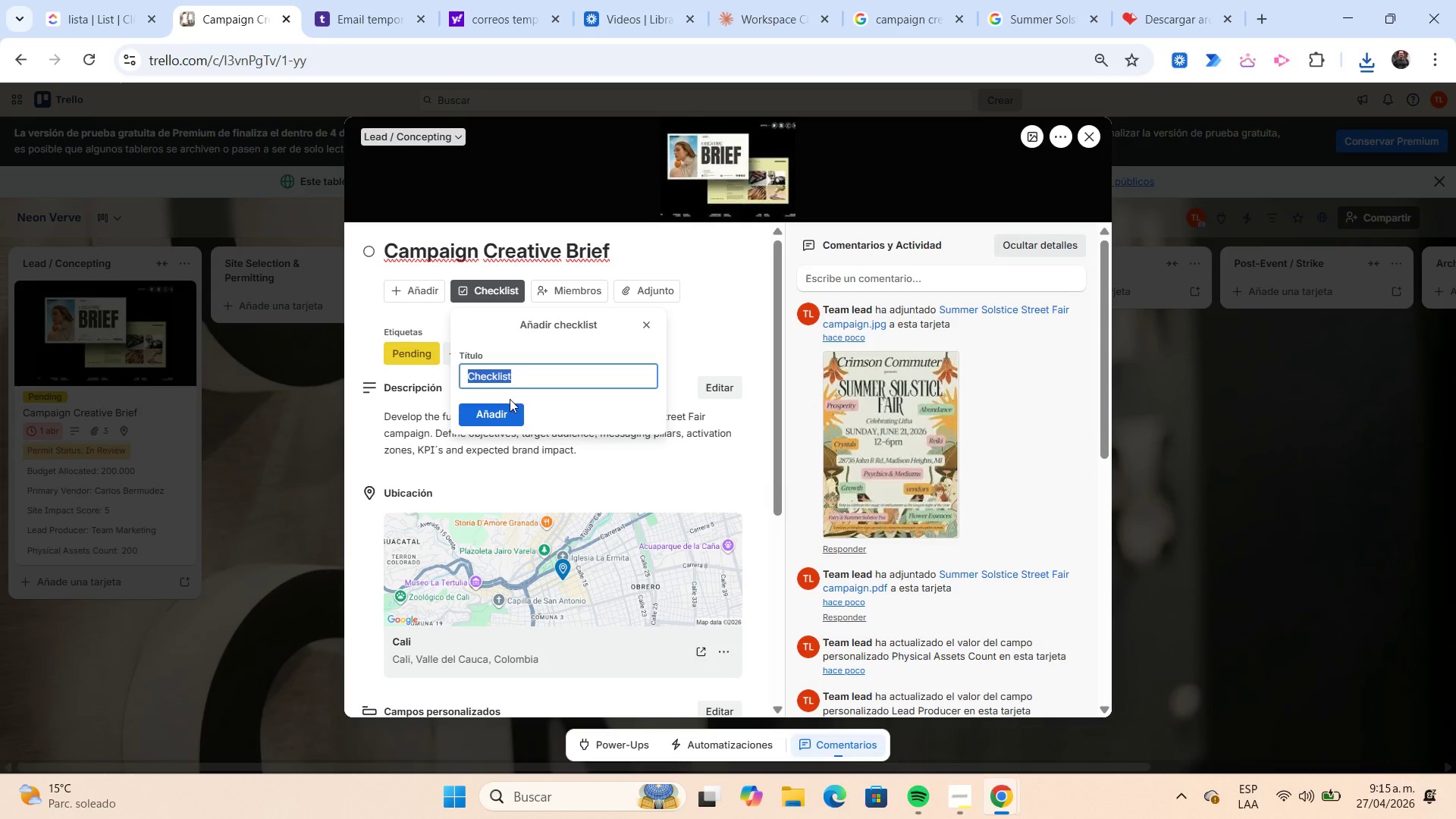 
left_click([513, 415])
 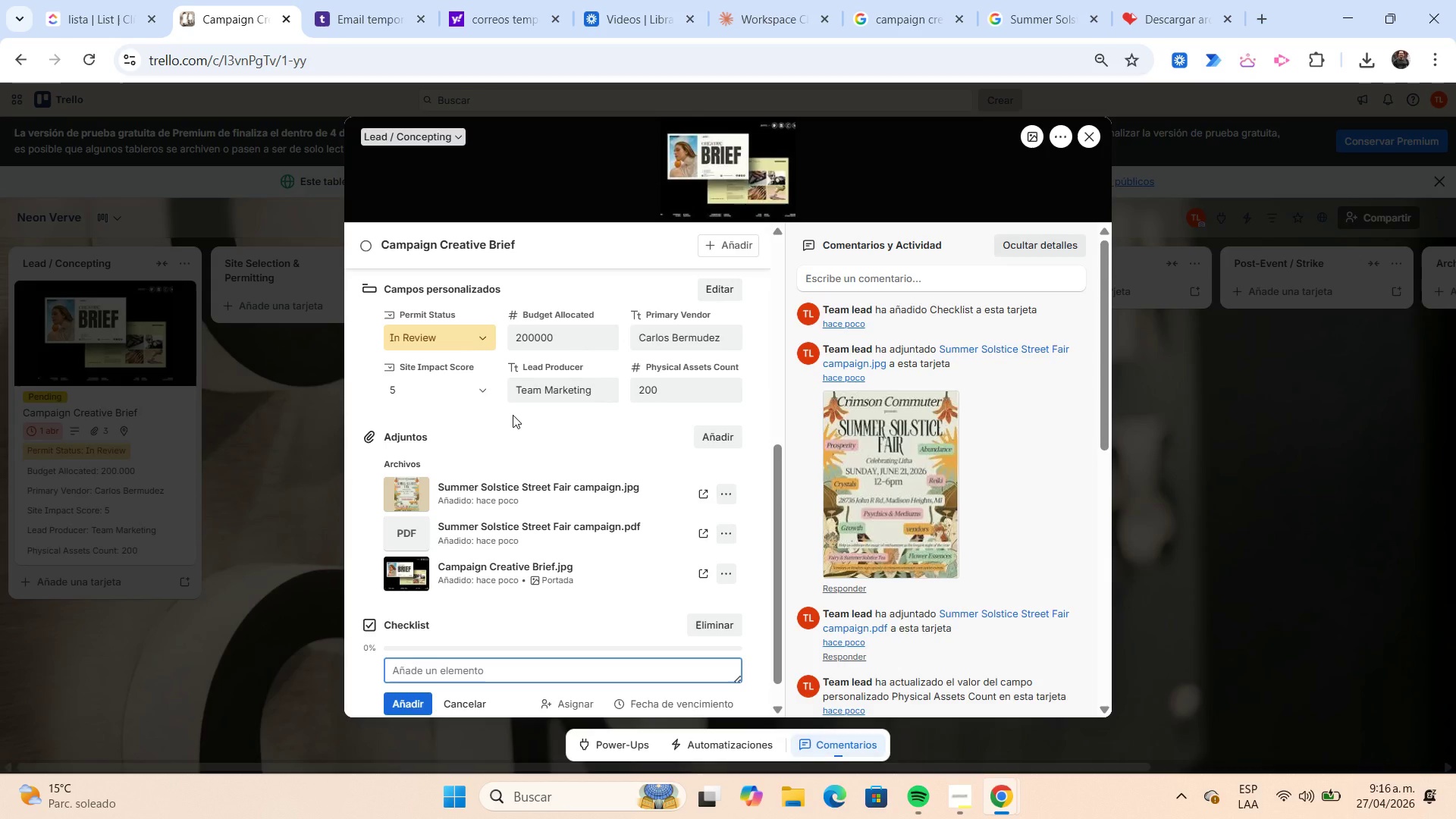 
wait(7.64)
 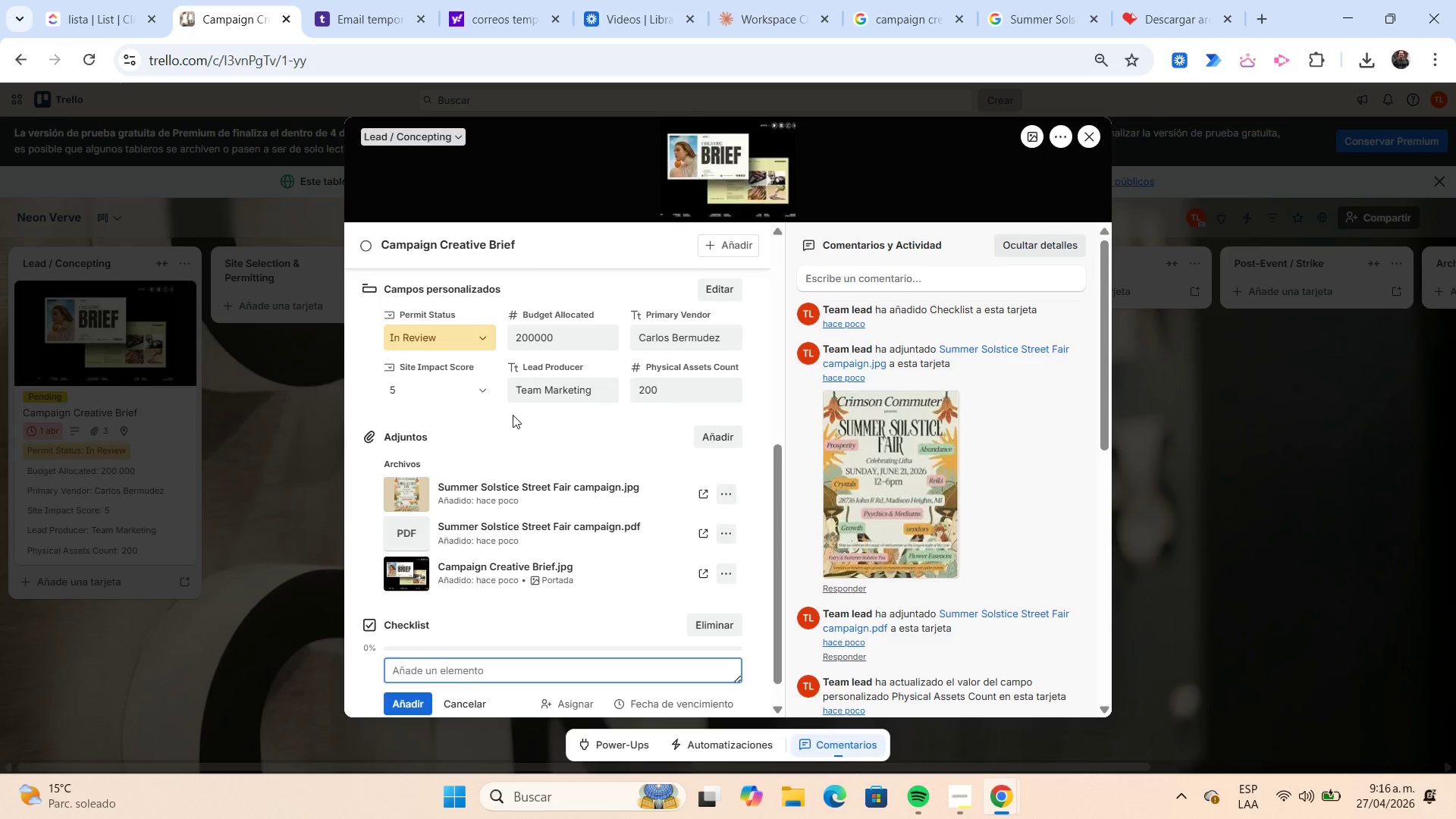 
type(Gather competo)
key(Backspace)
type(itor examples)
 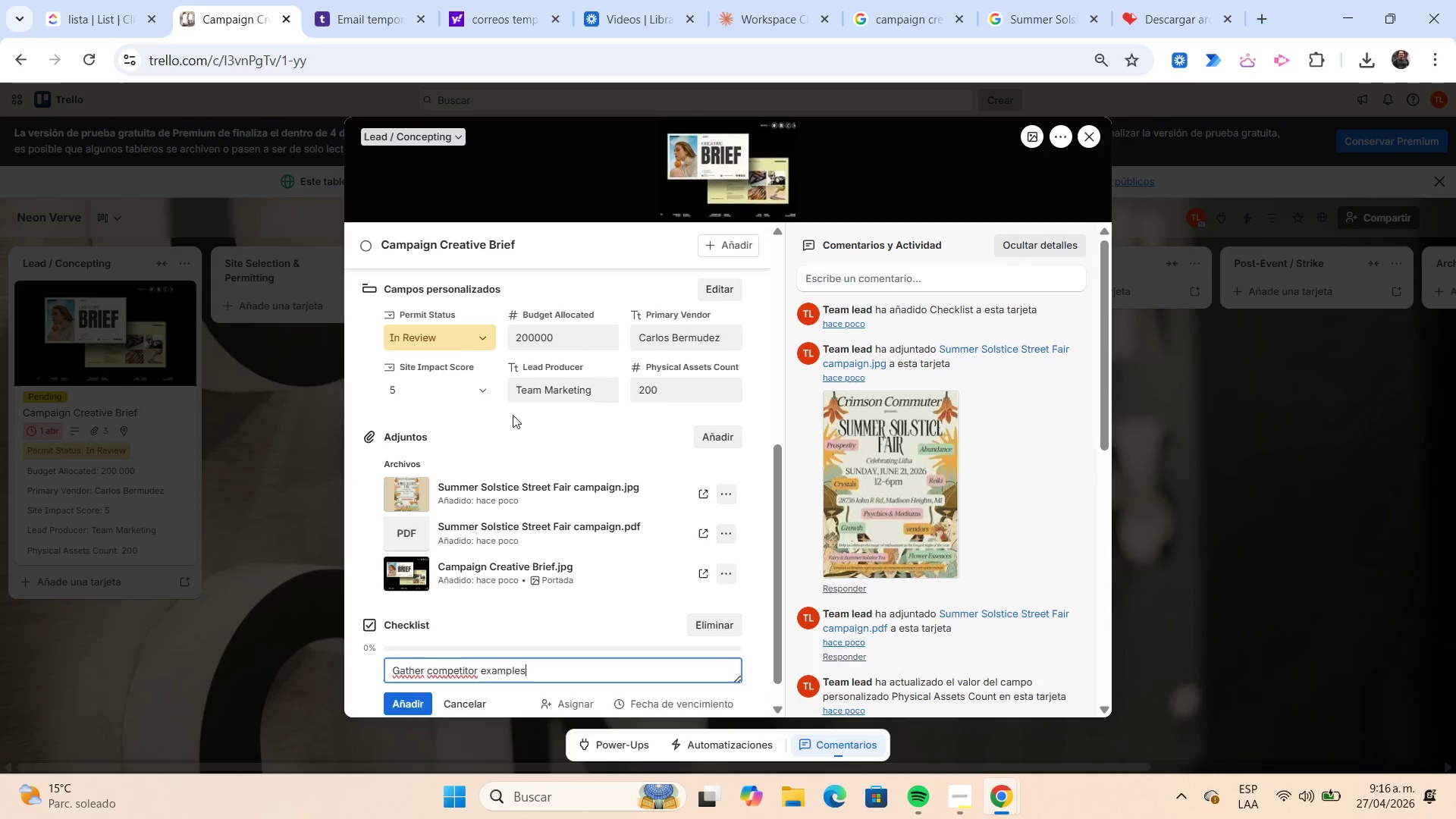 
key(Enter)
 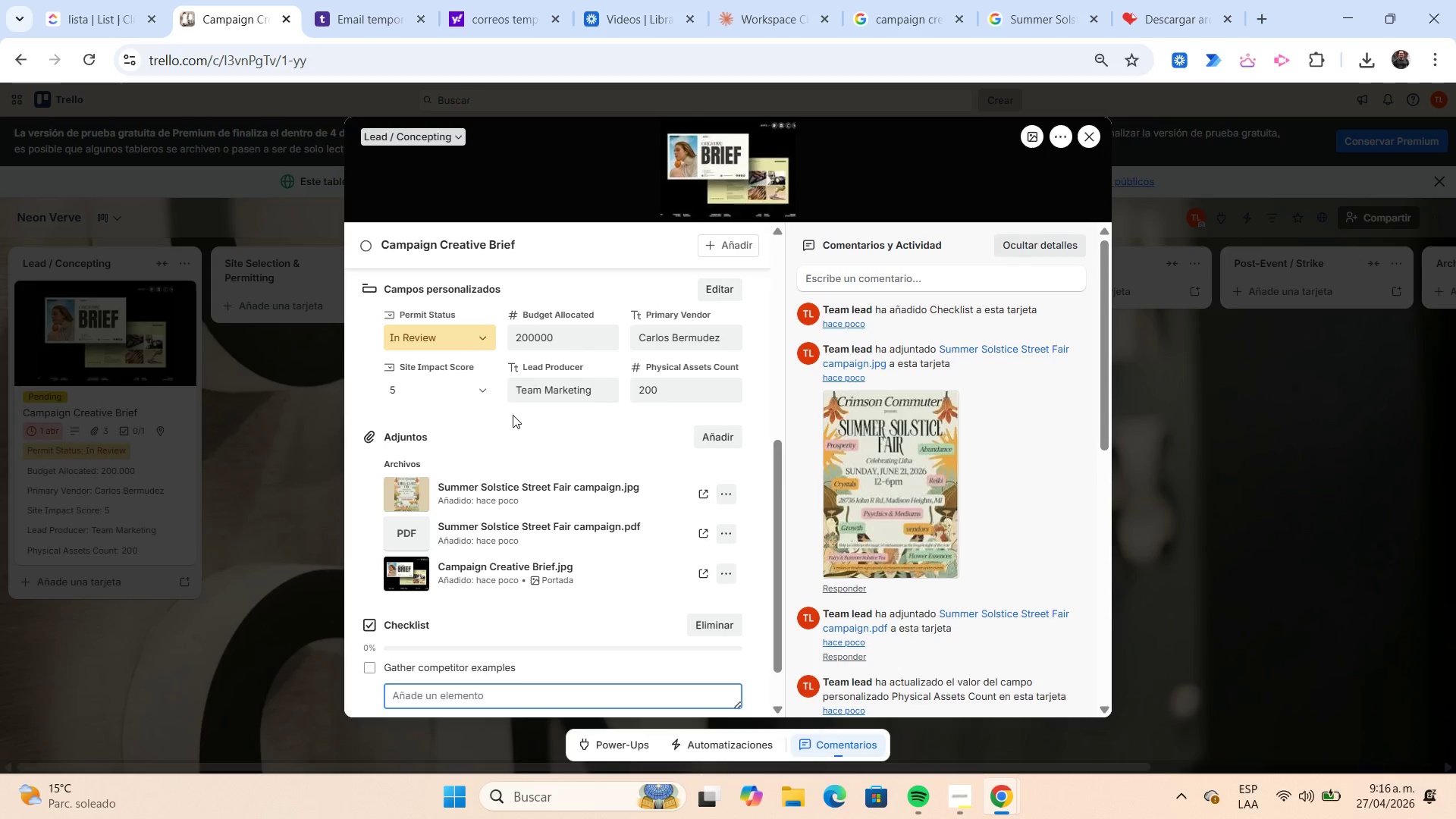 
type(Select color palette)
 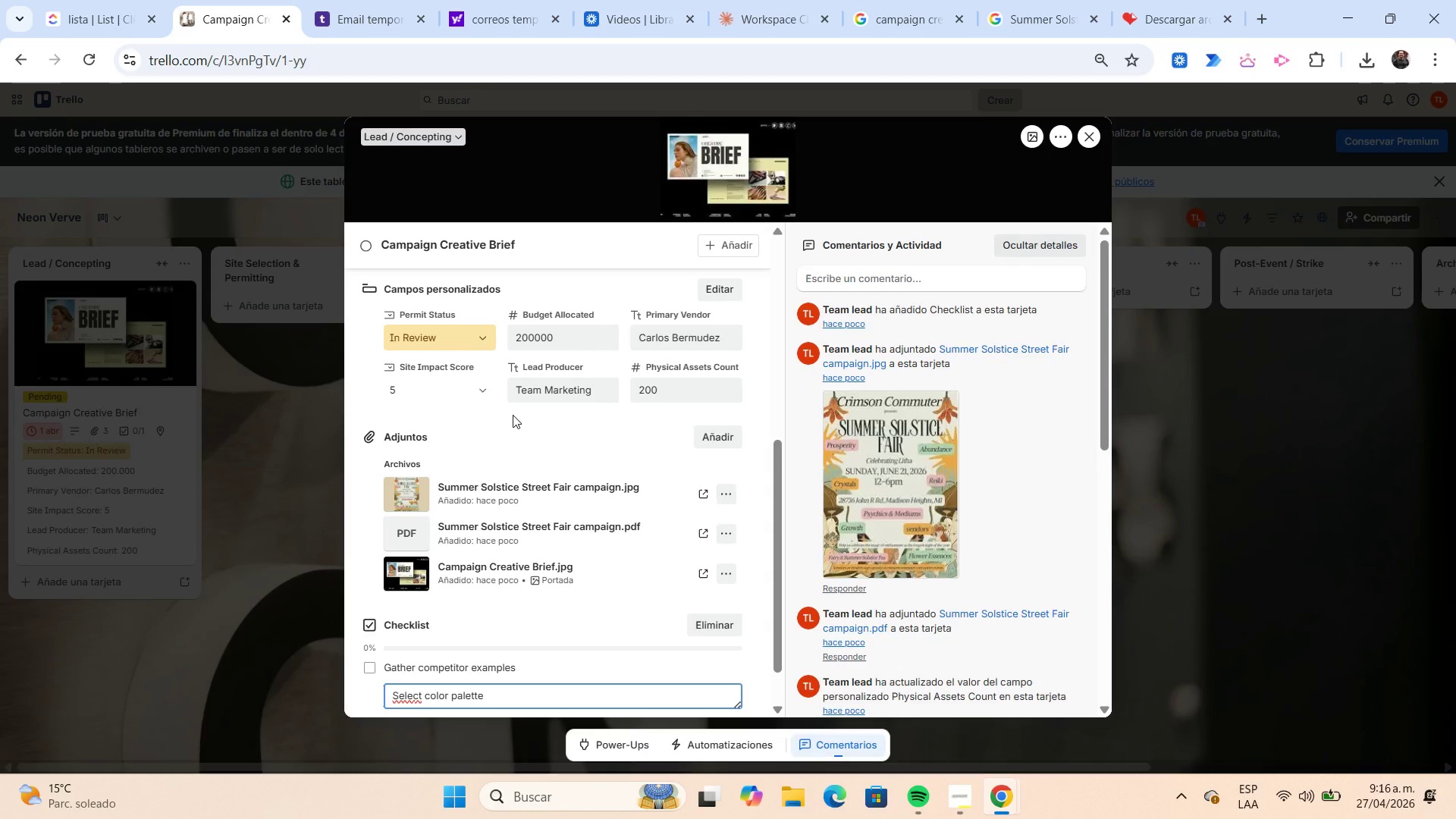 
key(Enter)
 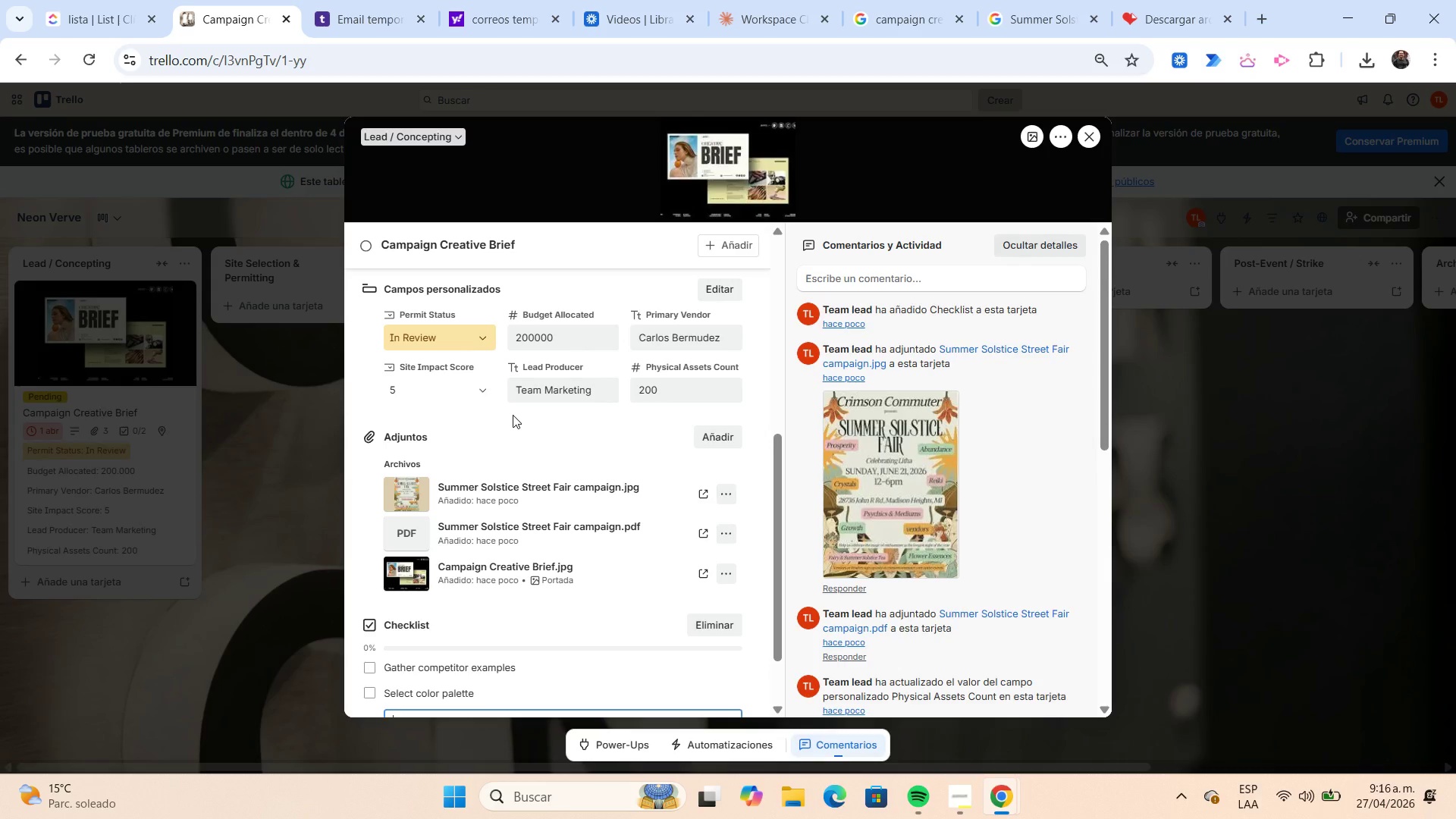 
scroll: coordinate [508, 414], scroll_direction: down, amount: 2.0
 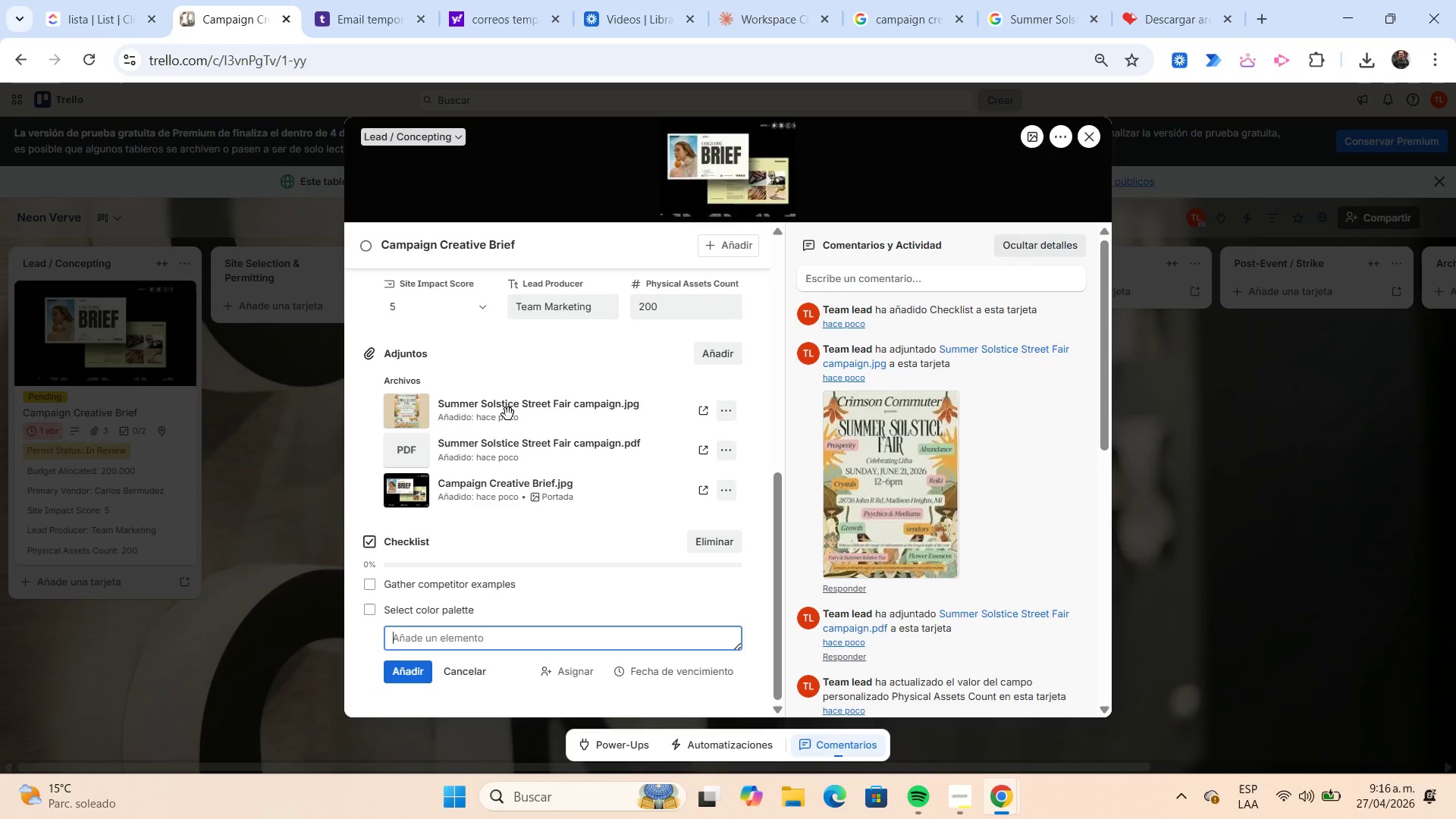 
type(Add lighting references)
 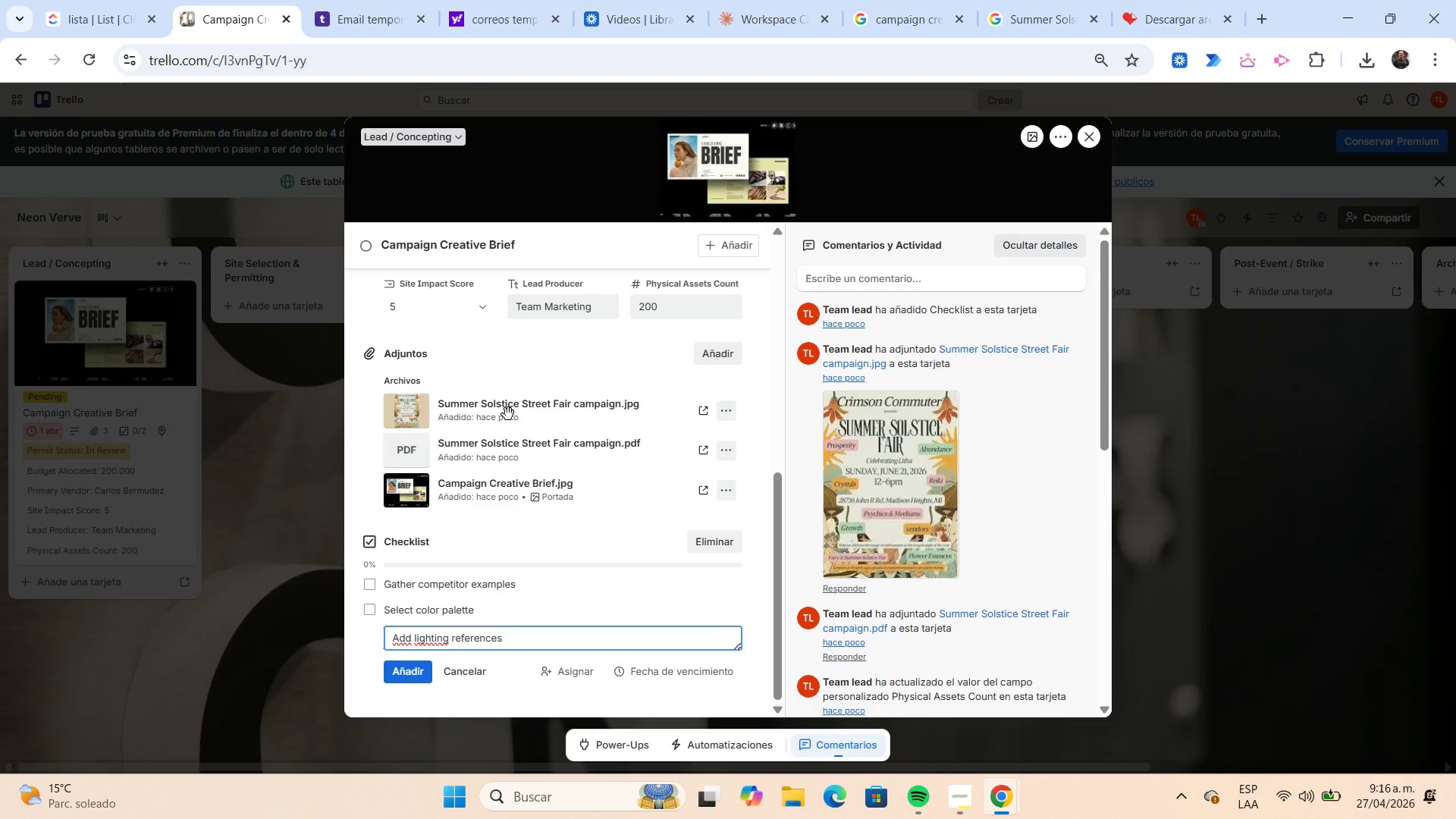 
key(Enter)
 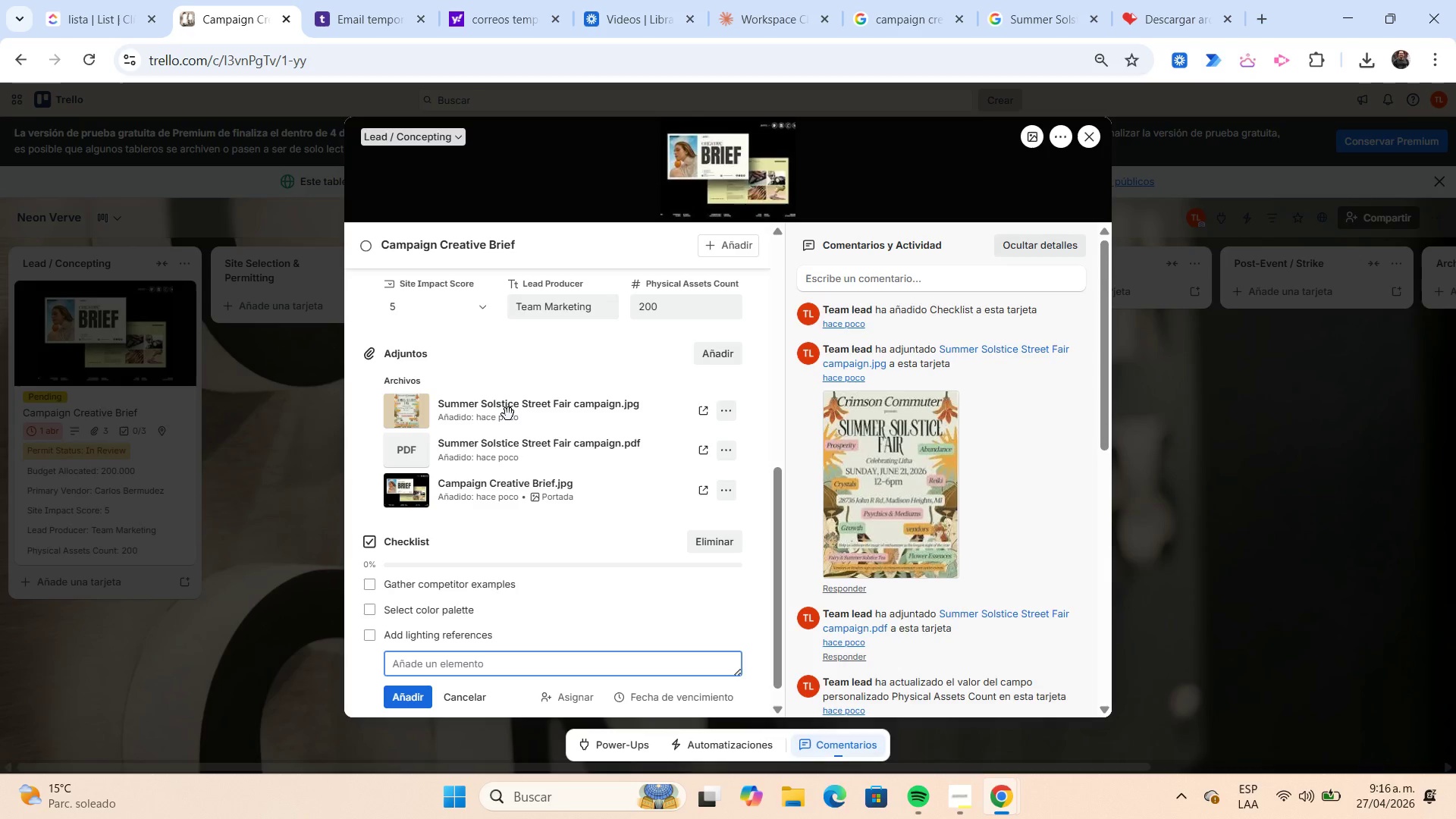 
type(Add signage inspiration)
 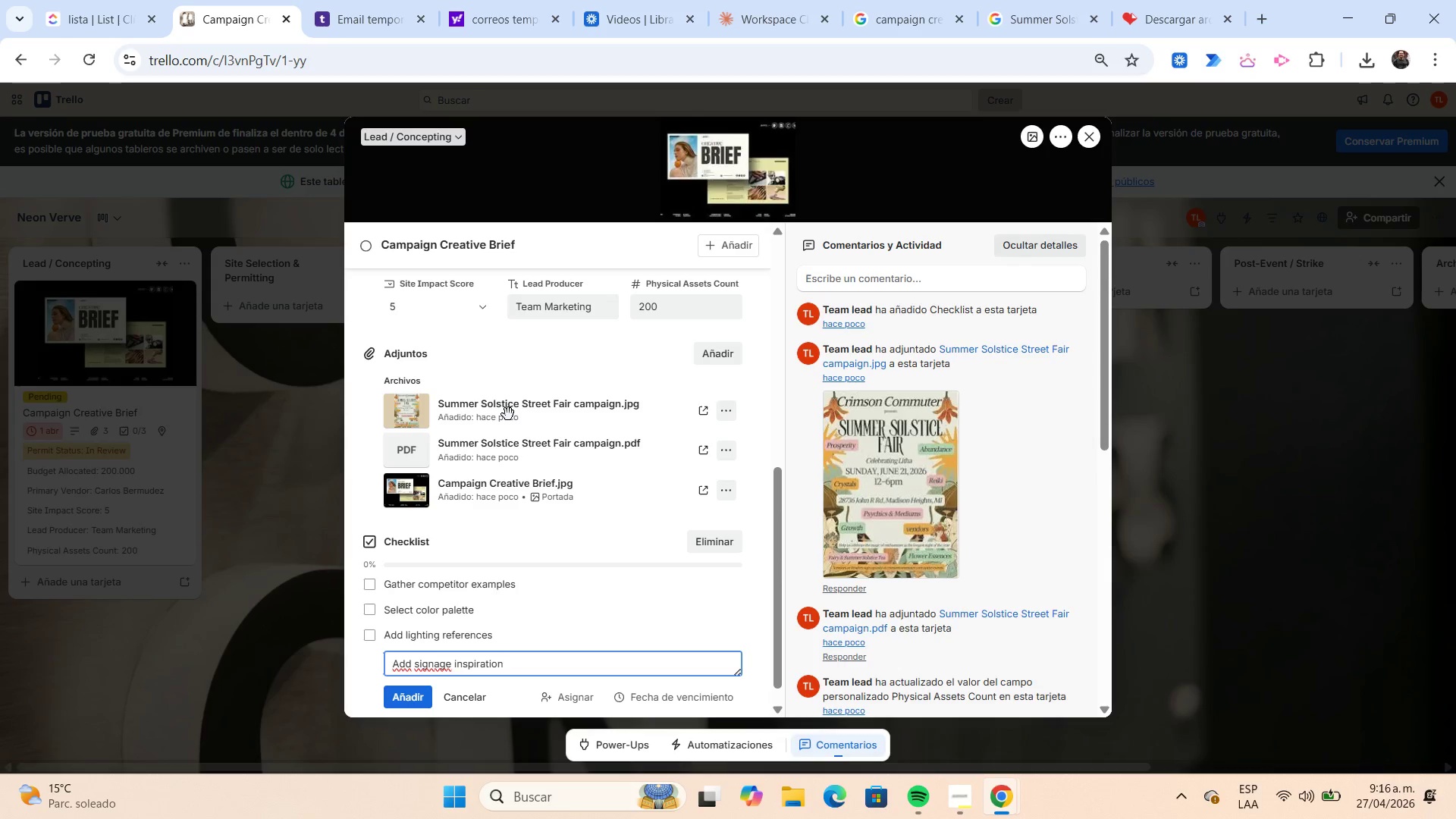 
key(Enter)
 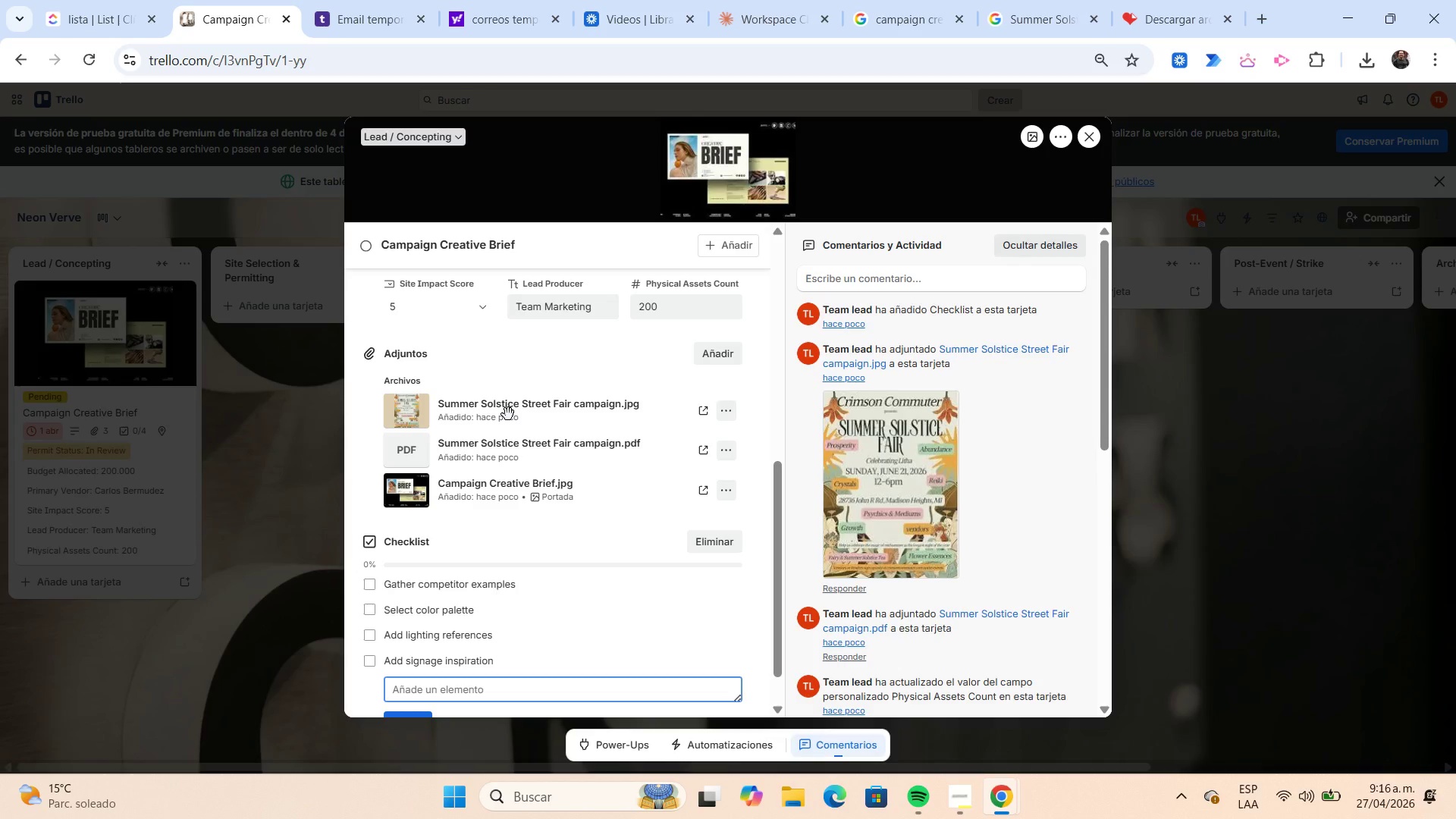 
type(Share with client)
 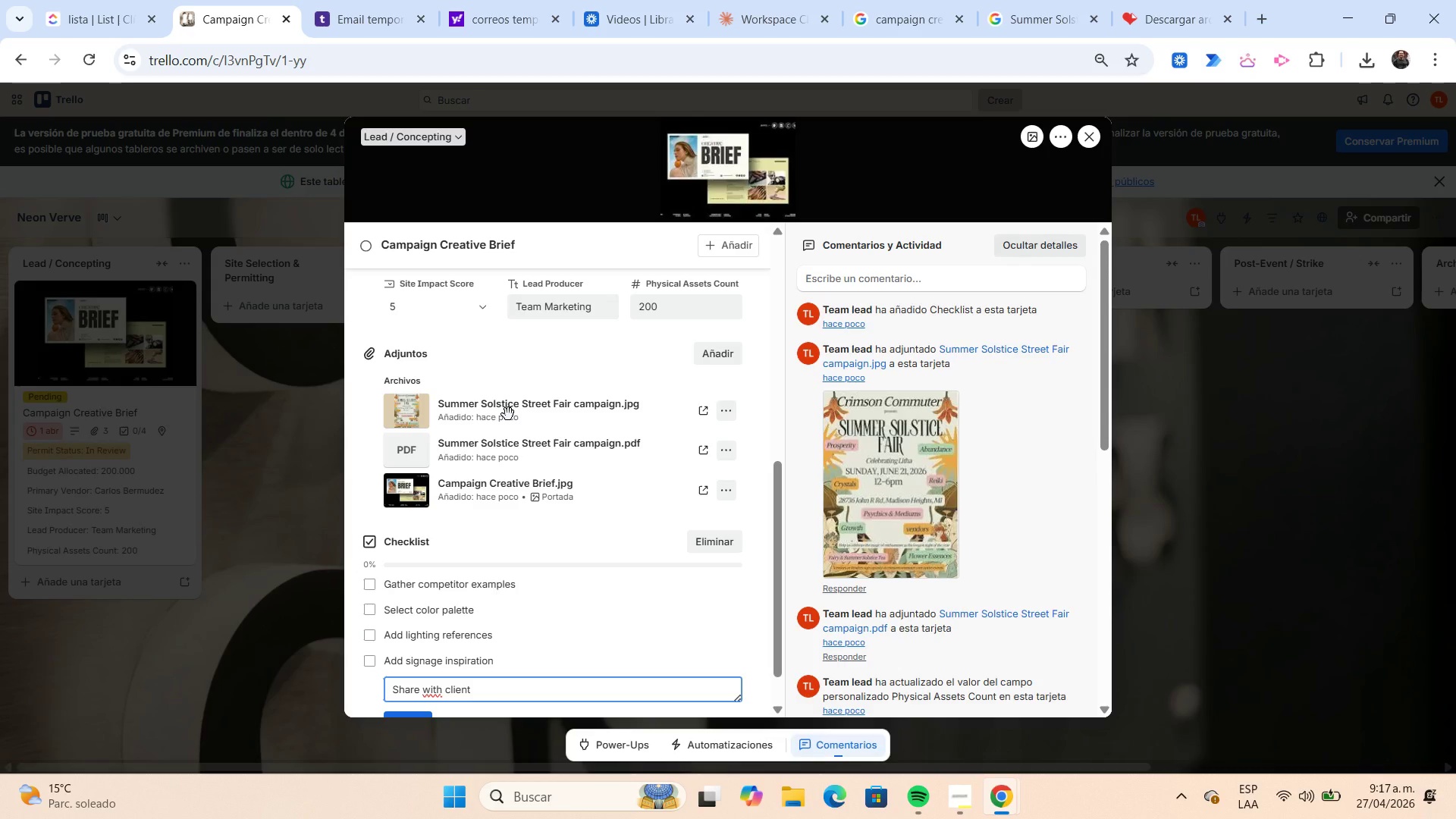 
key(Enter)
 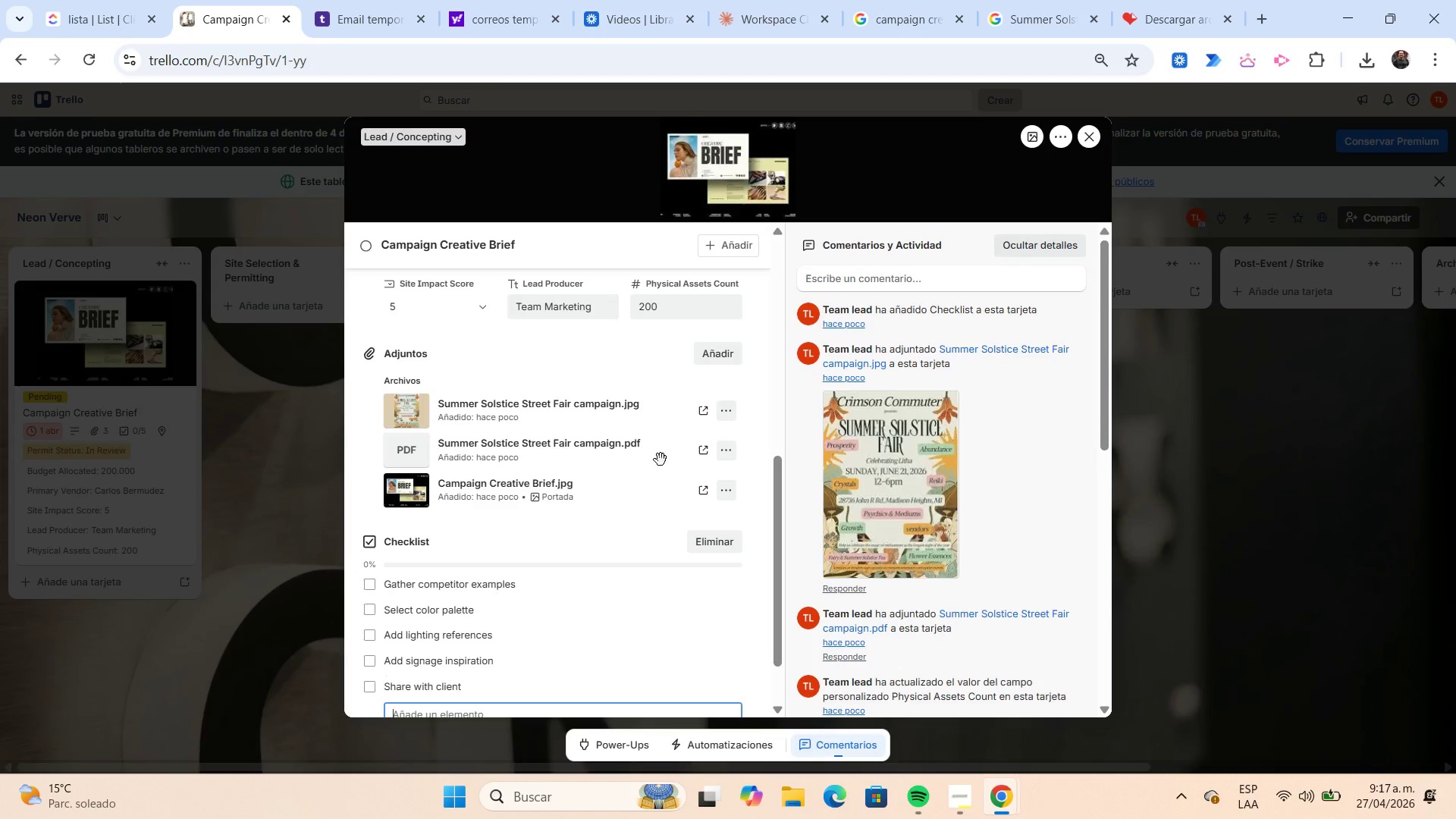 
scroll: coordinate [777, 460], scroll_direction: down, amount: 1.0
 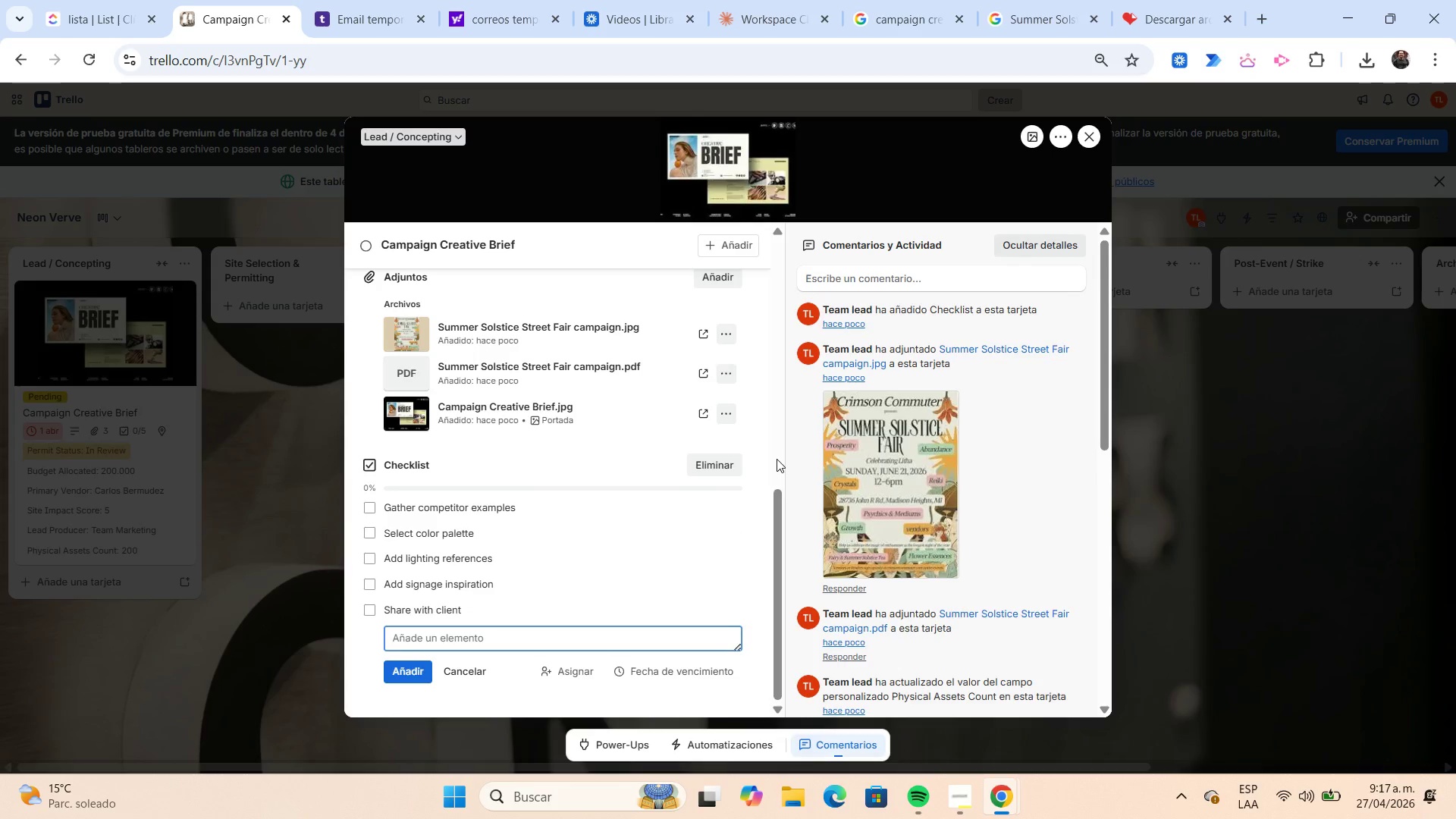 
left_click([777, 459])
 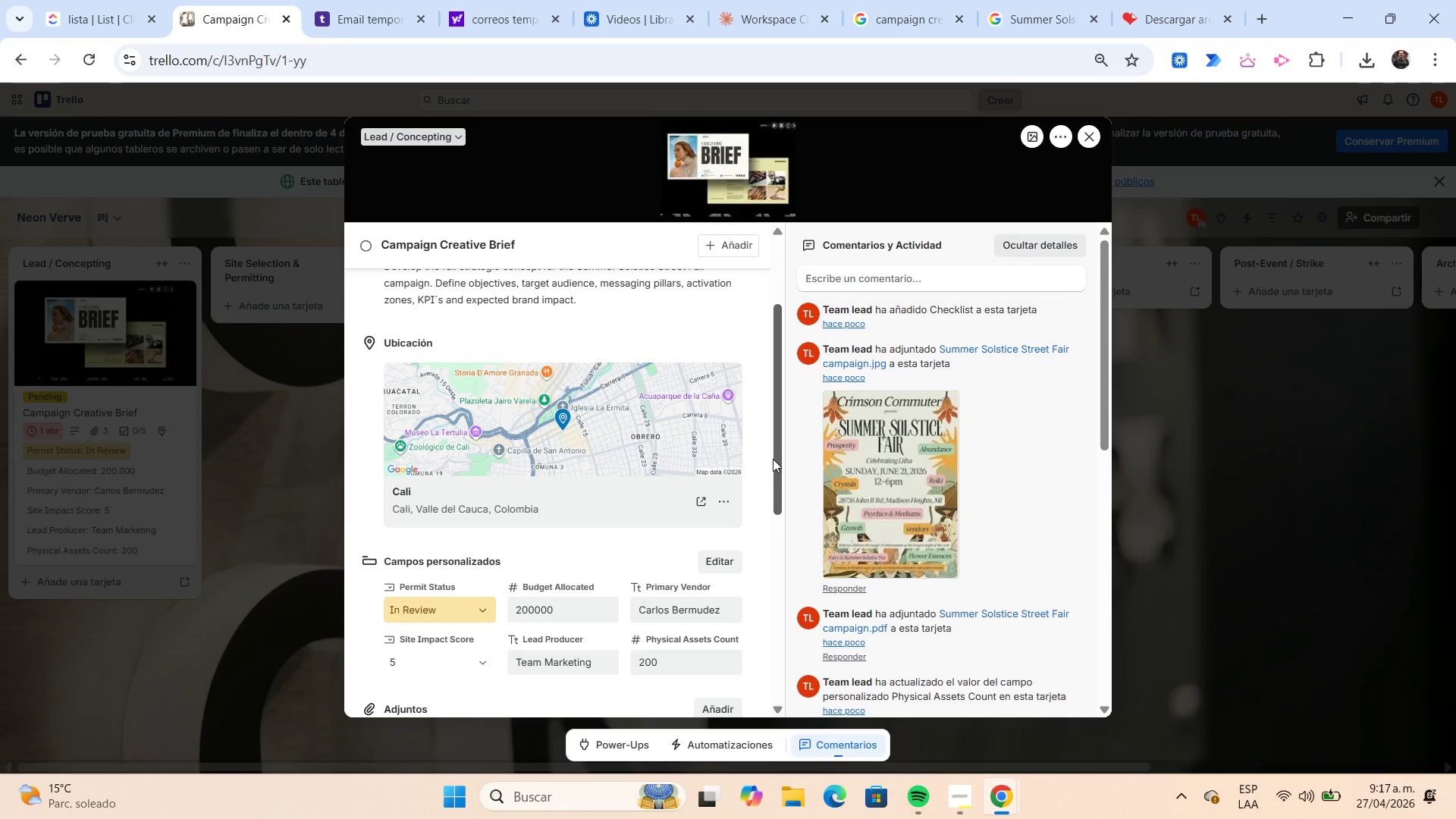 
scroll: coordinate [773, 458], scroll_direction: down, amount: 4.0
 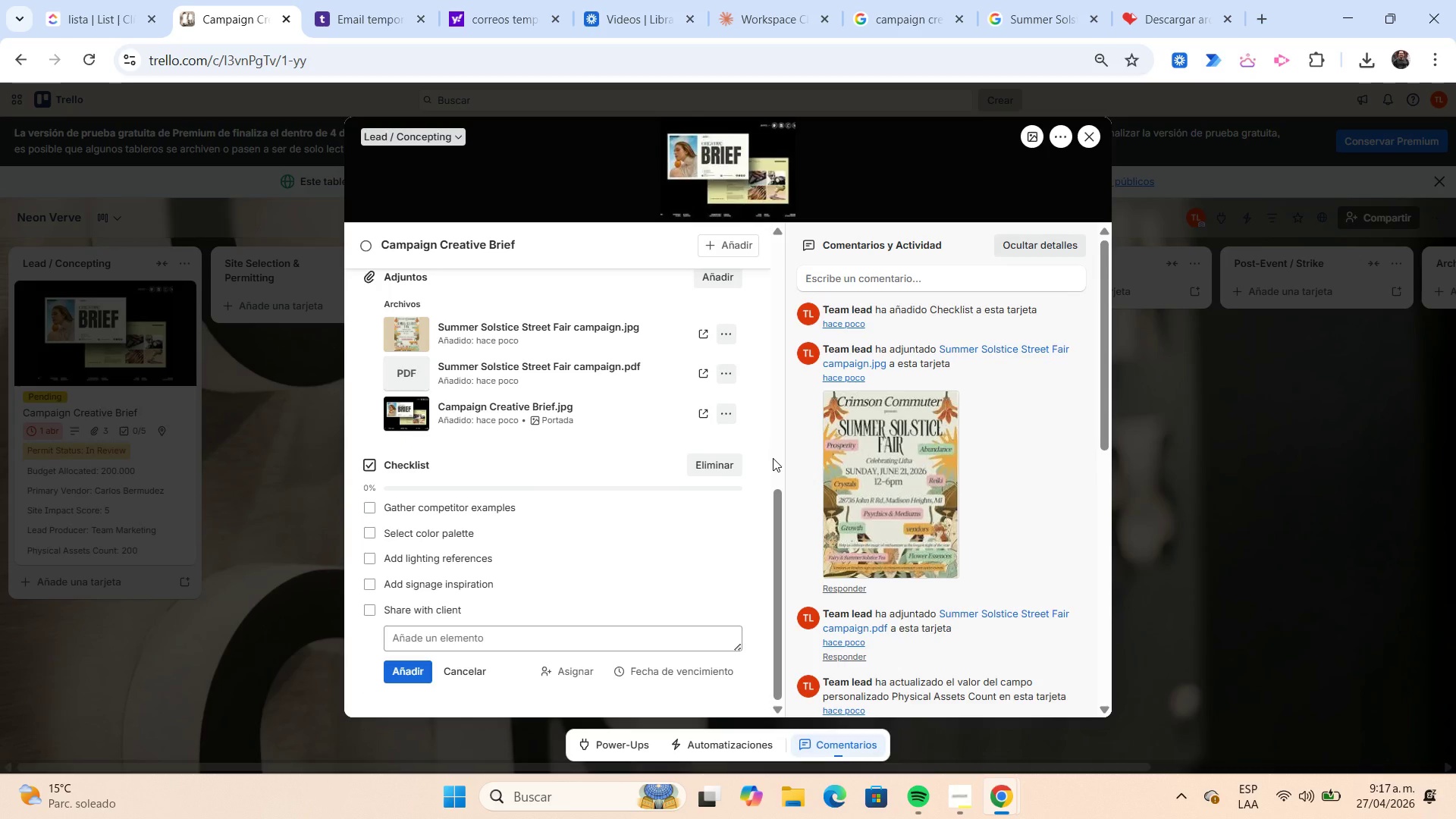 
scroll: coordinate [773, 458], scroll_direction: up, amount: 6.0
 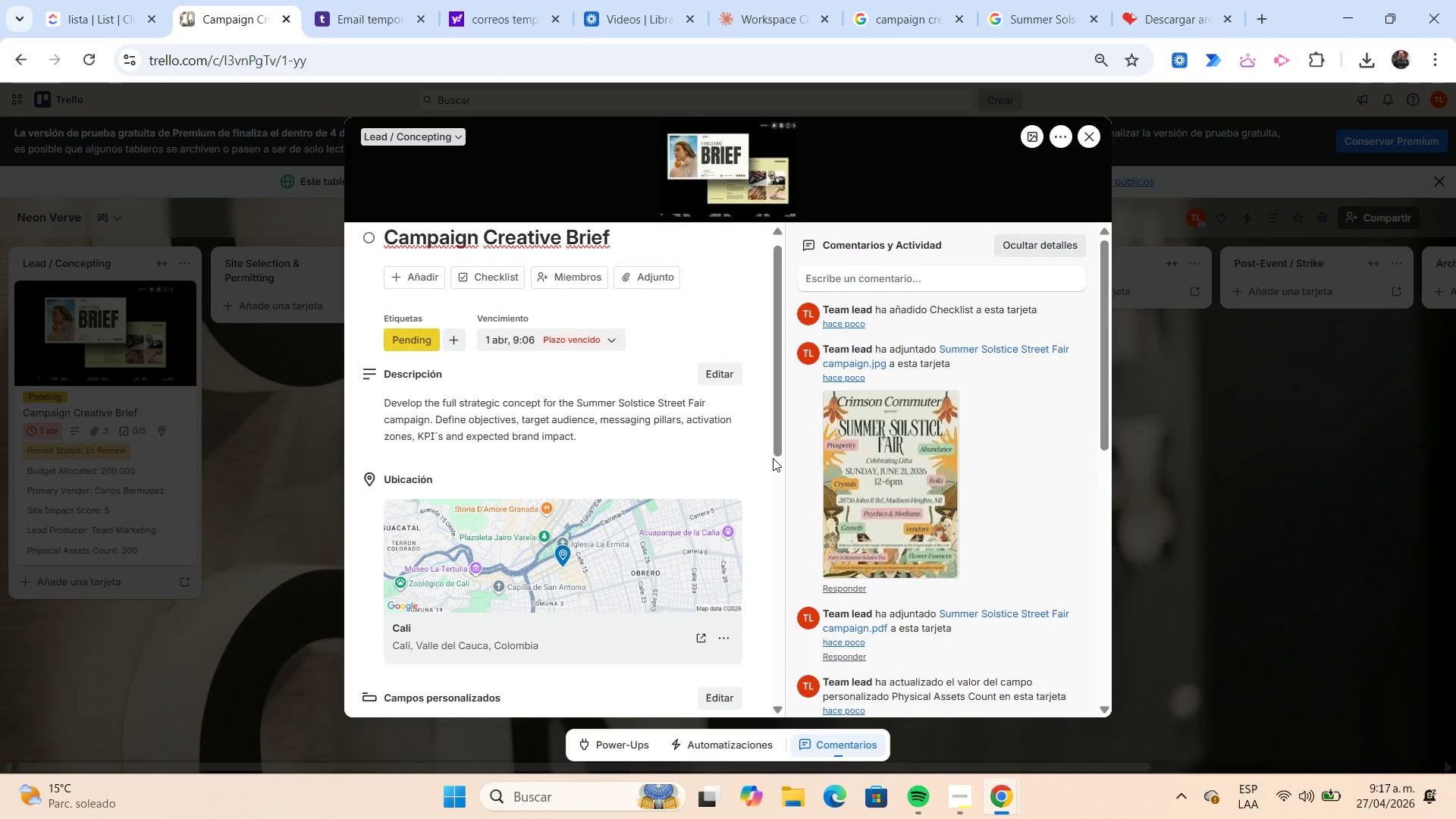 
wait(8.43)
 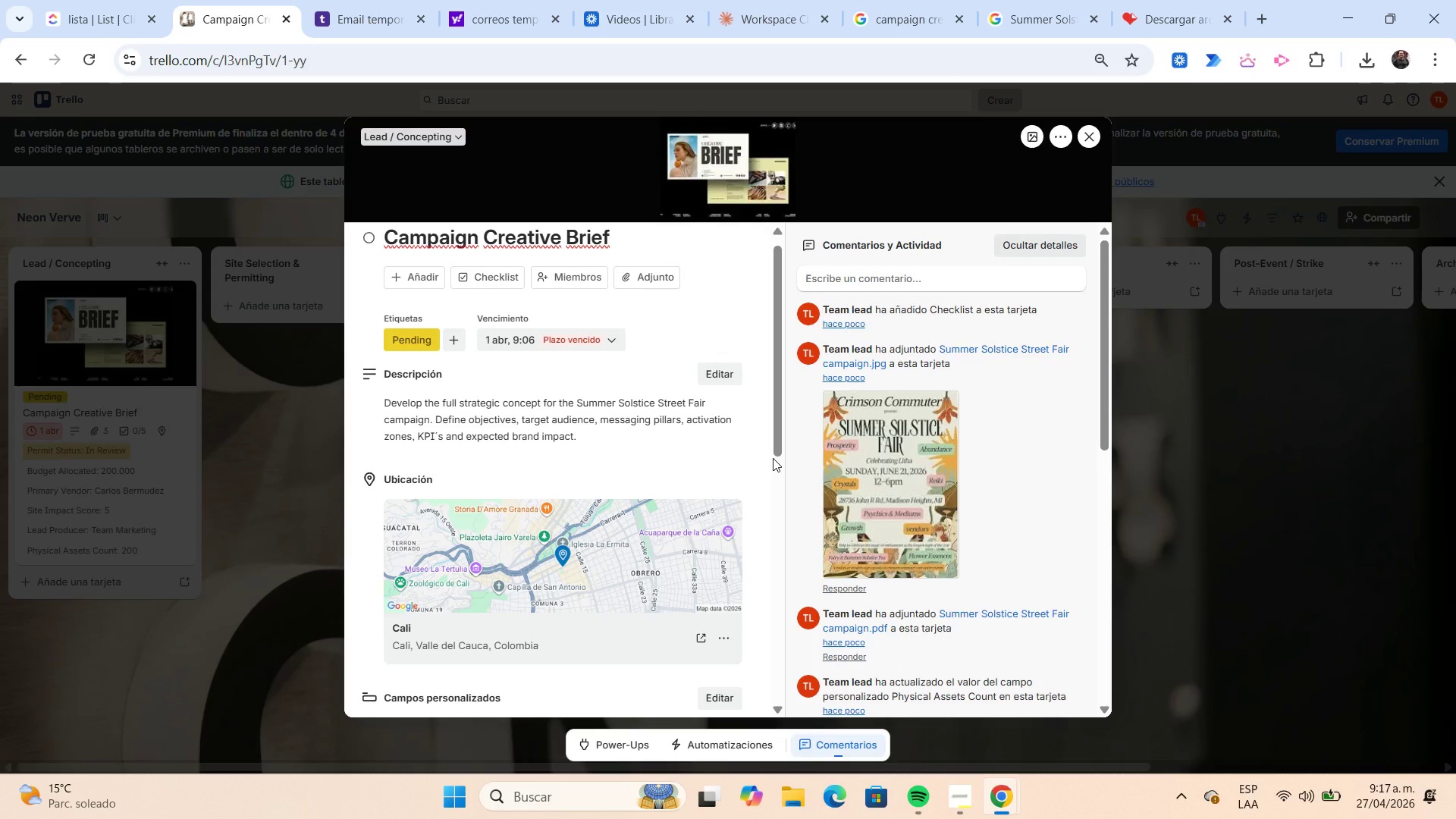 
scroll: coordinate [773, 458], scroll_direction: up, amount: 1.0
 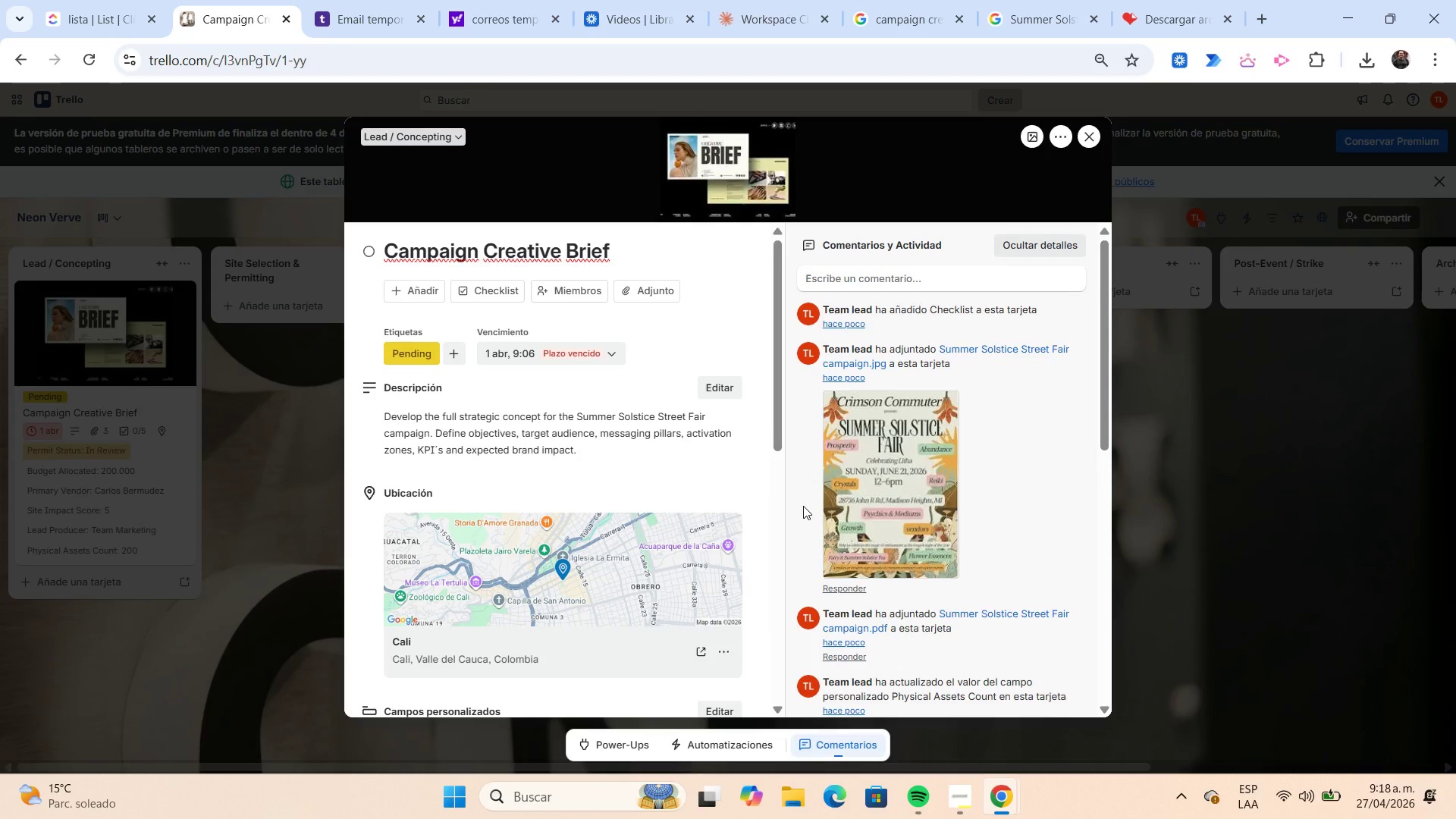 
wait(37.36)
 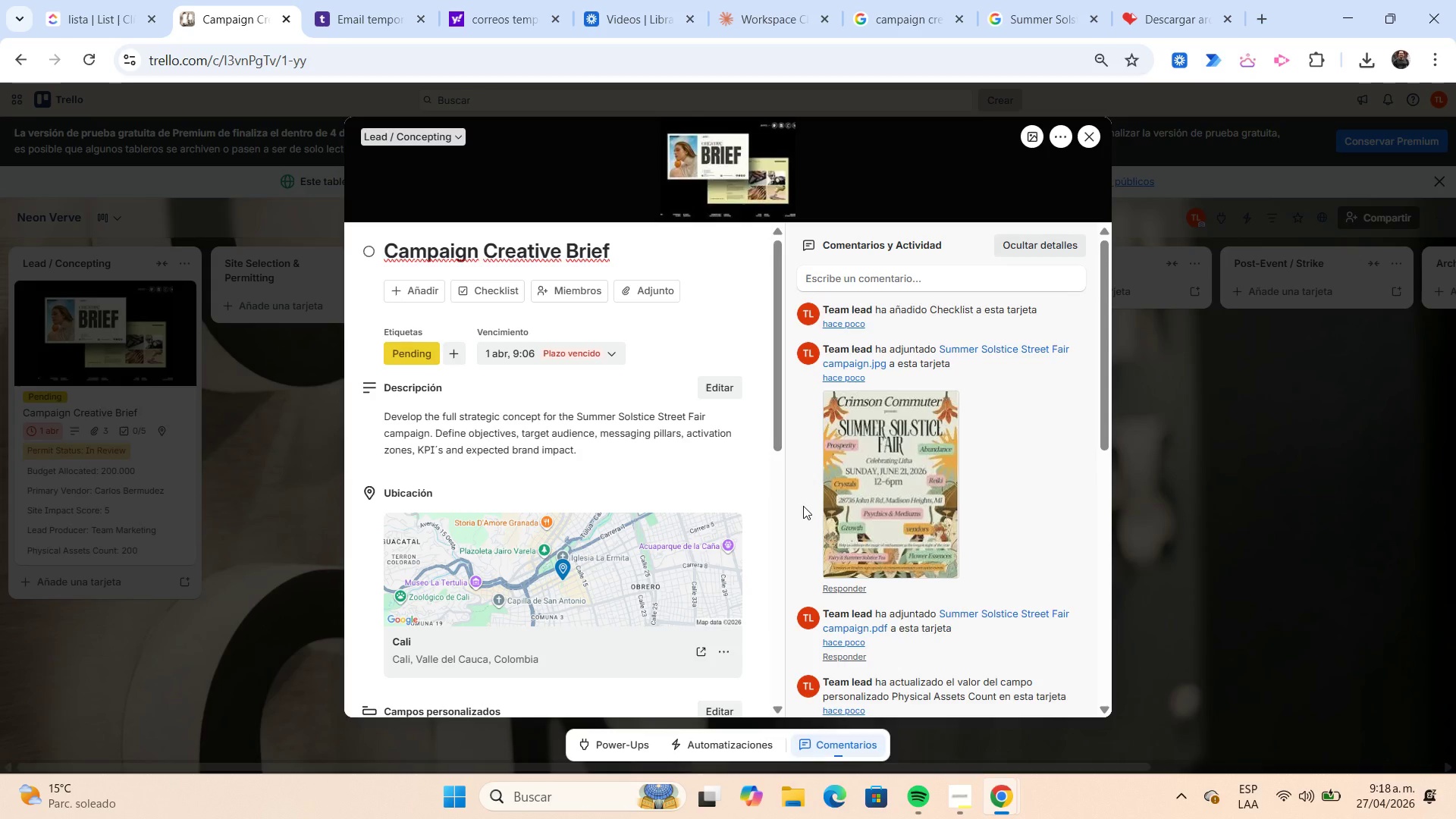 
left_click([1090, 144])
 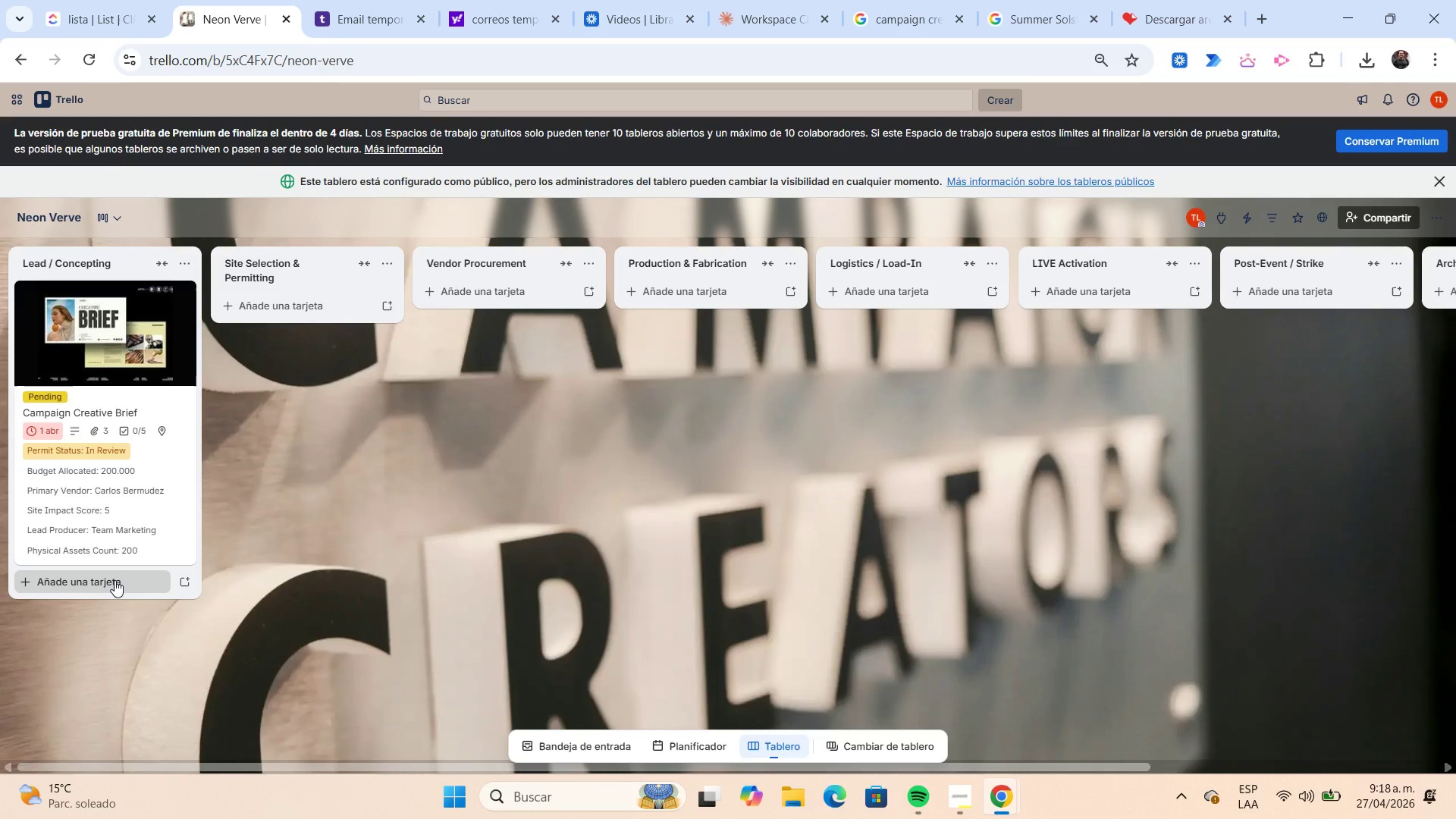 
wait(30.33)
 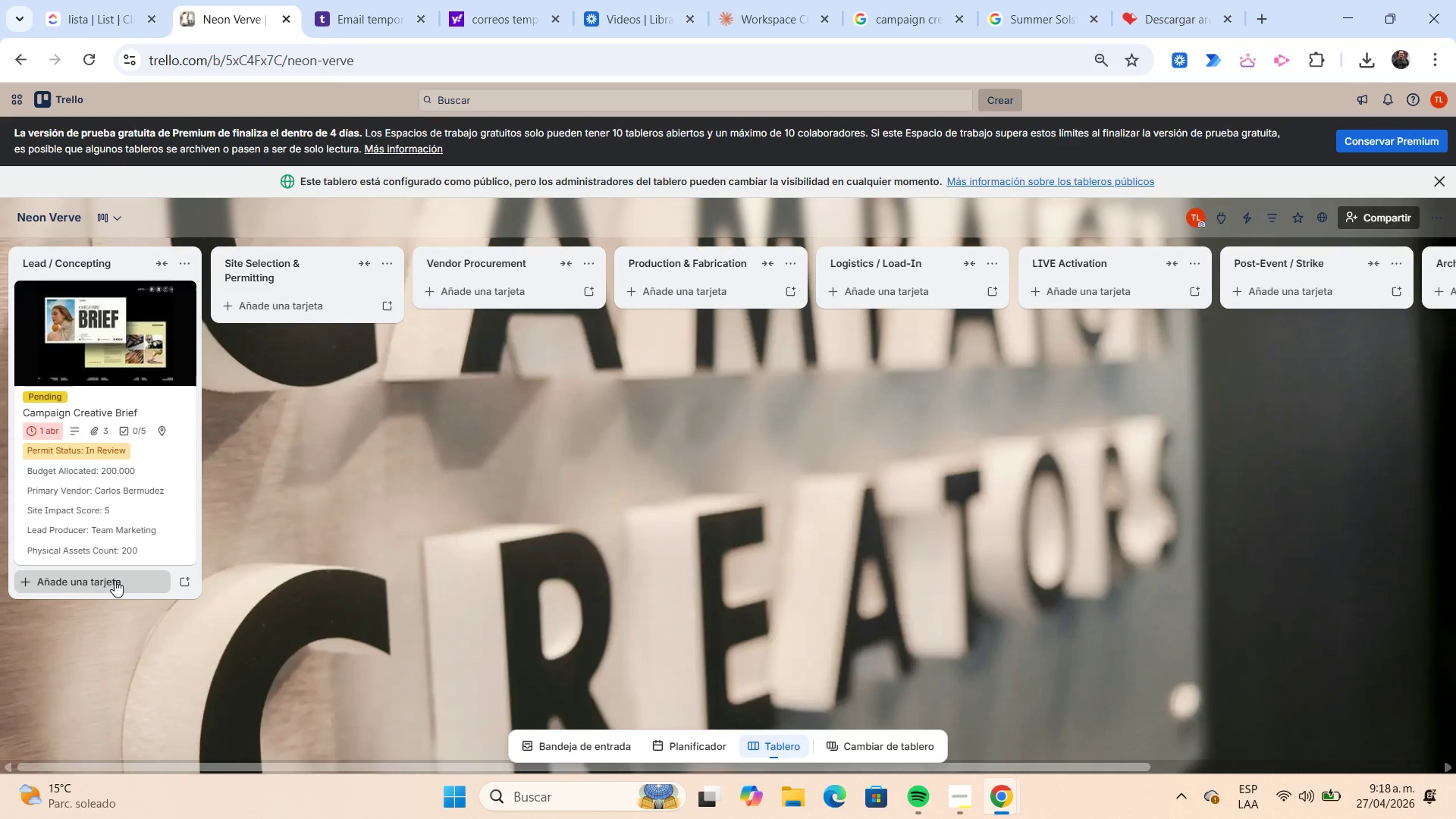 
left_click([115, 580])
 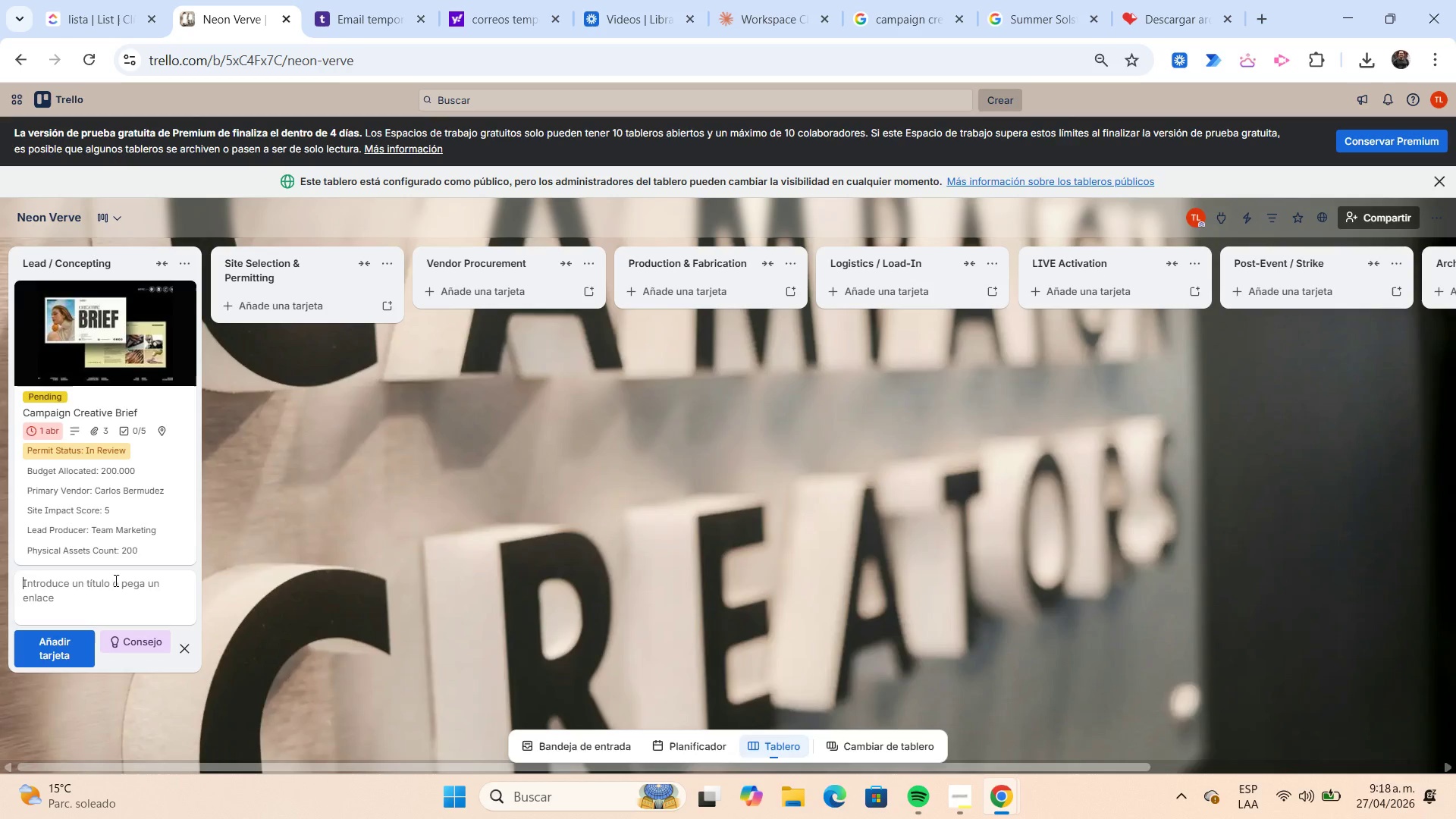 
type(Sponsorship Opportunities)
 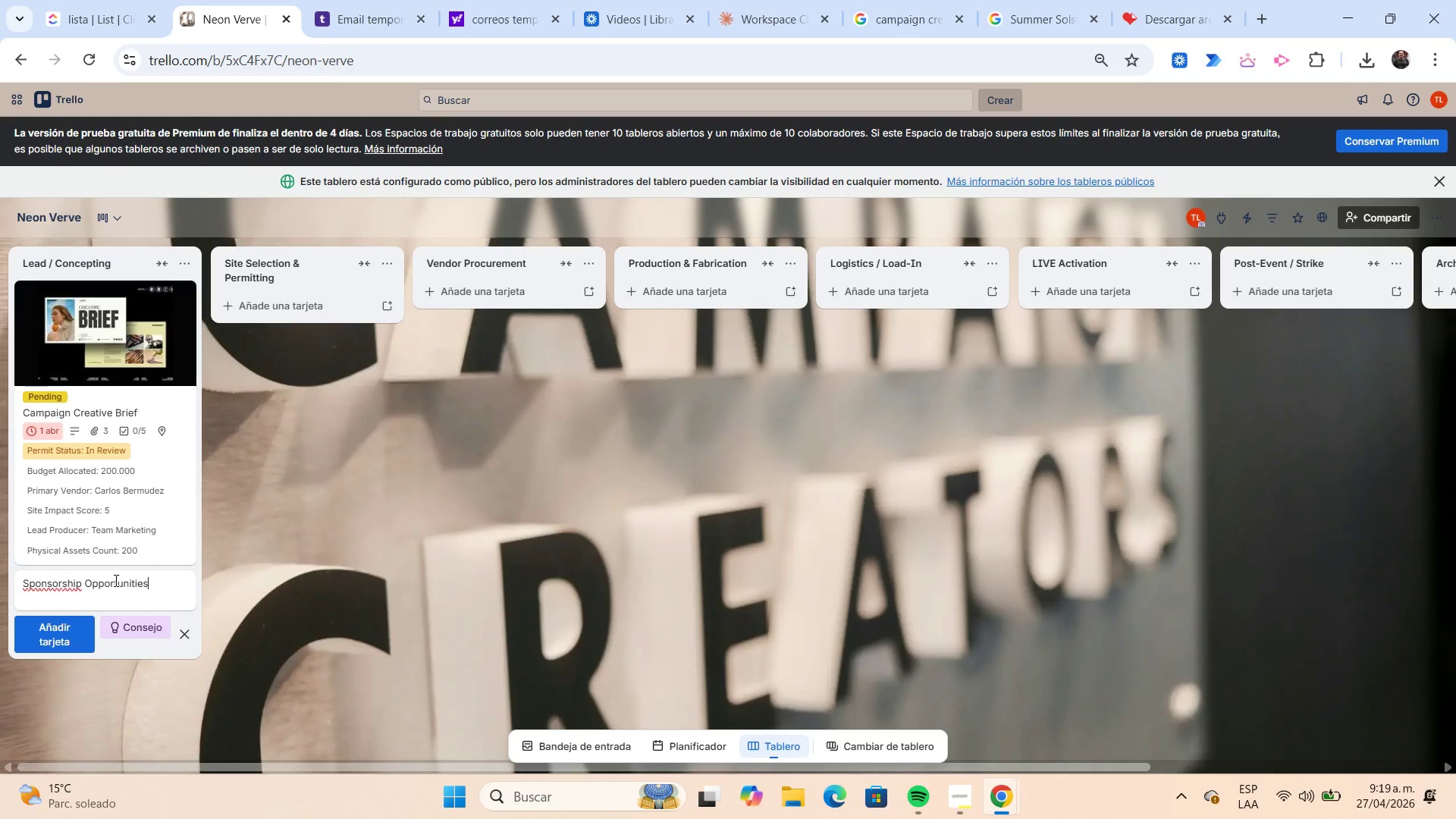 
key(Enter)
 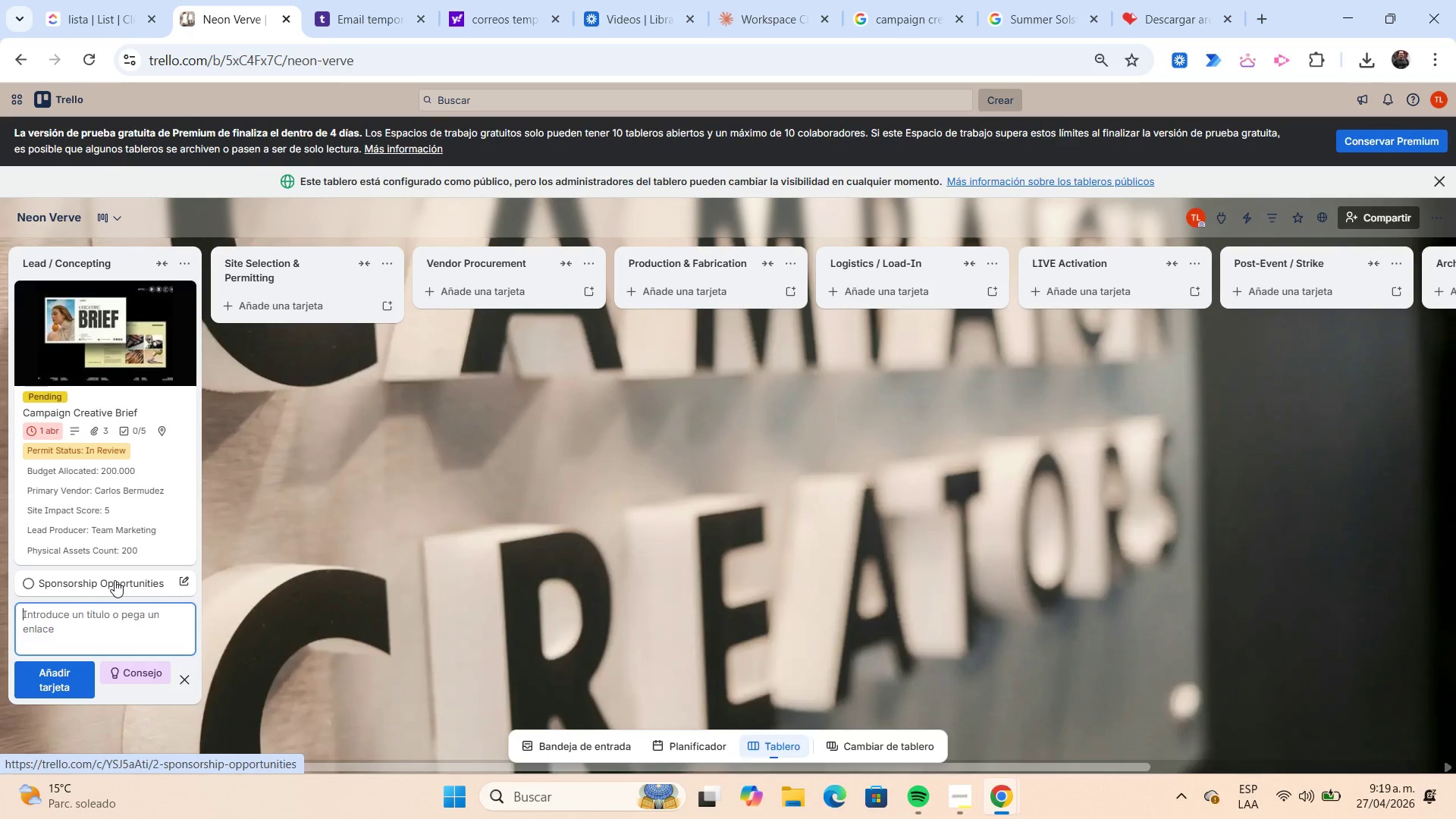 
left_click([115, 580])
 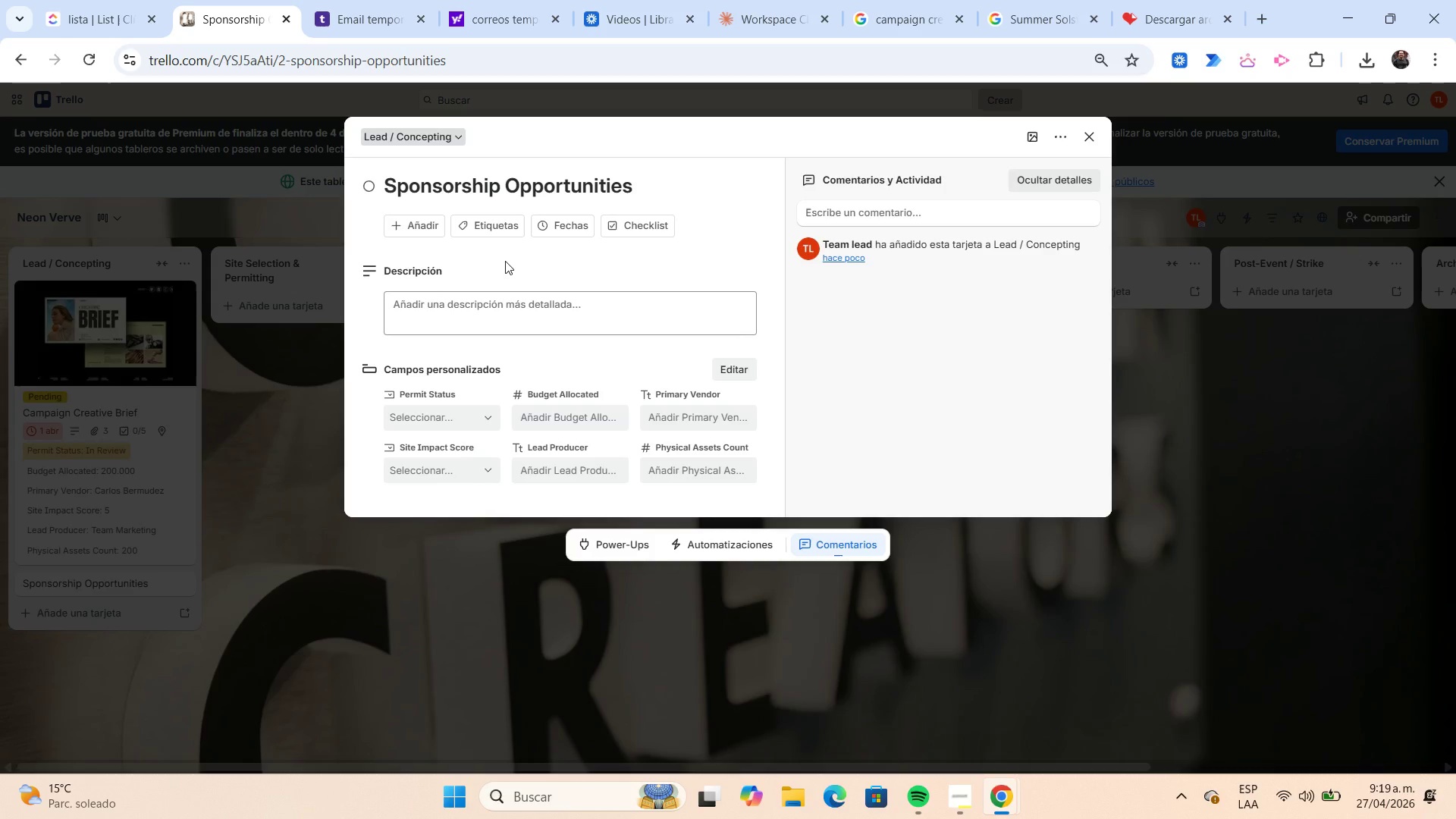 
wait(5.69)
 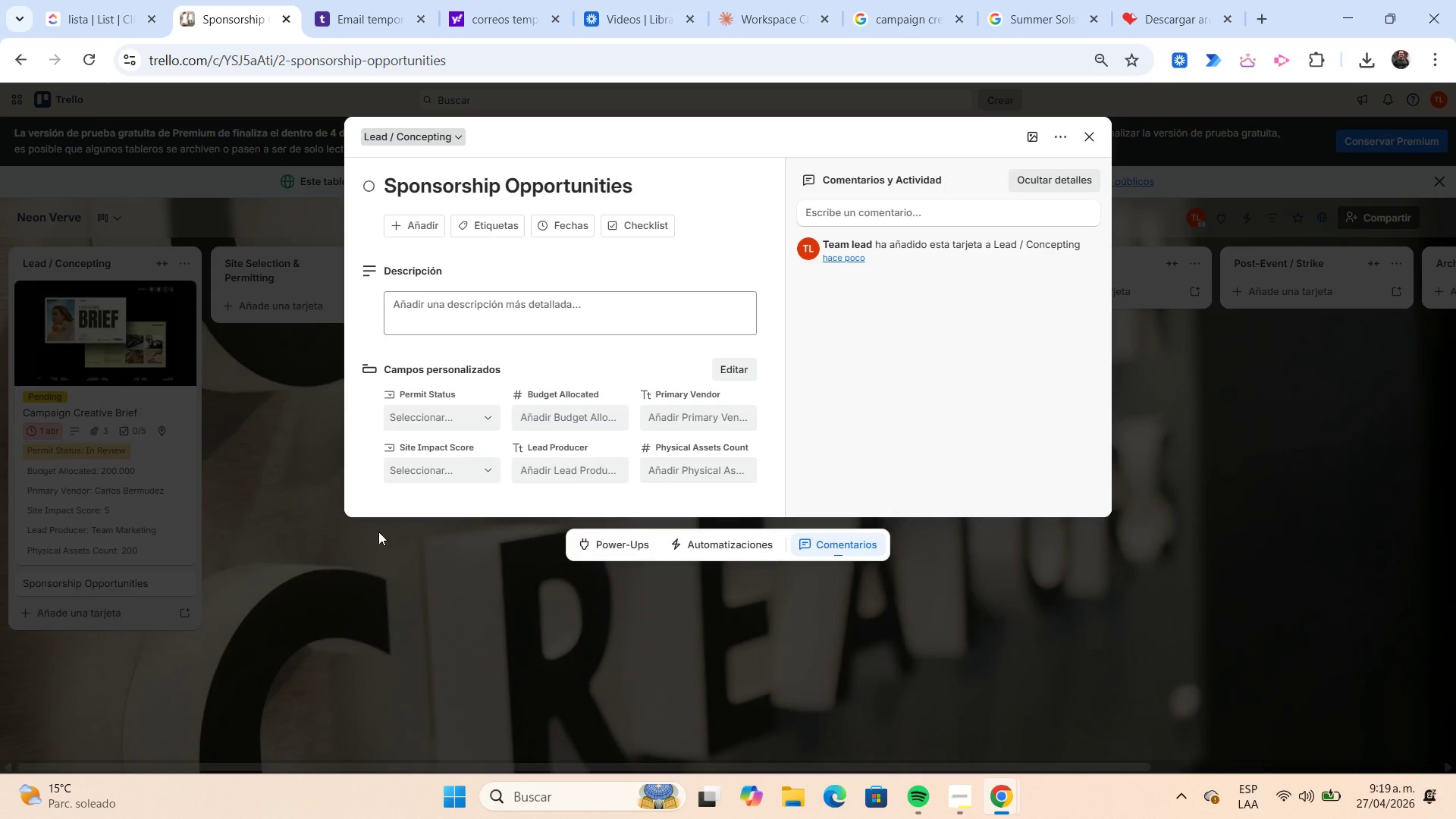 
left_click([501, 230])
 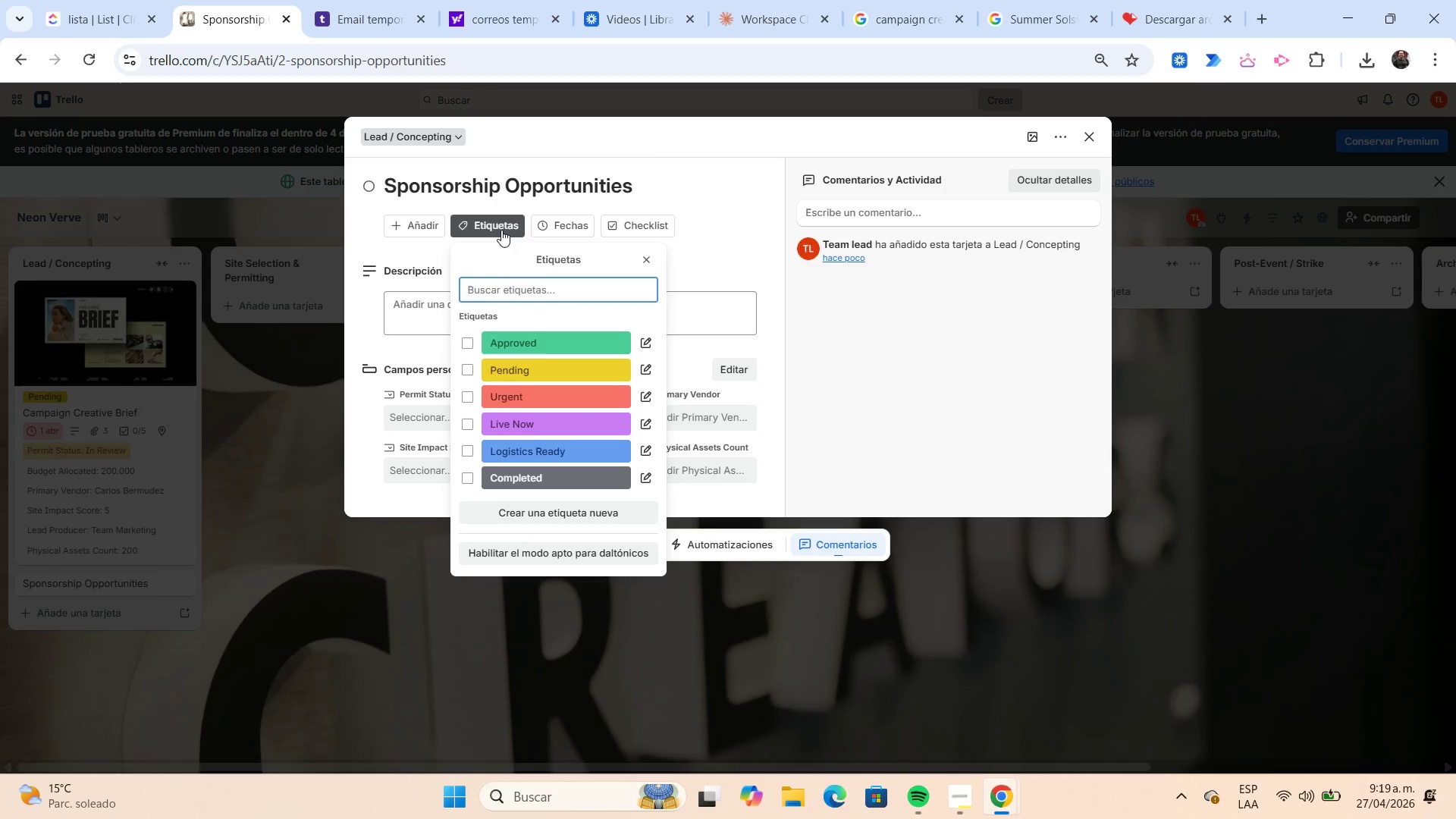 
wait(9.92)
 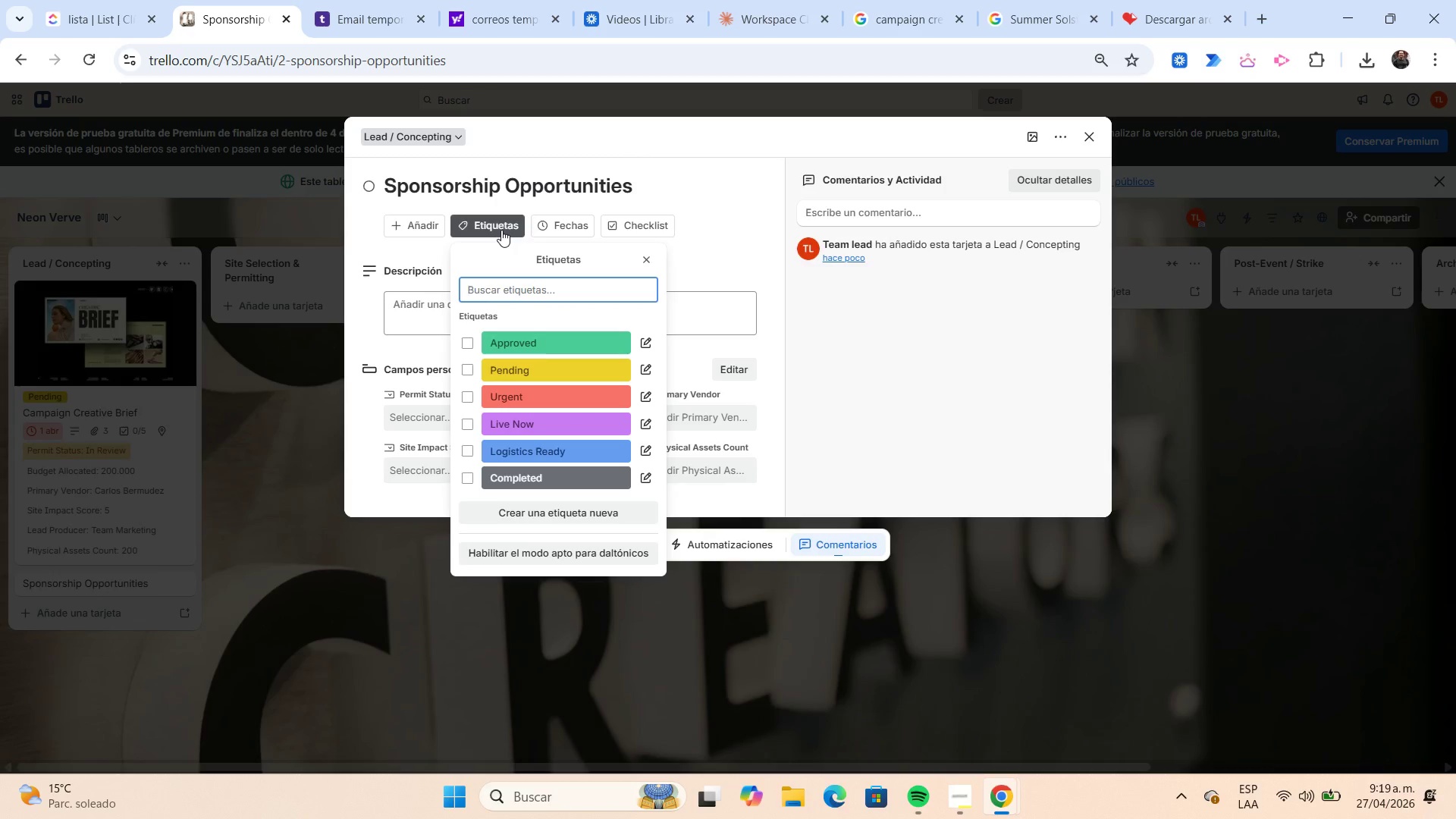 
left_click([469, 364])
 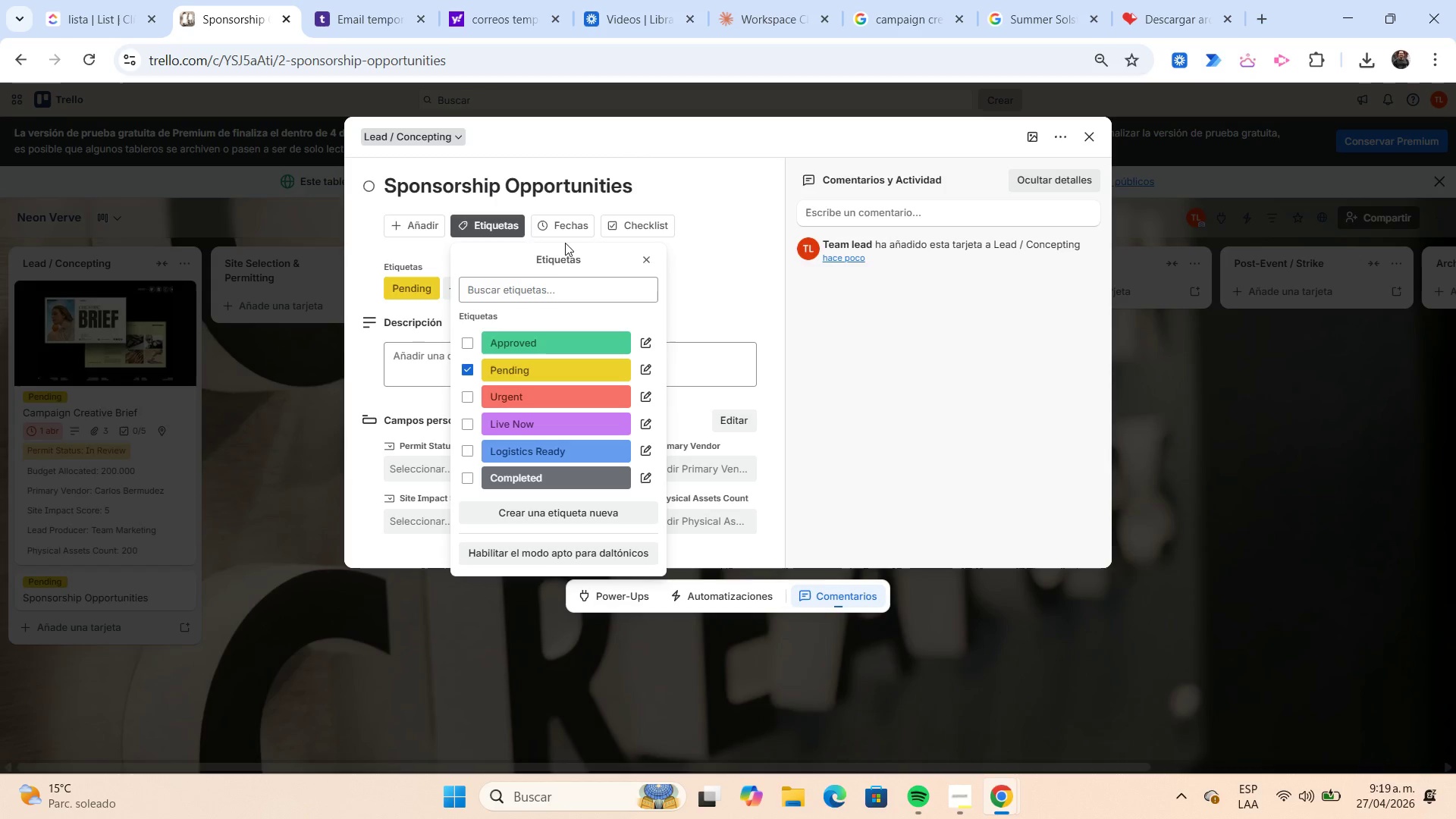 
left_click([563, 234])
 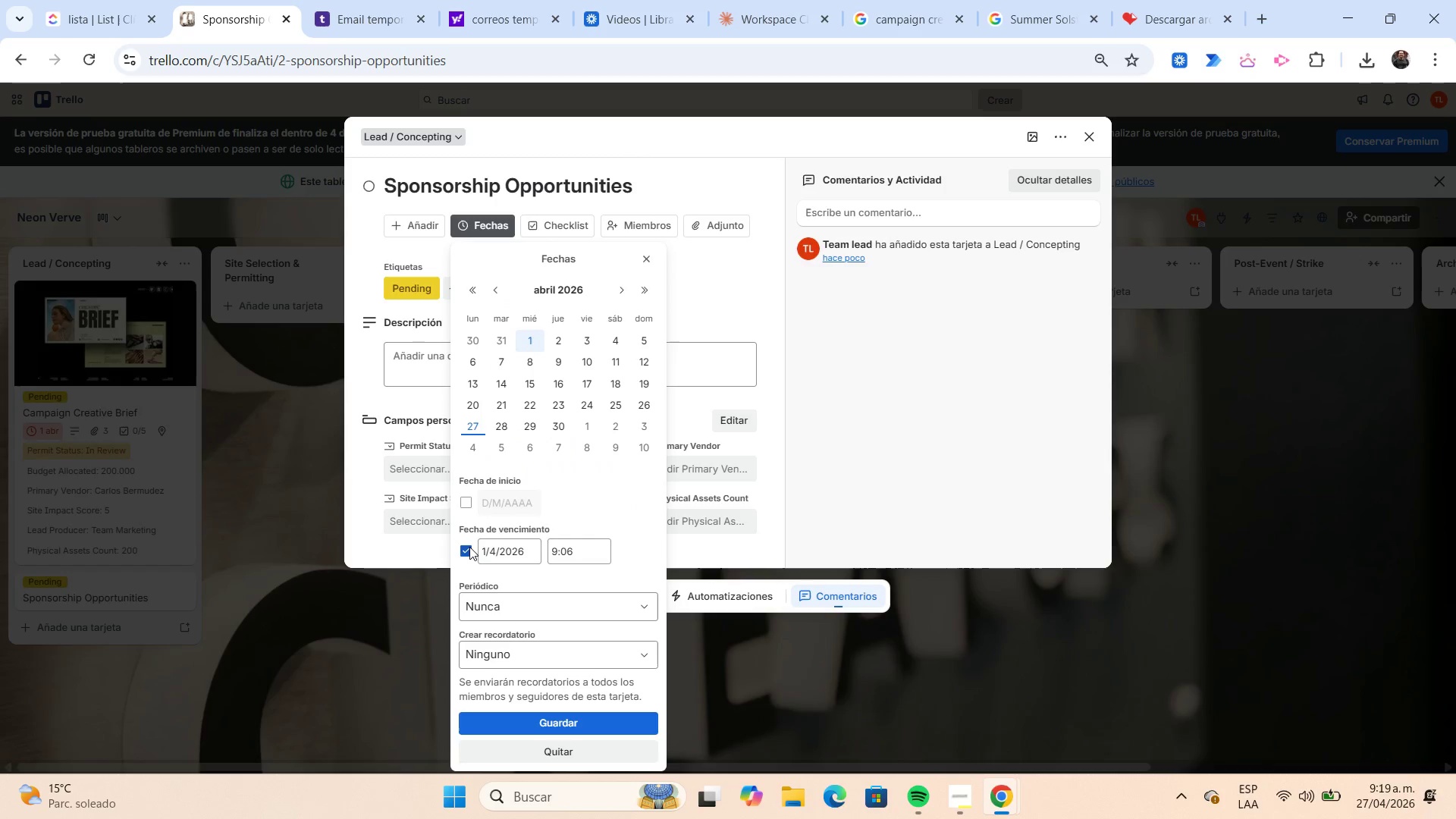 
left_click([466, 548])
 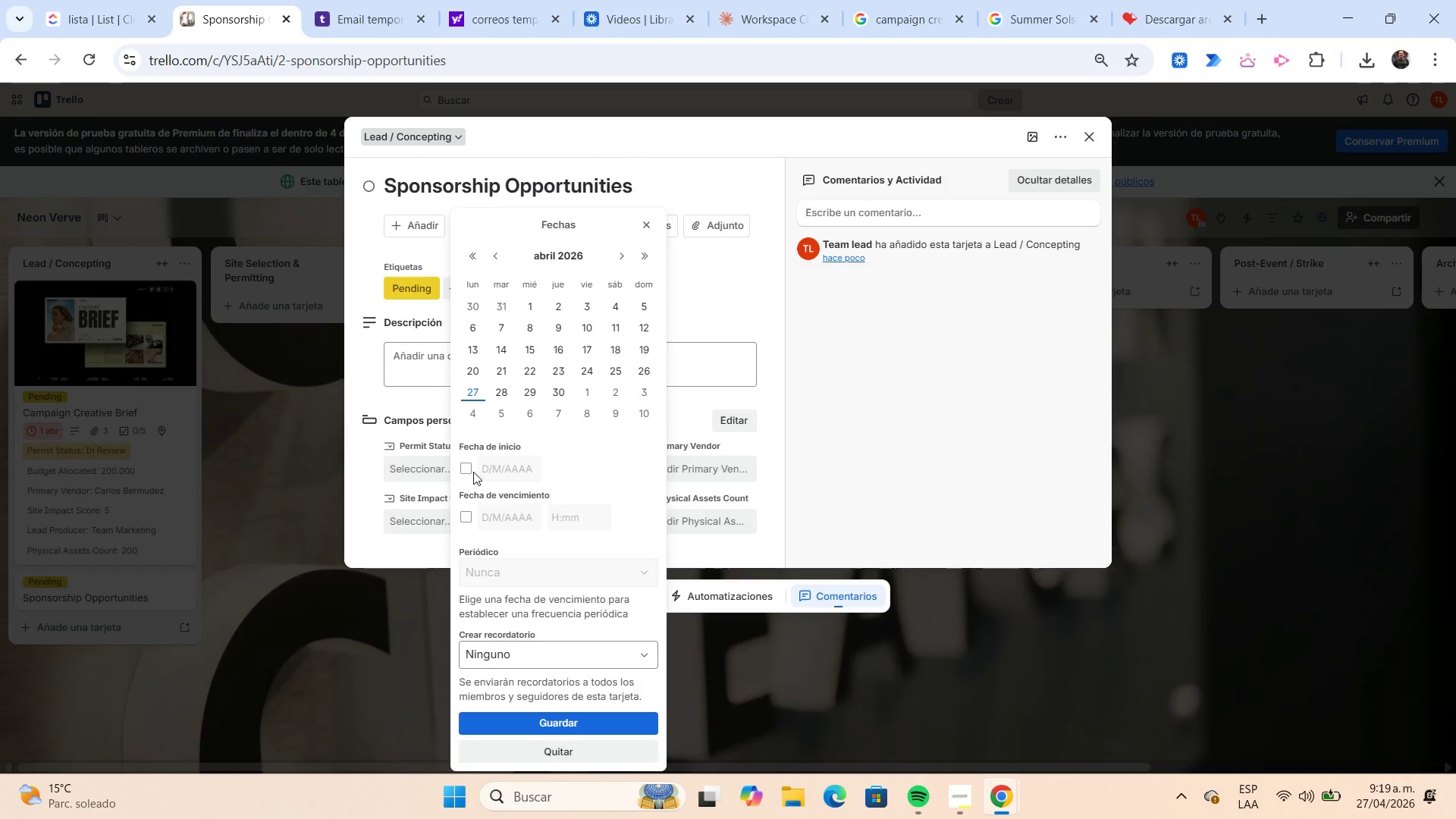 
left_click([471, 471])
 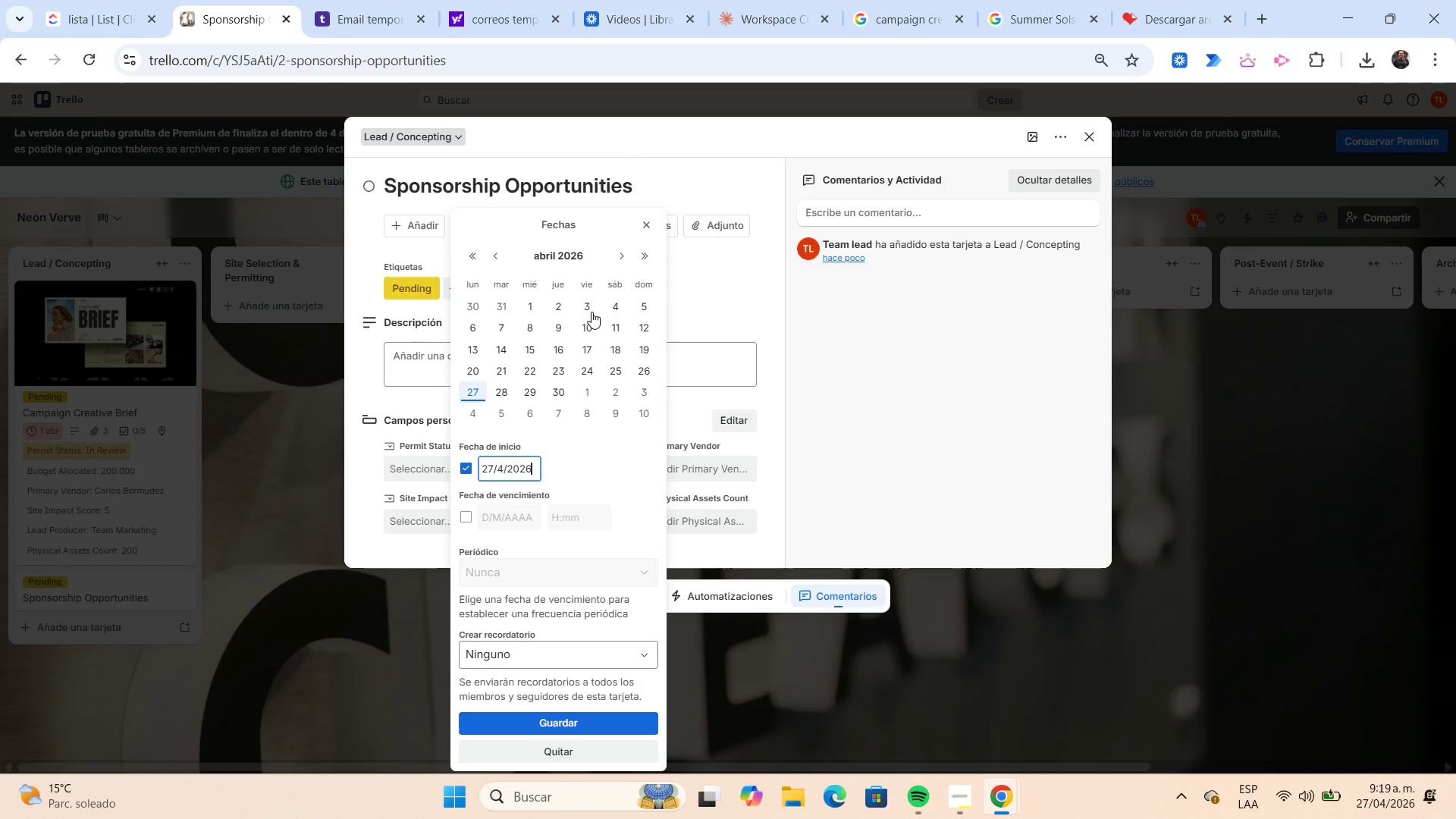 
left_click([588, 308])
 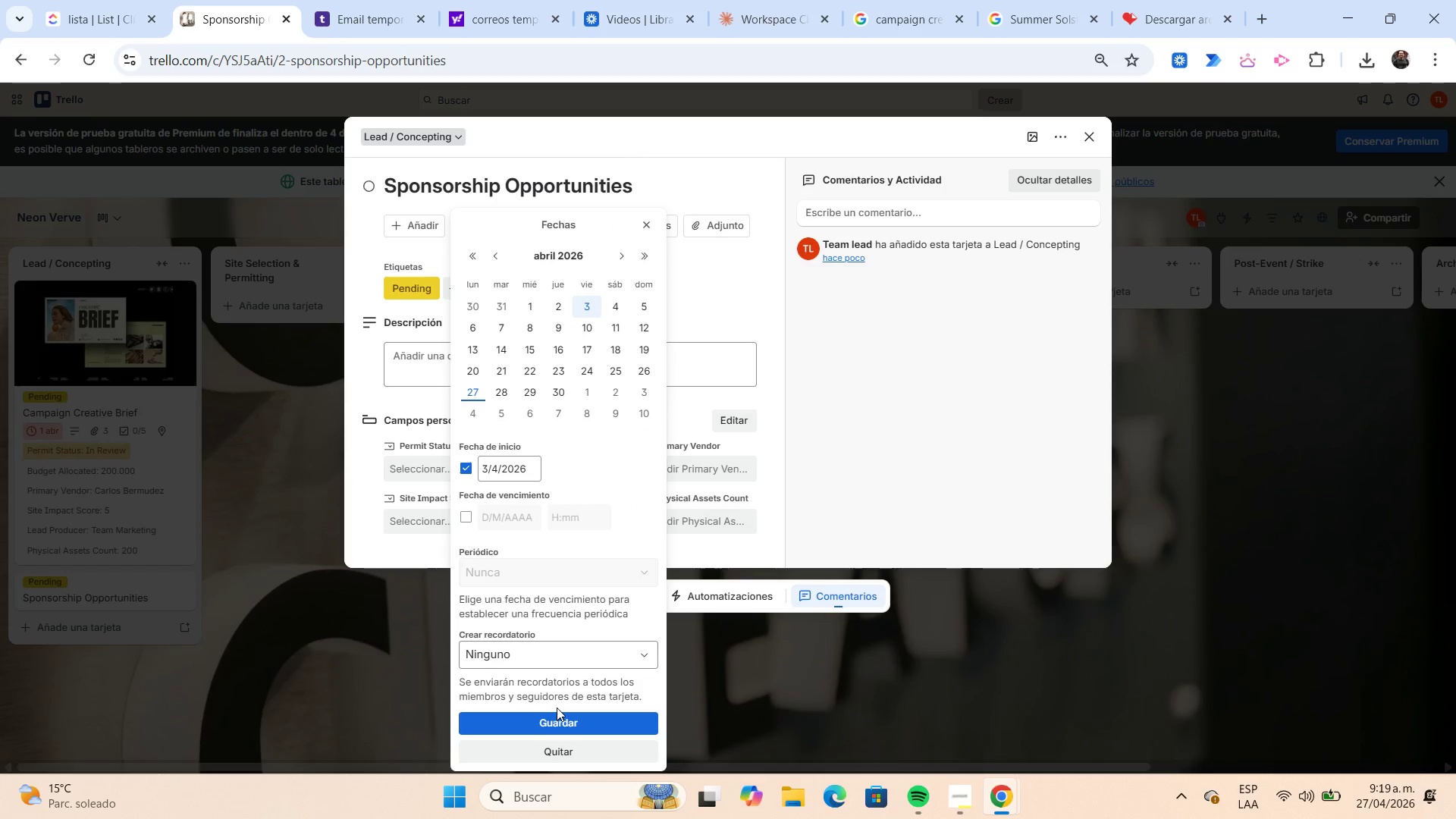 
left_click([566, 715])
 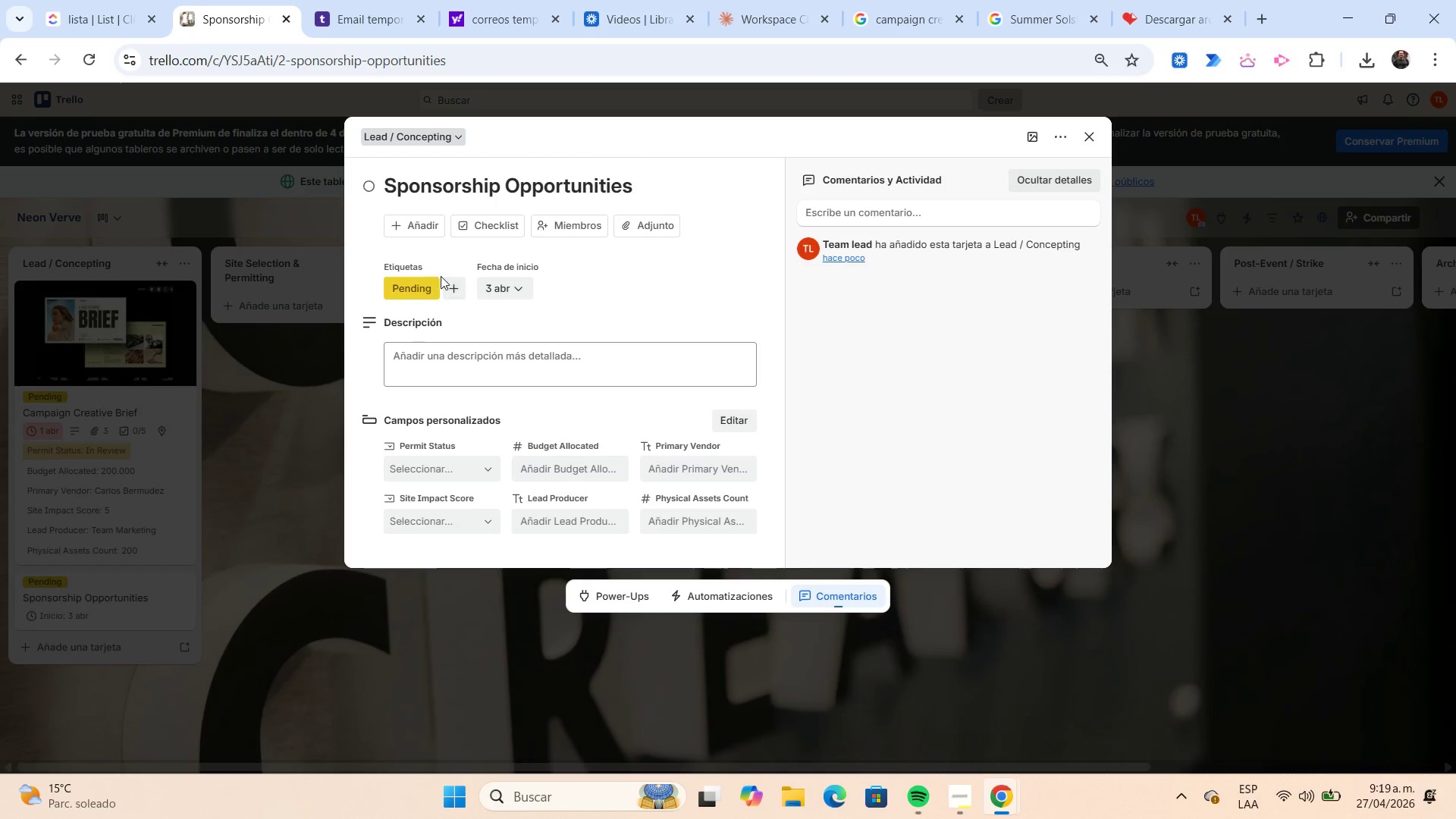 
left_click([420, 234])
 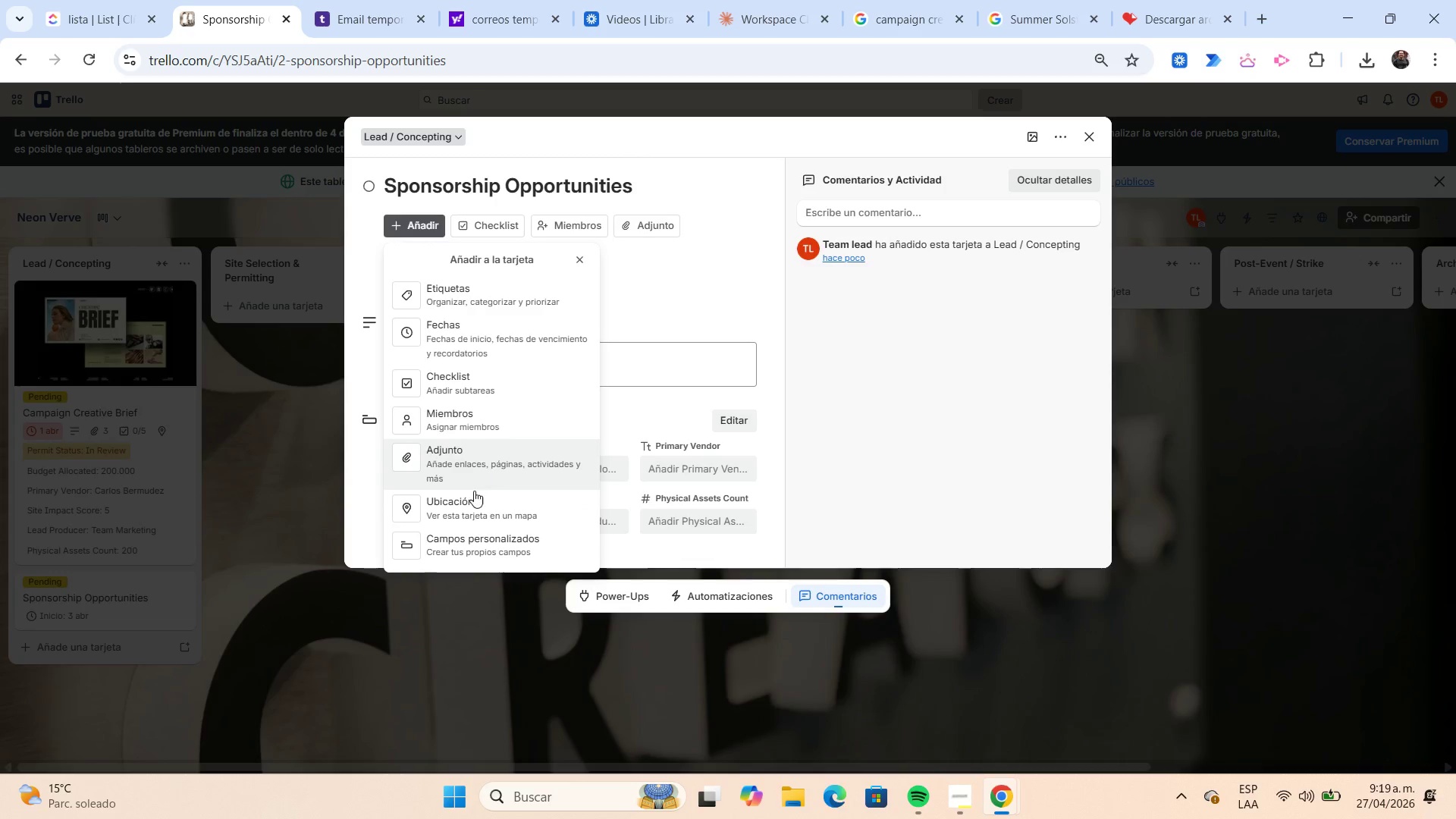 
left_click([474, 497])
 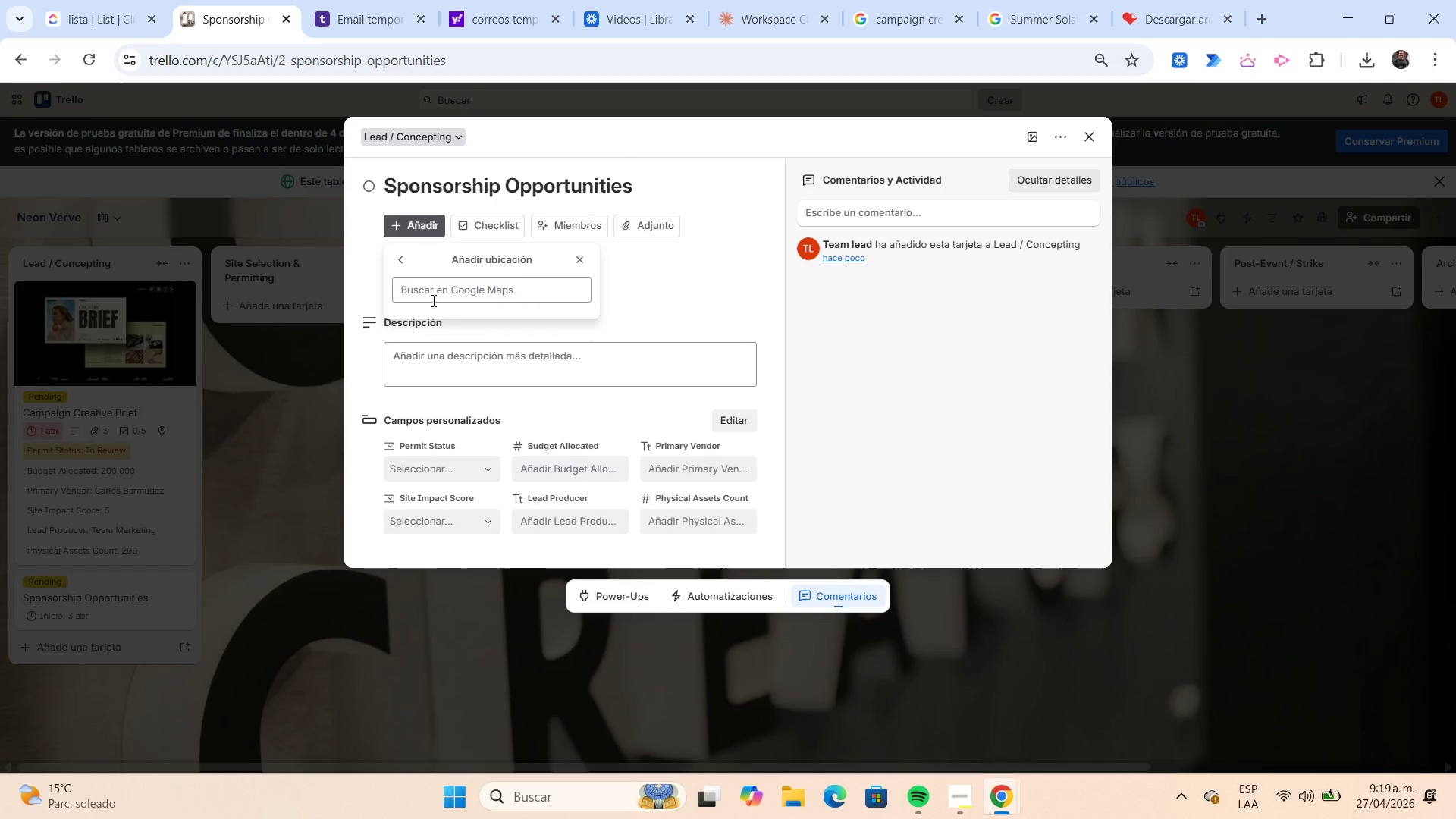 
left_click([432, 294])
 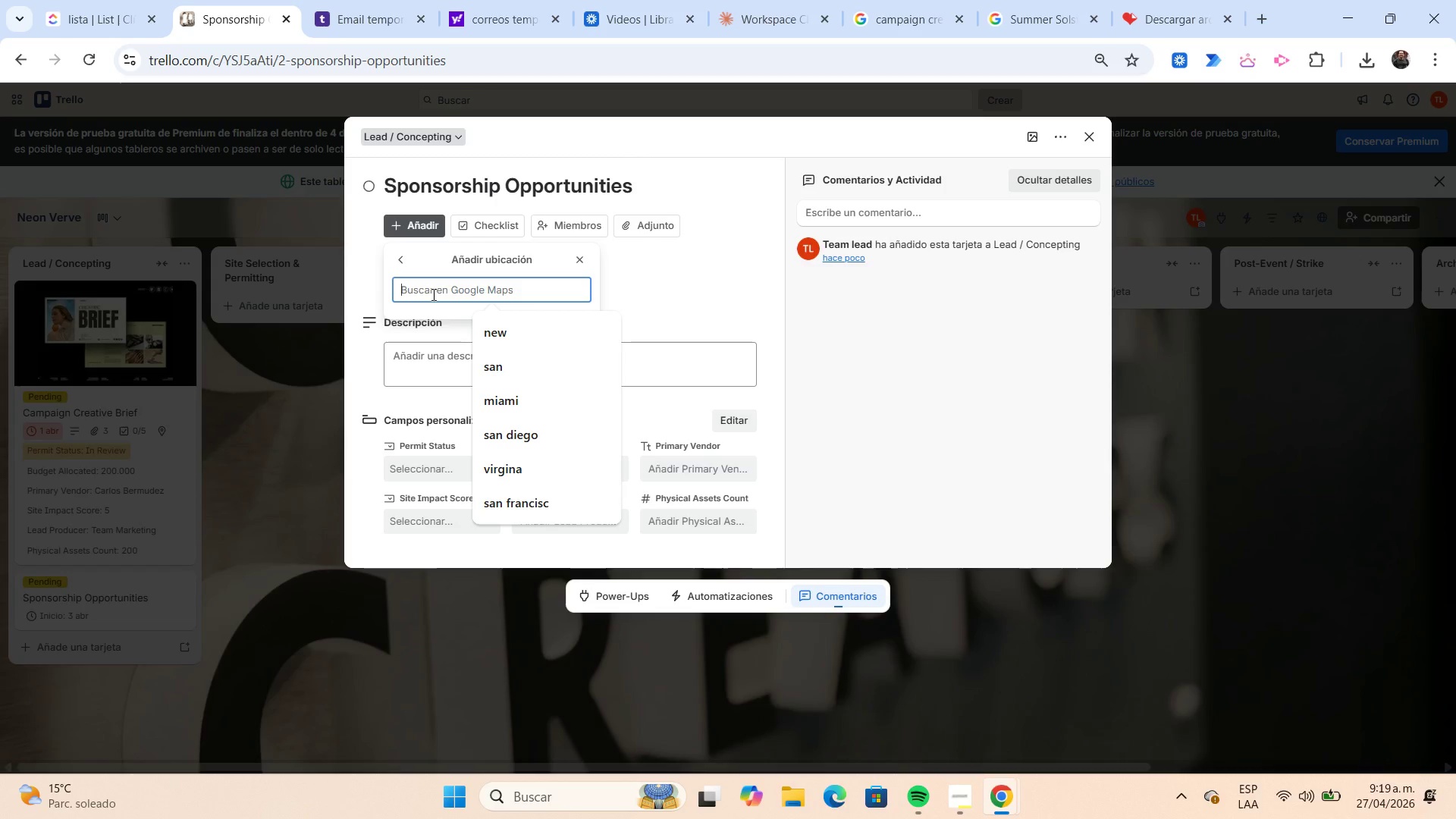 
wait(9.17)
 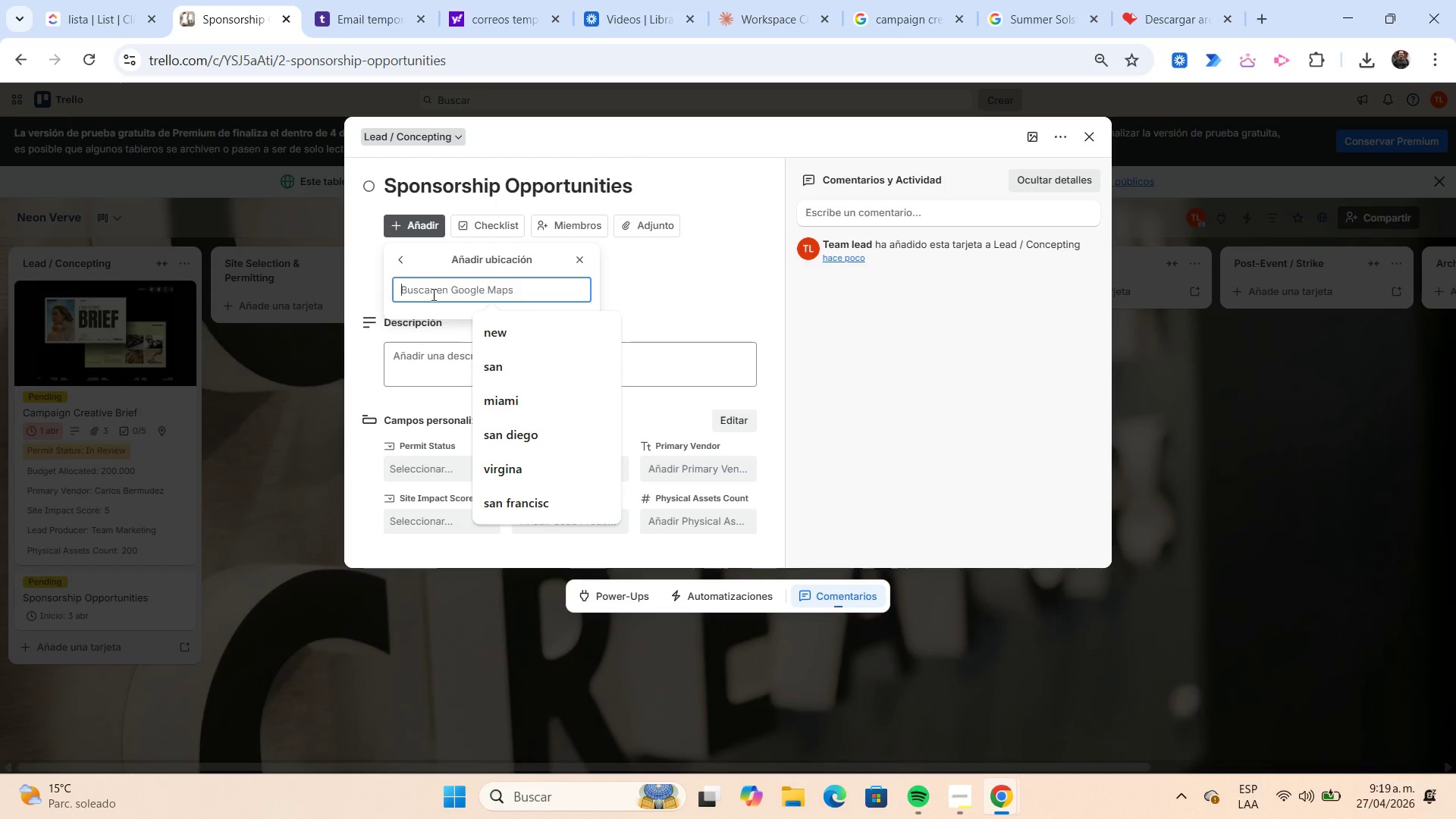 
type(aca)
 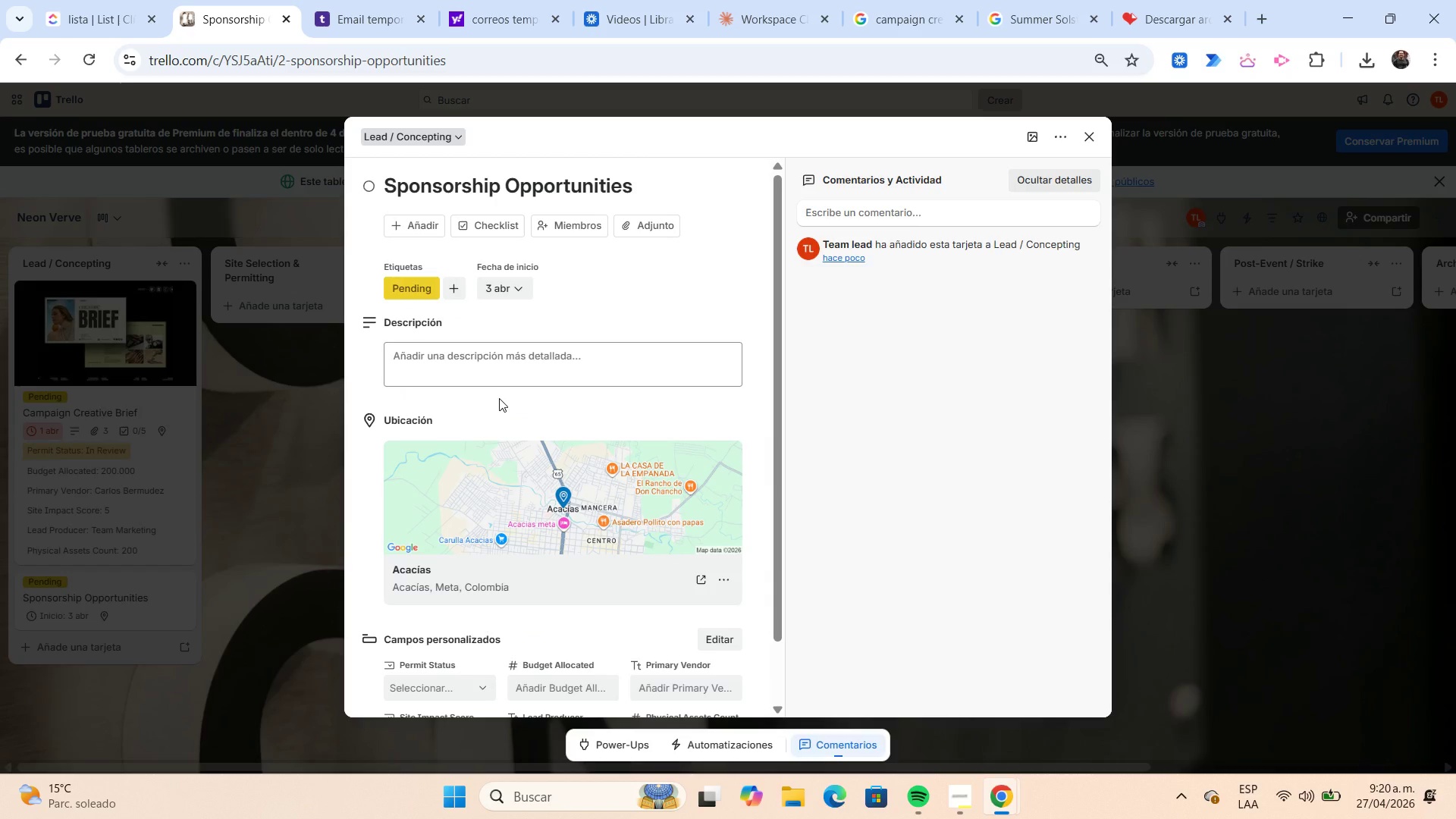 
wait(22.39)
 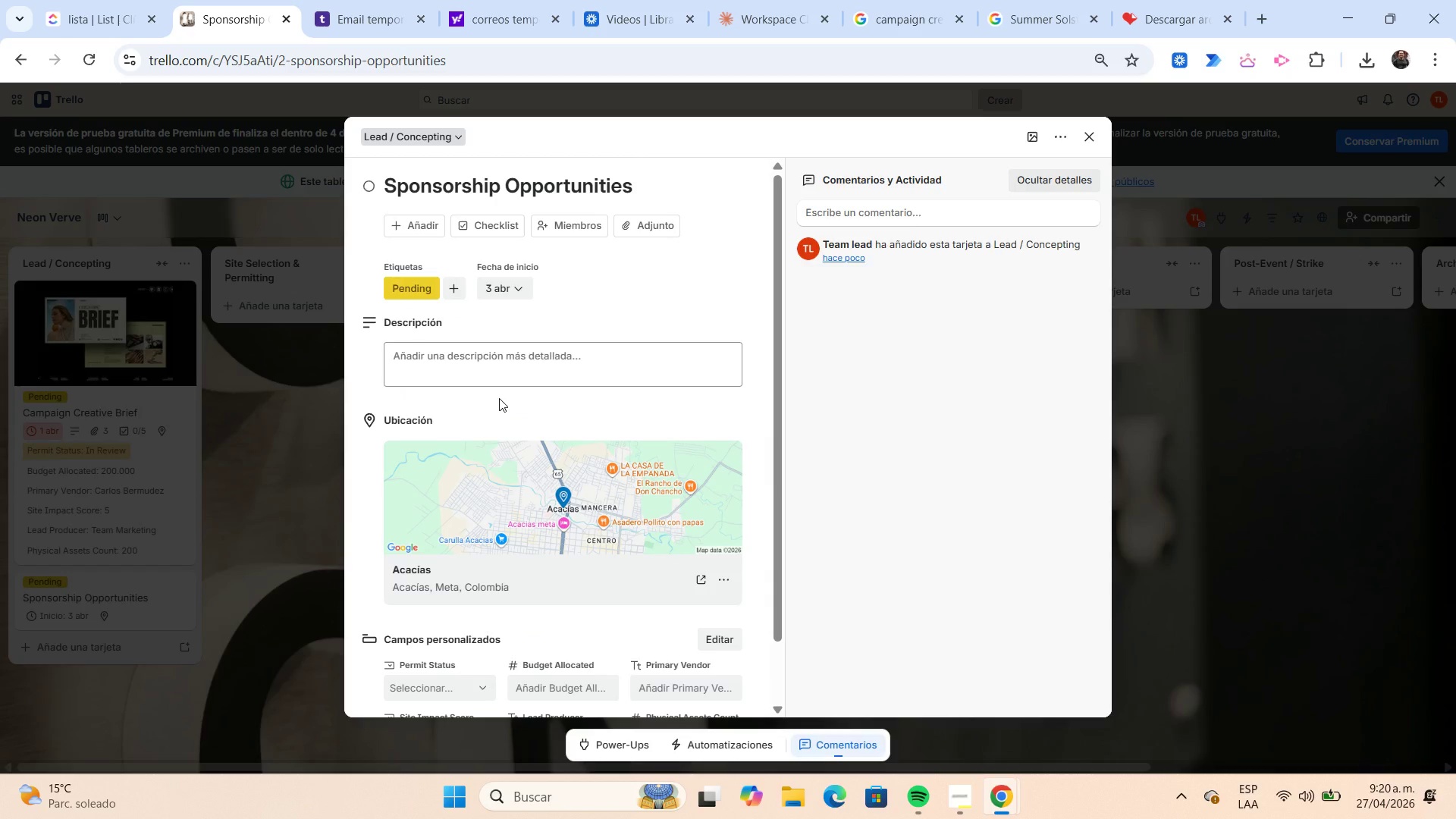 
left_click([497, 231])
 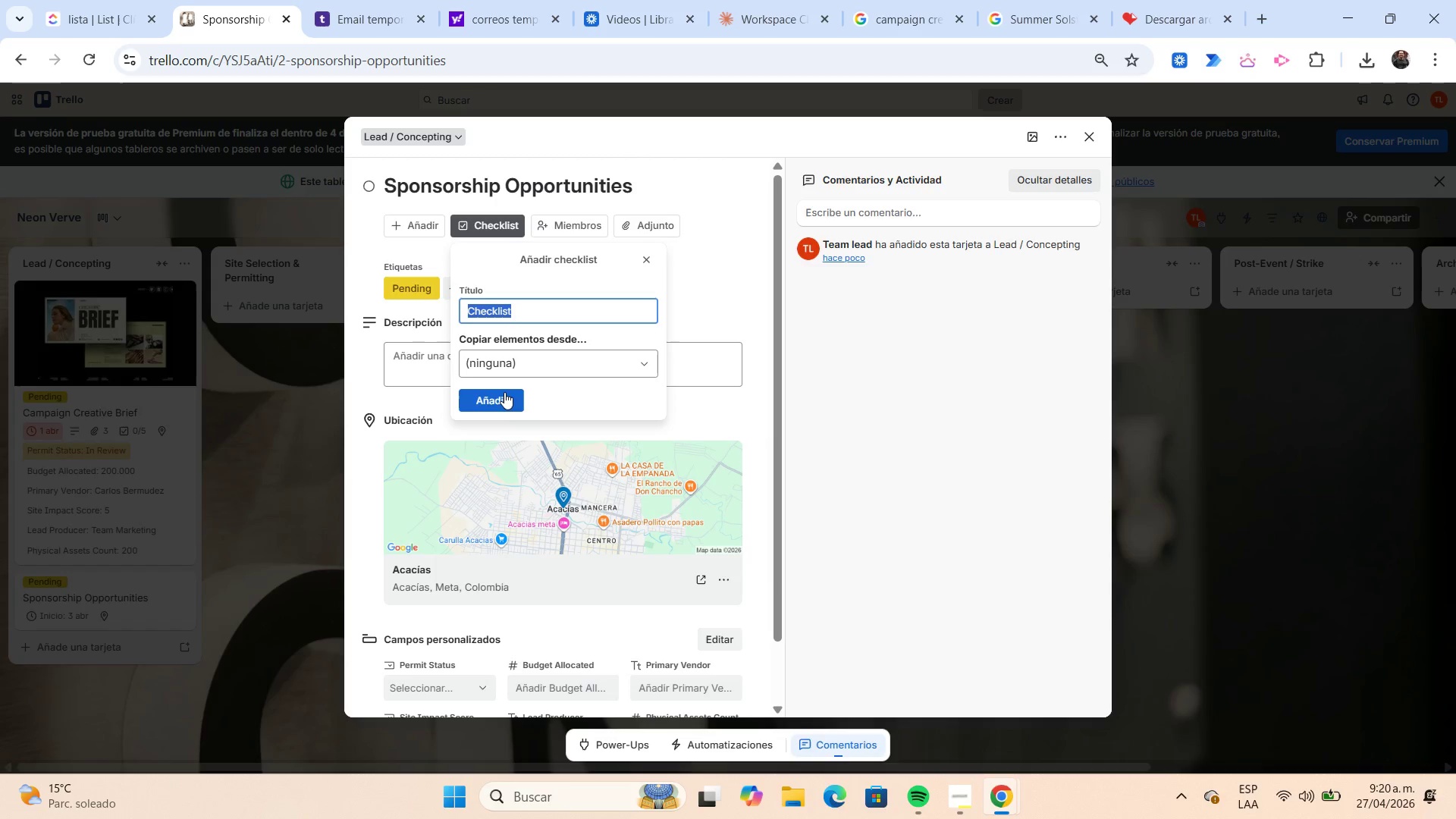 
left_click([505, 395])
 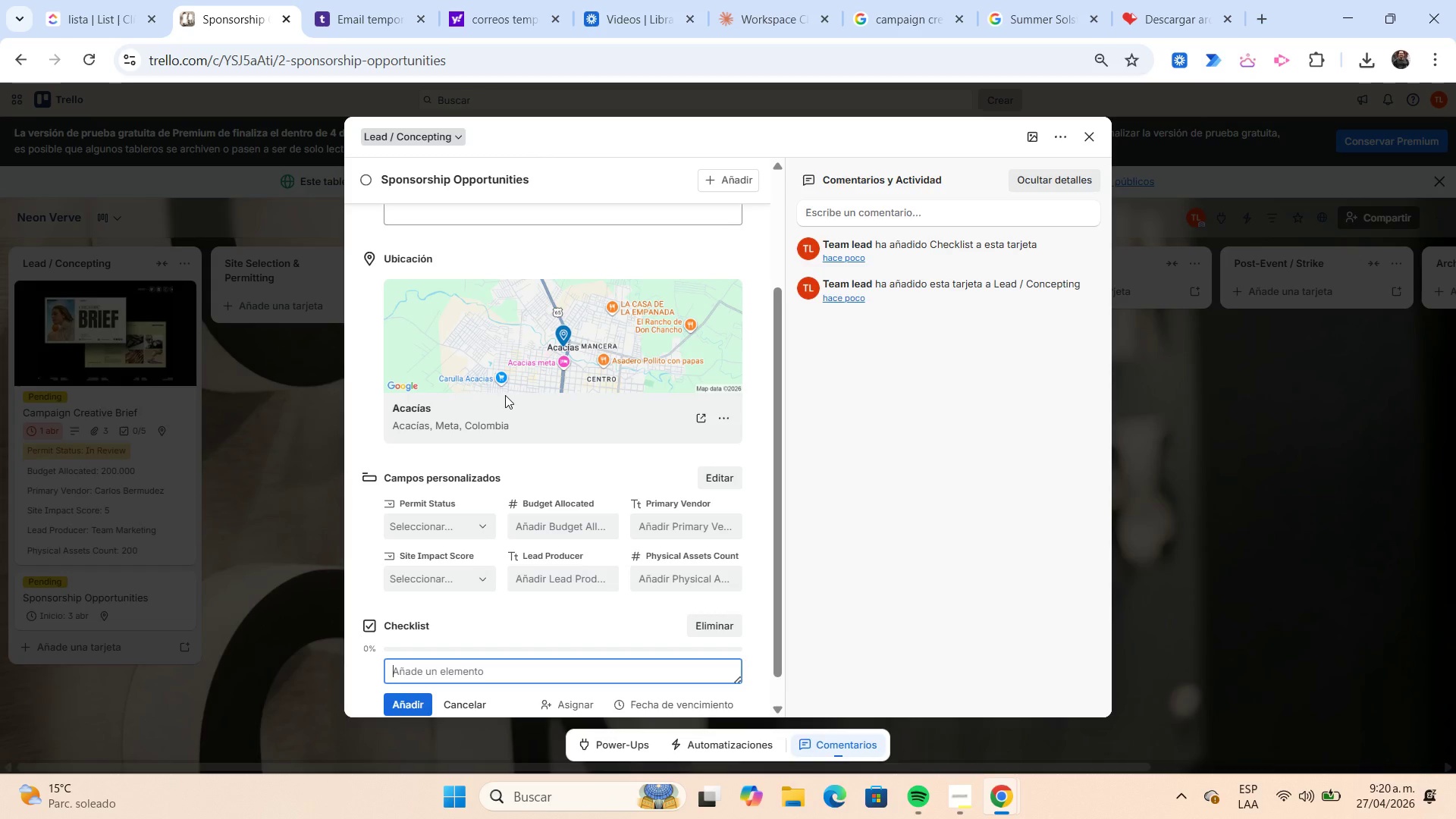 
type(Identify 10 brands)
 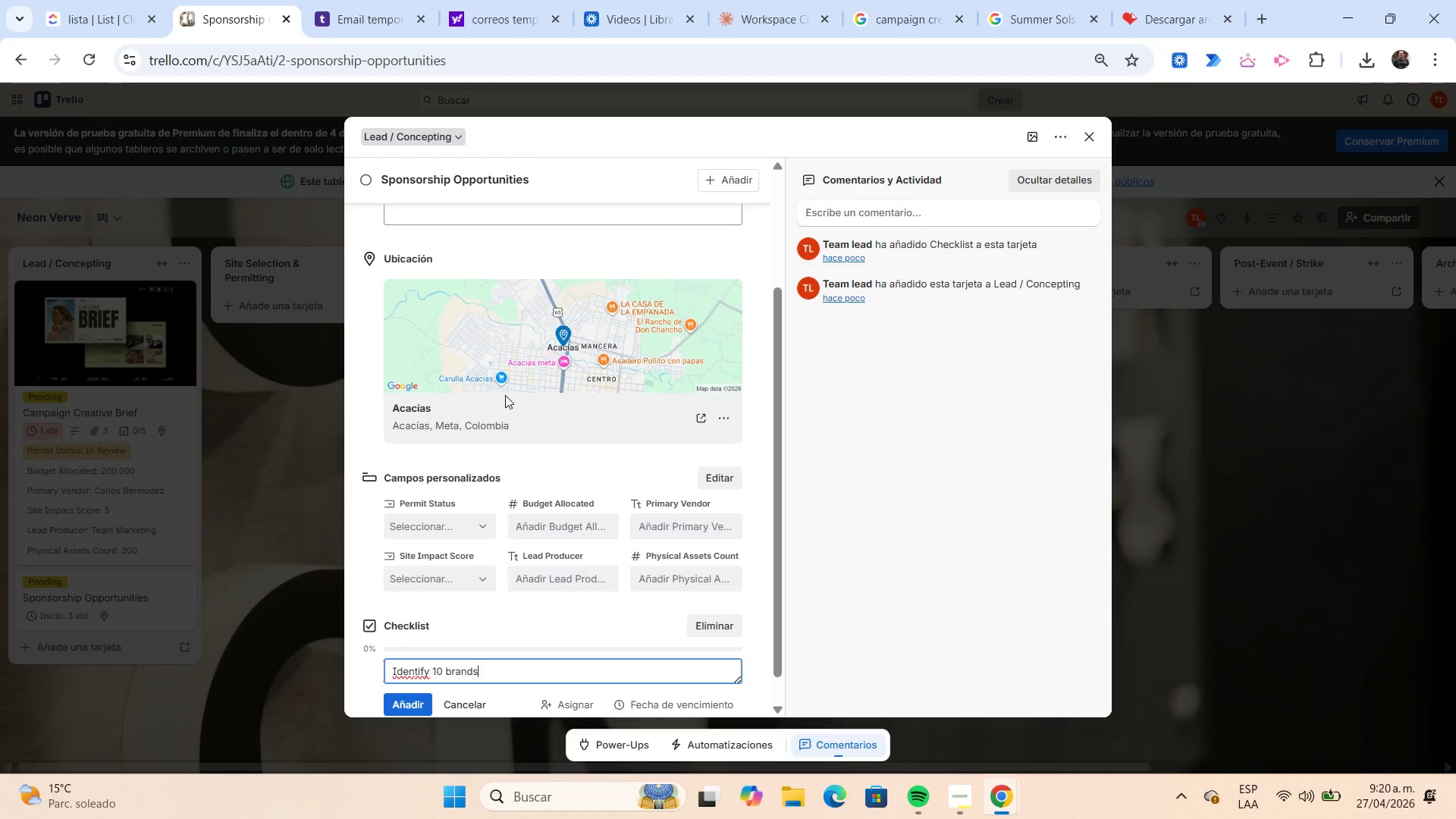 
key(Enter)
 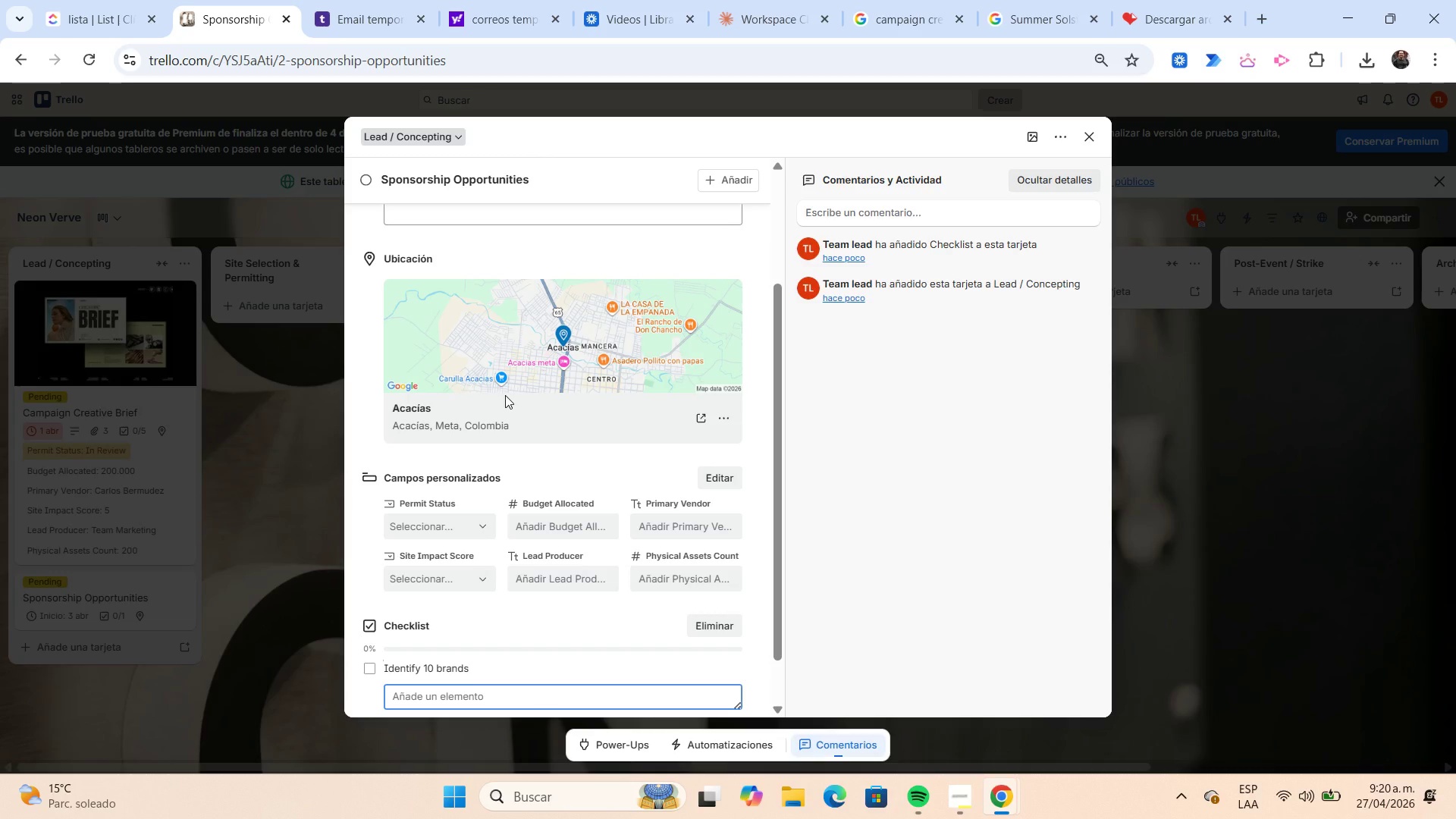 
type(Create sponsor deck)
 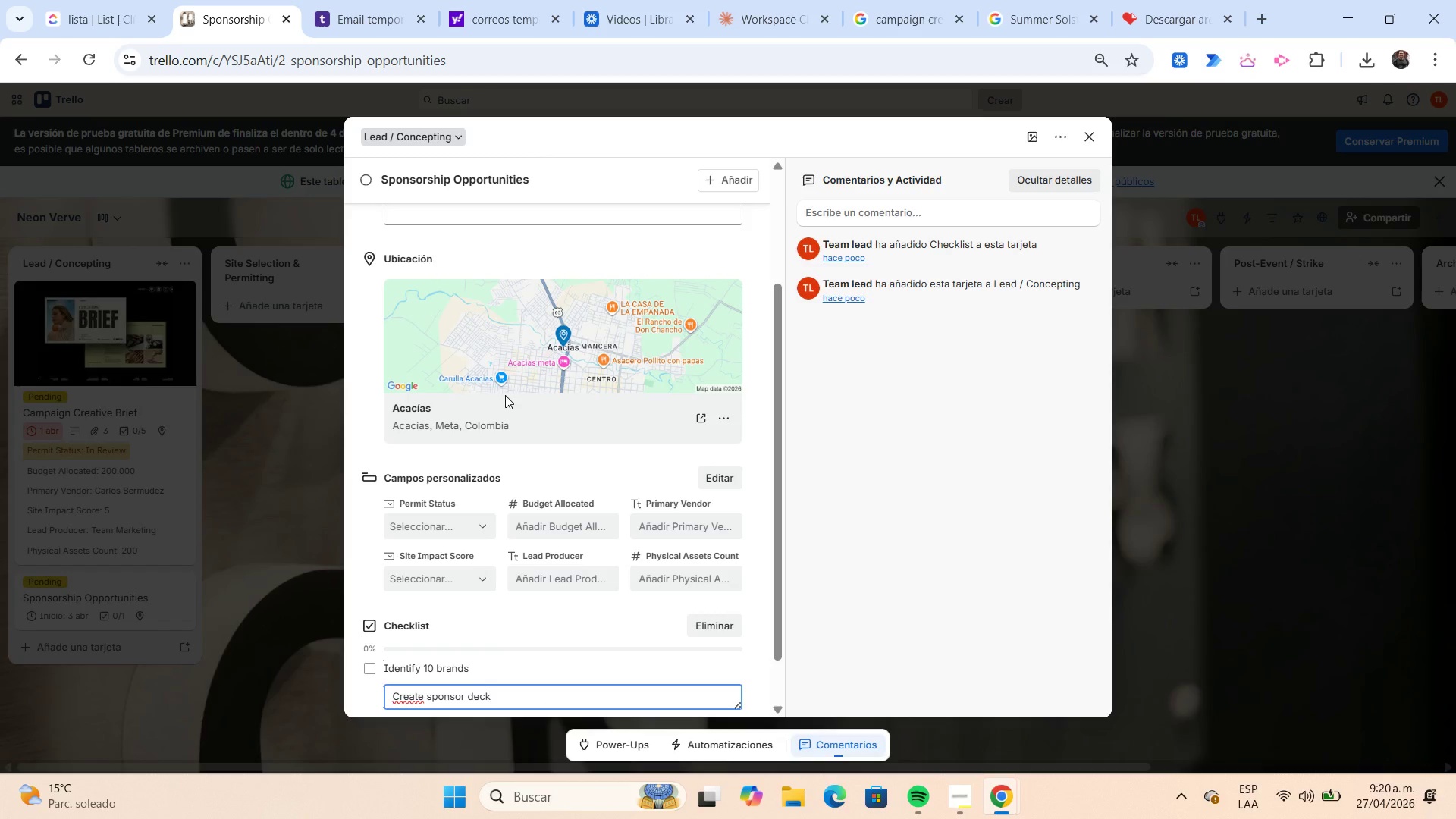 
key(Enter)
 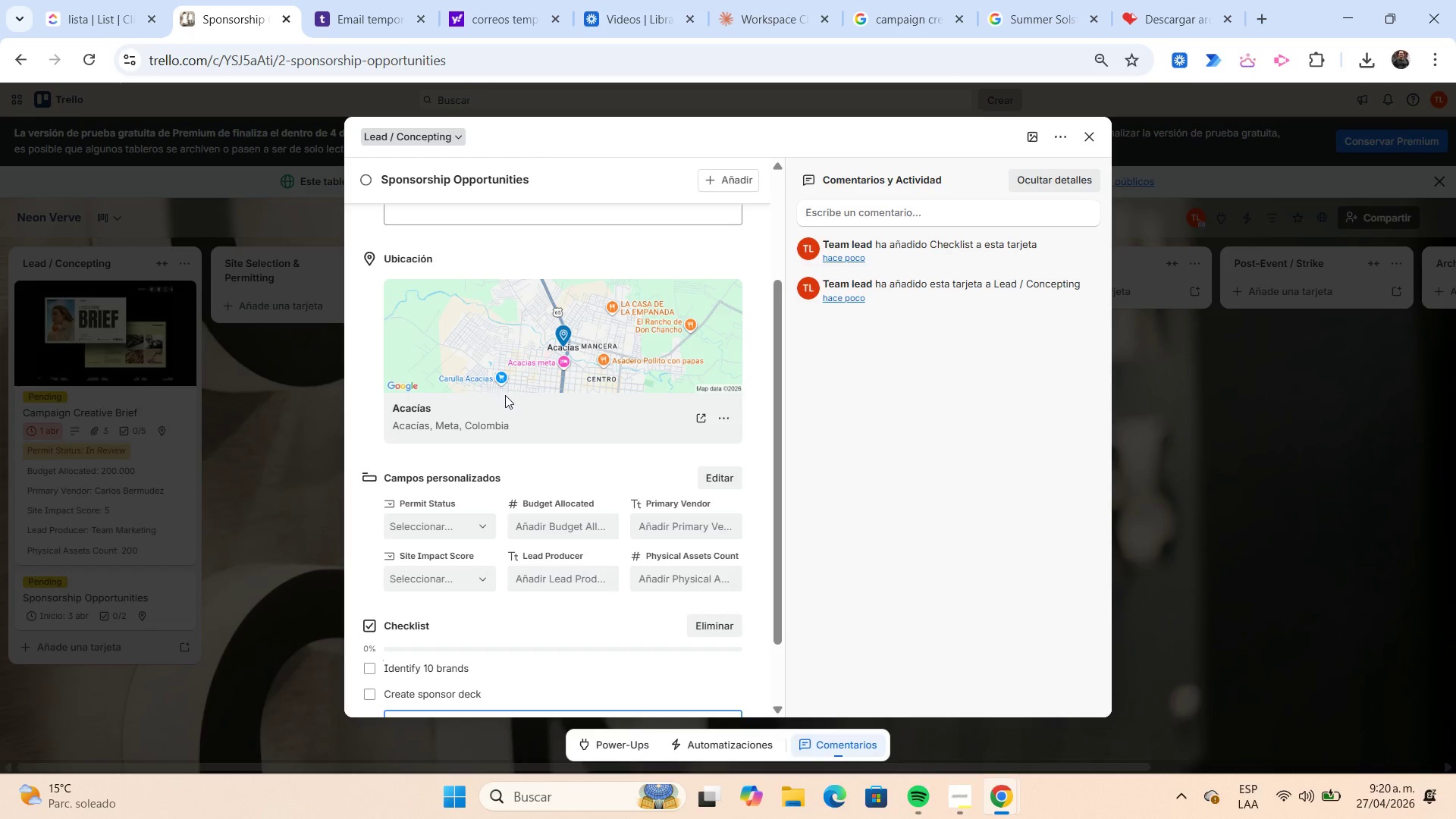 
scroll: coordinate [505, 395], scroll_direction: down, amount: 2.0
 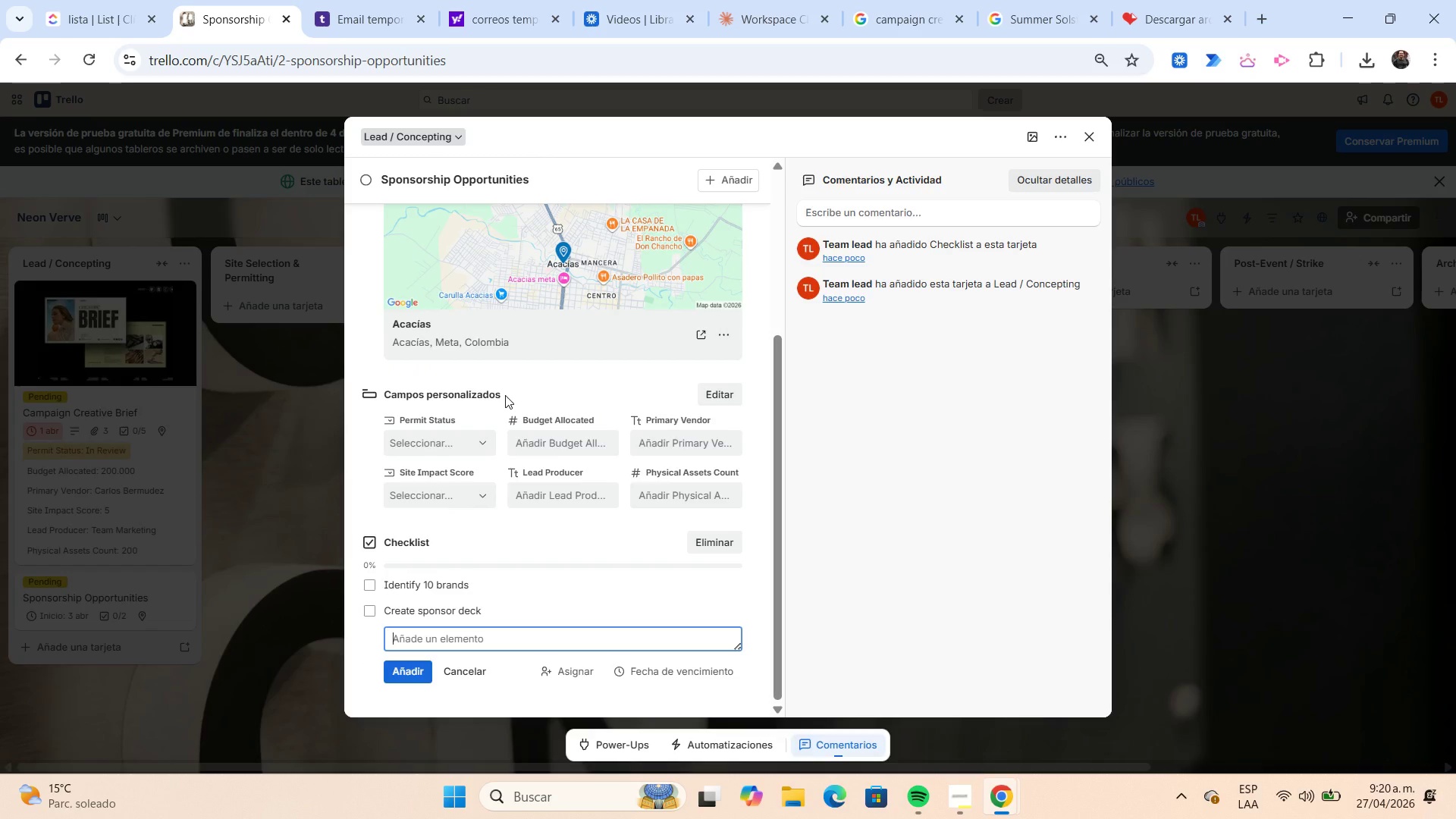 
type(Send outreach emails)
 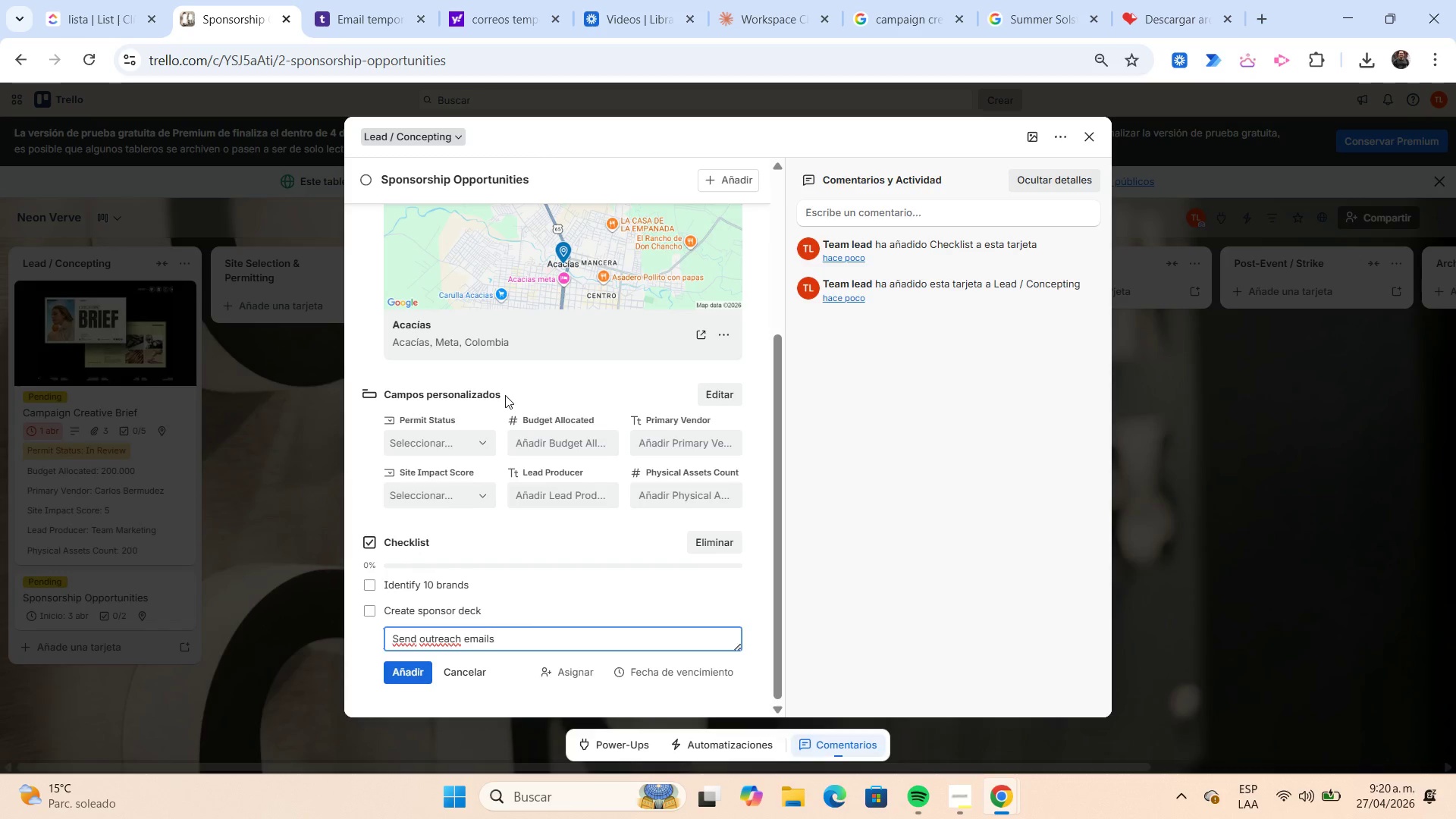 
key(Enter)
 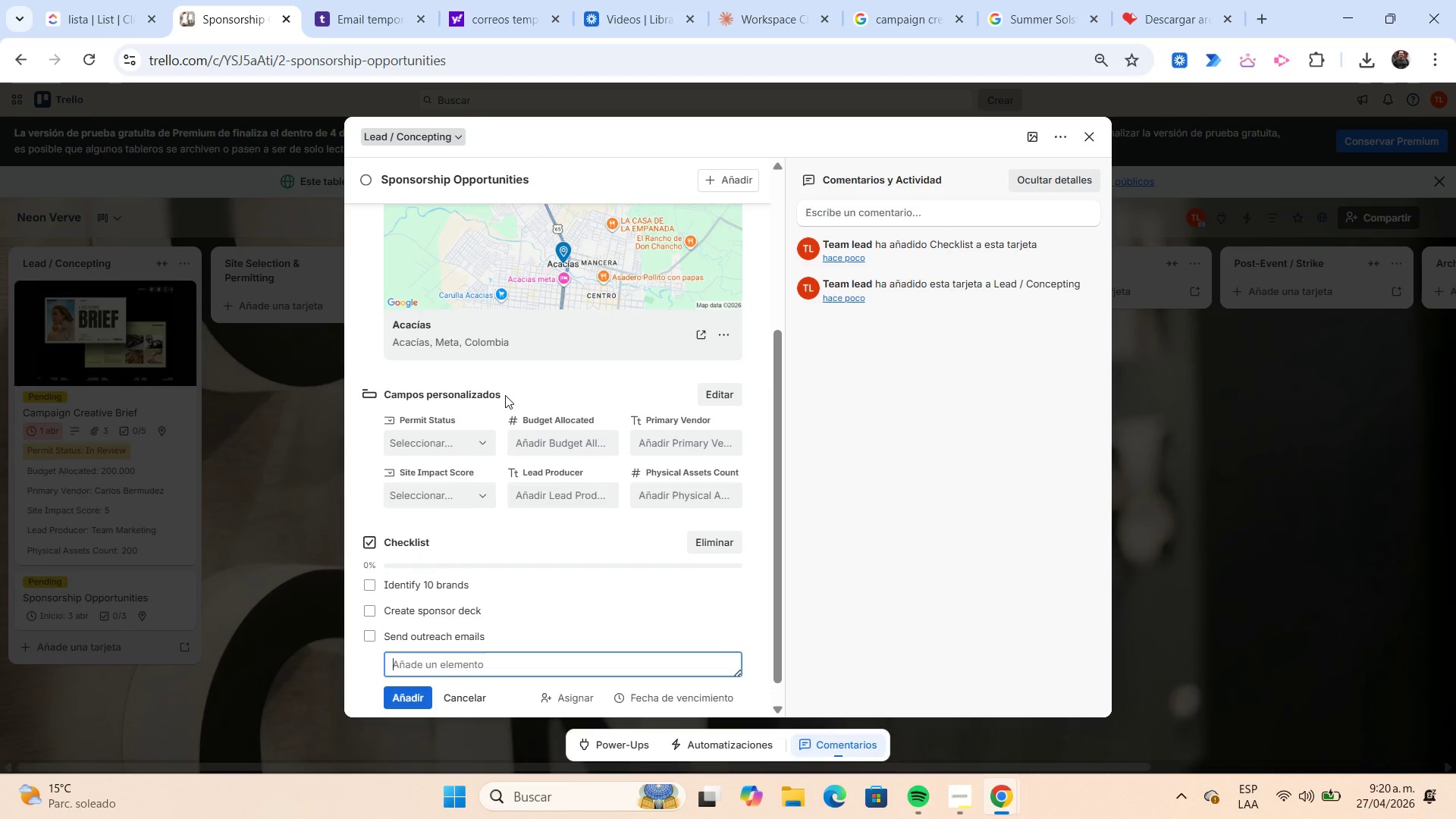 
type(Track responses)
 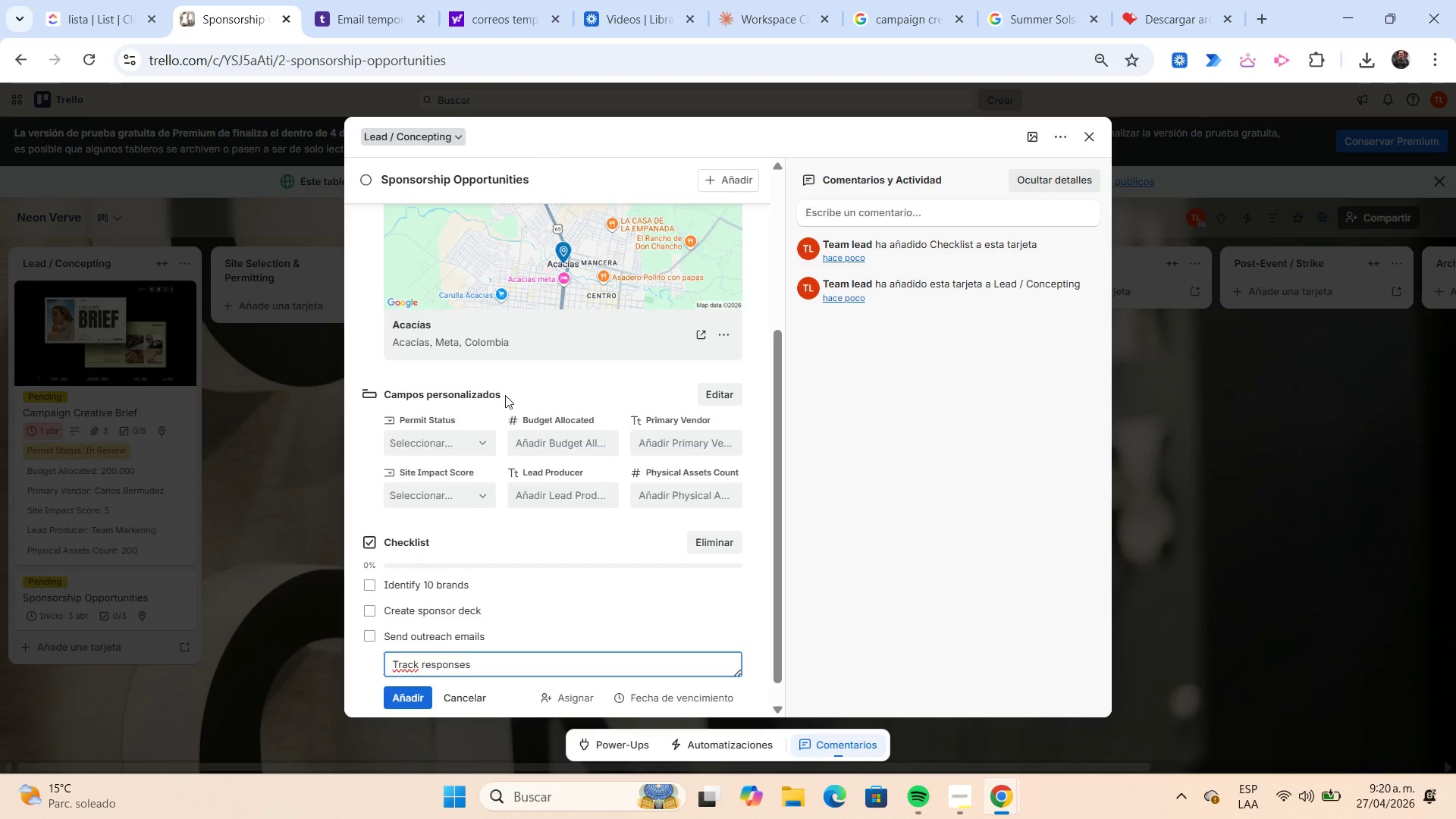 
key(Enter)
 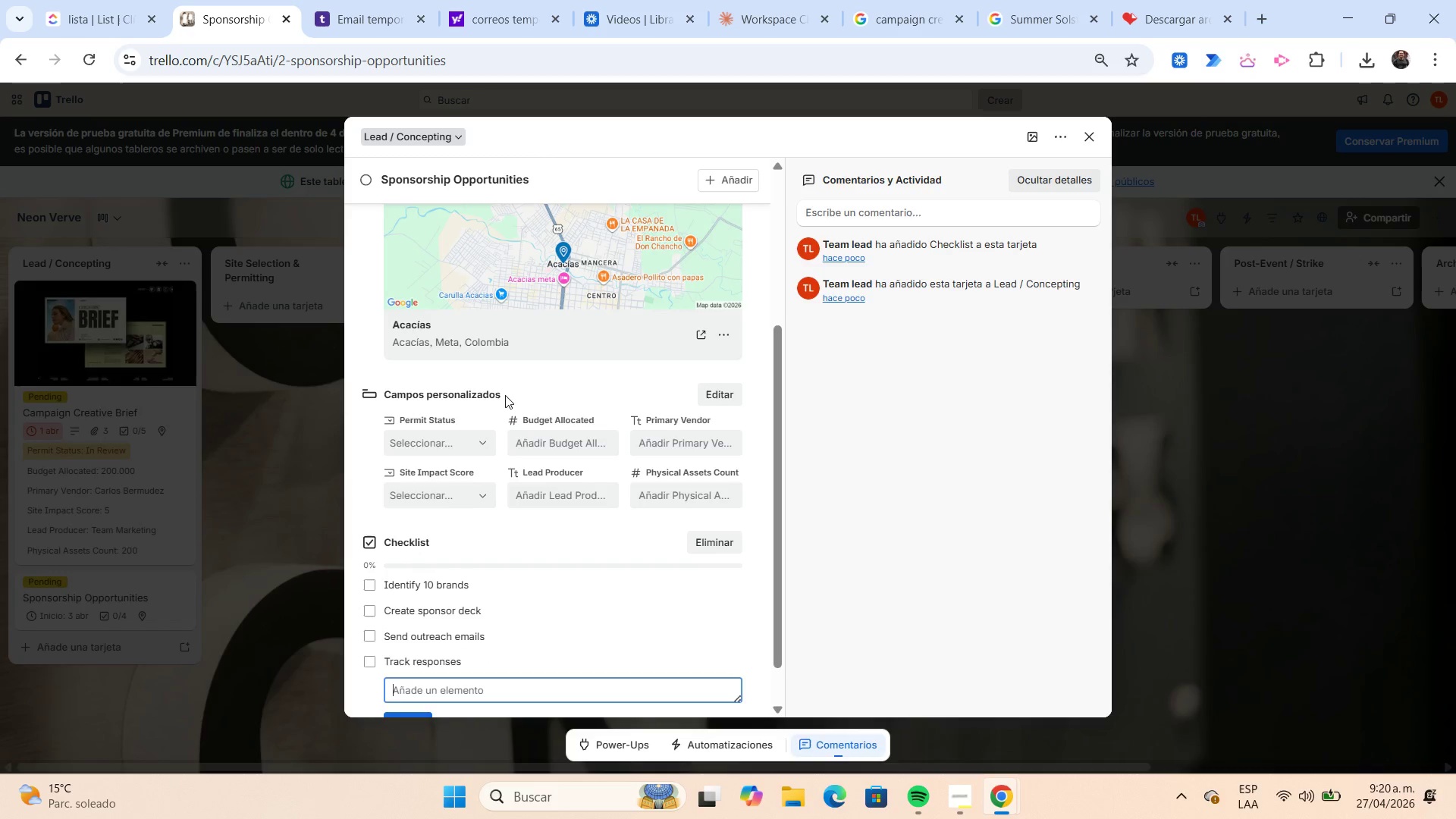 
type(Schedule calls)
 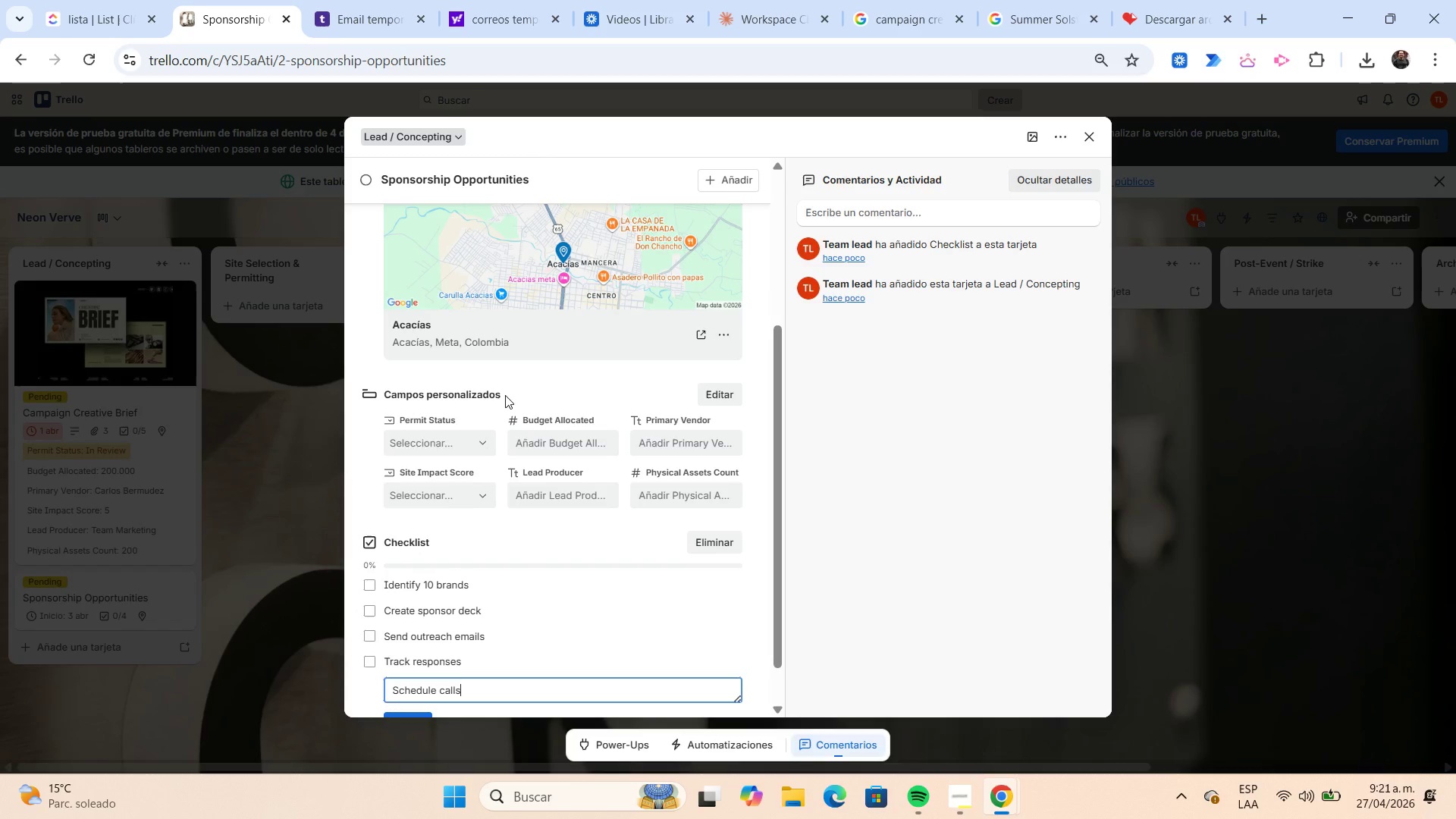 
key(Enter)
 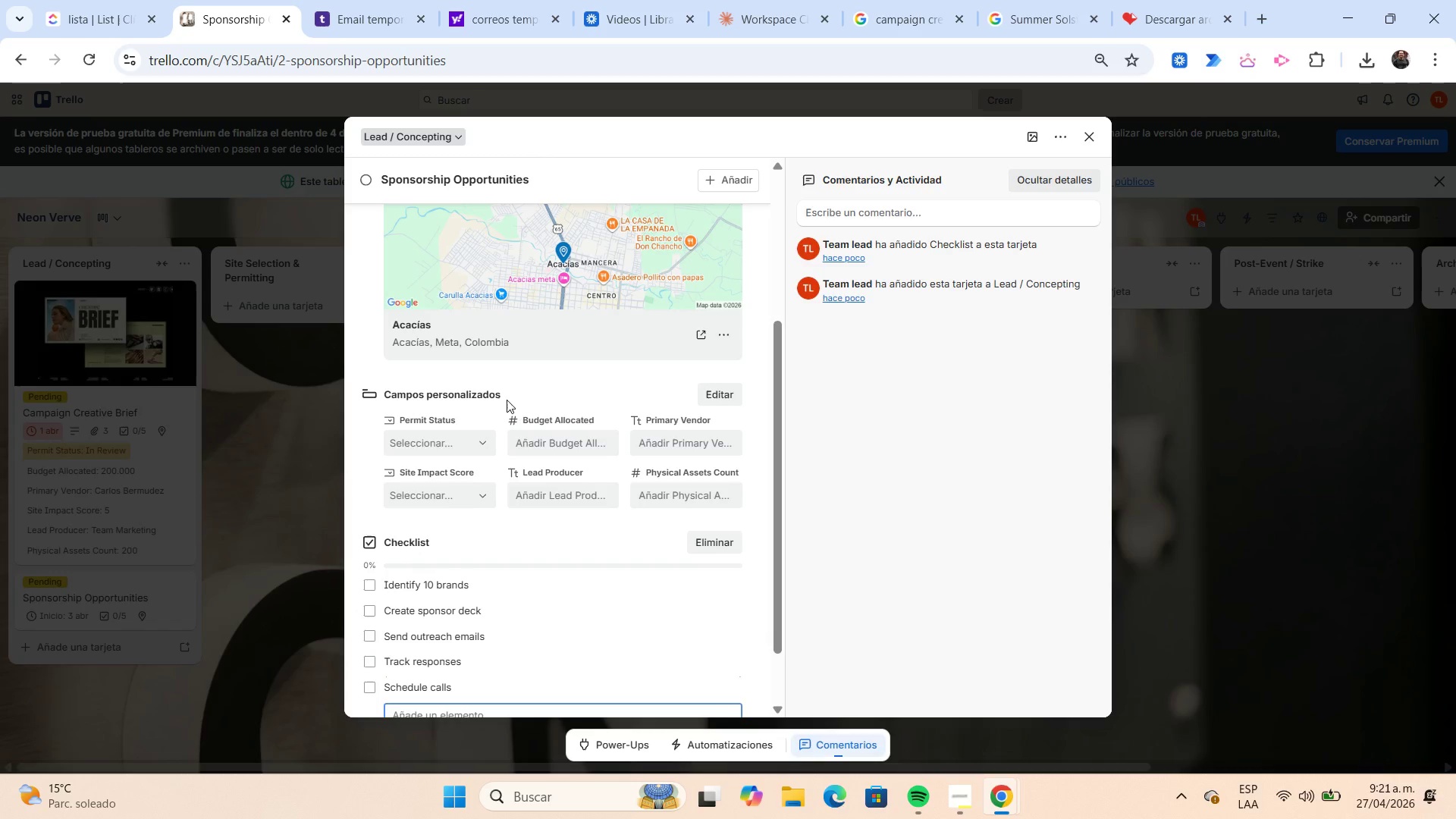 
scroll: coordinate [502, 419], scroll_direction: up, amount: 2.0
 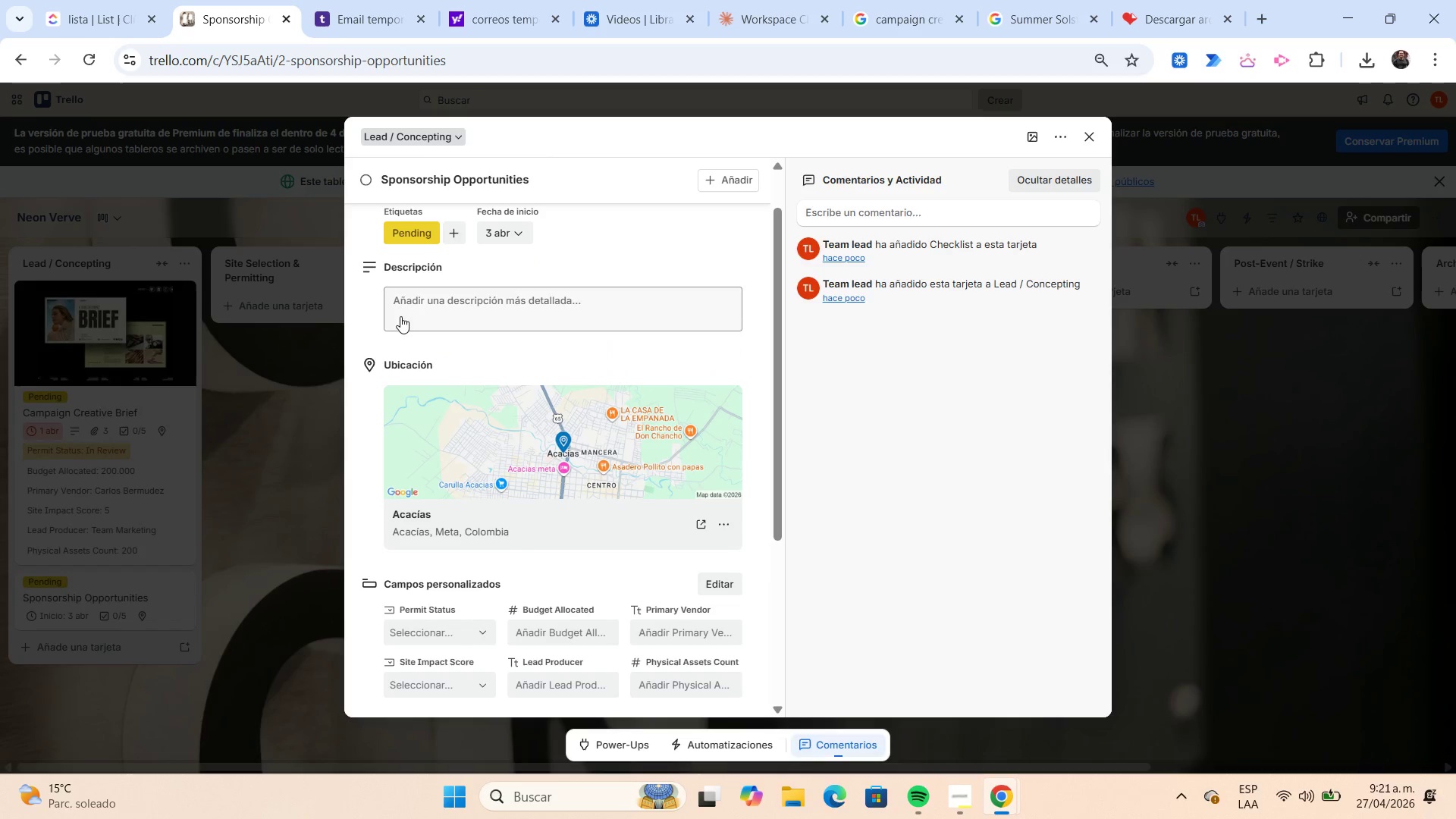 
left_click([407, 306])
 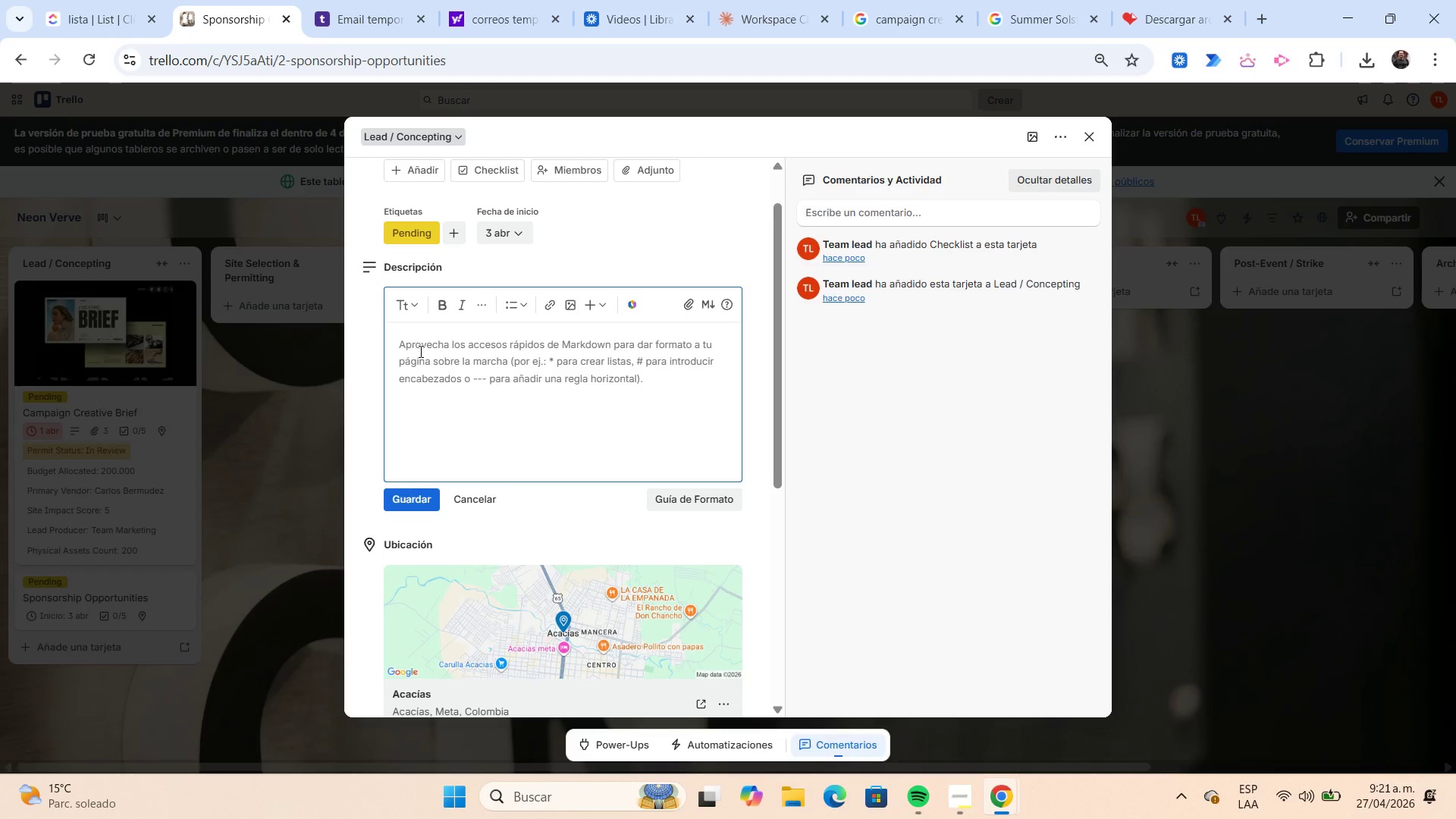 
type(Re)
 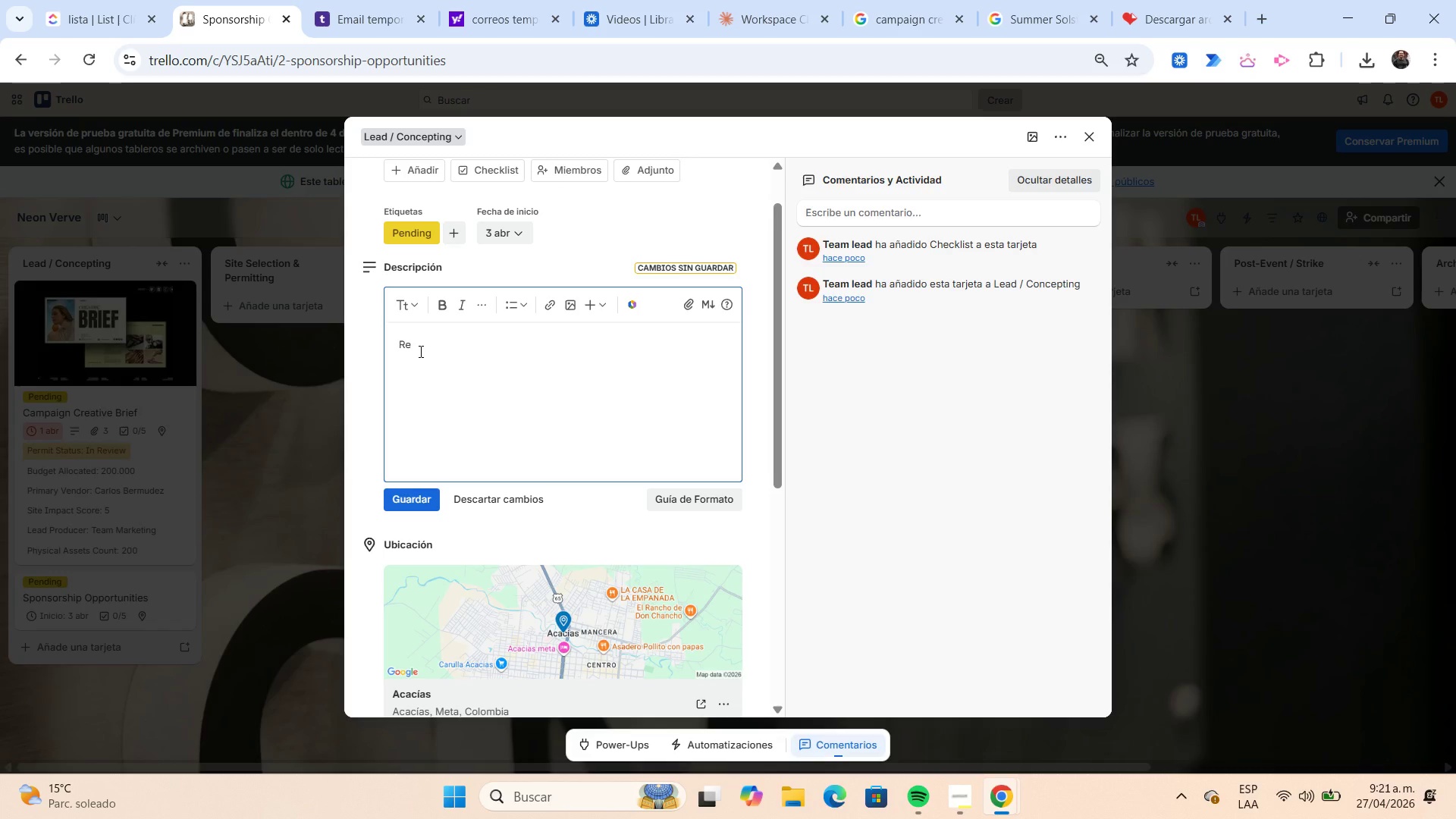 
type(search and pitch potential sponsors that align witn)
key(Backspace)
type(h tha campaign audience and brand values.)
 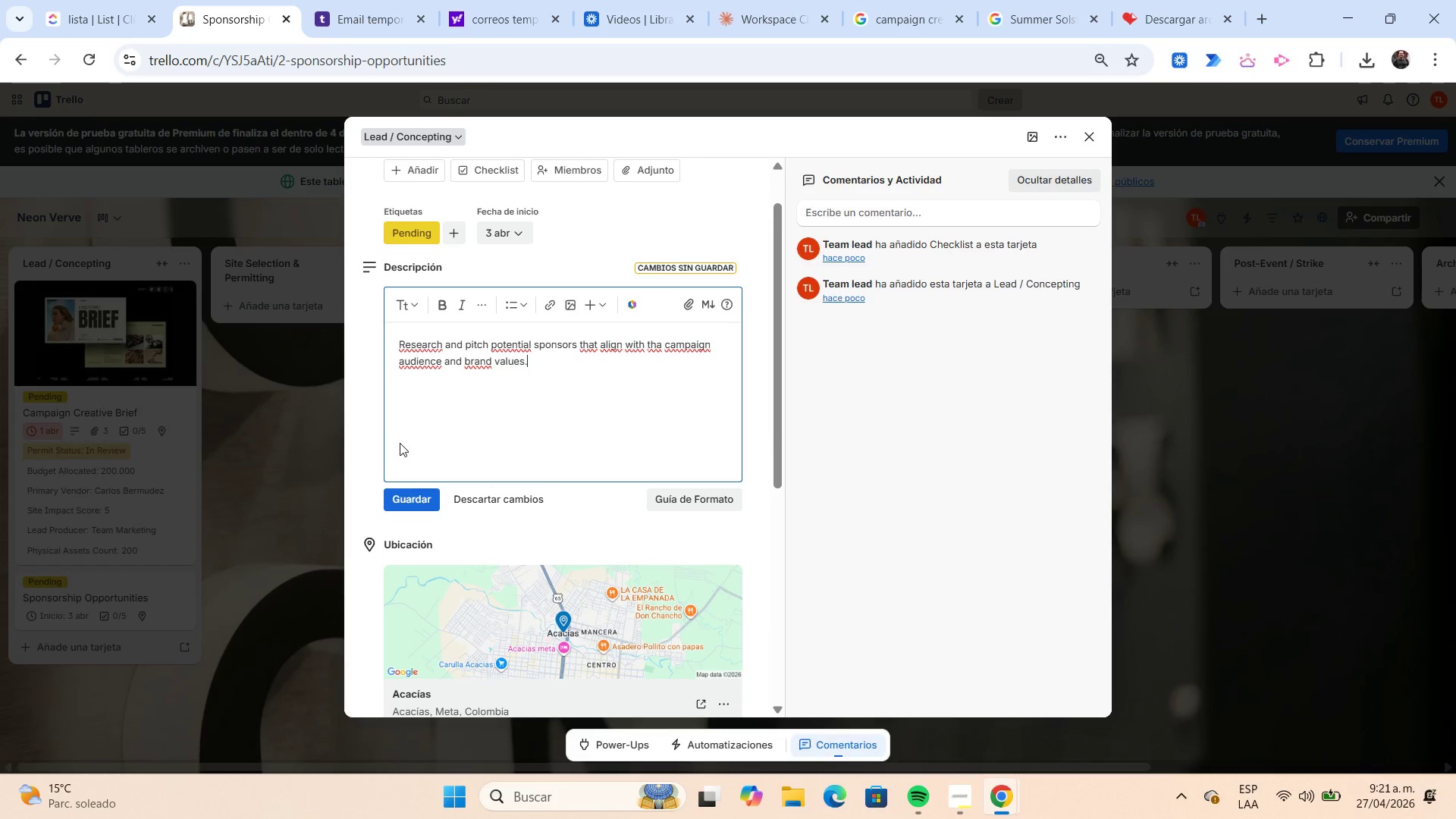 
left_click([422, 504])
 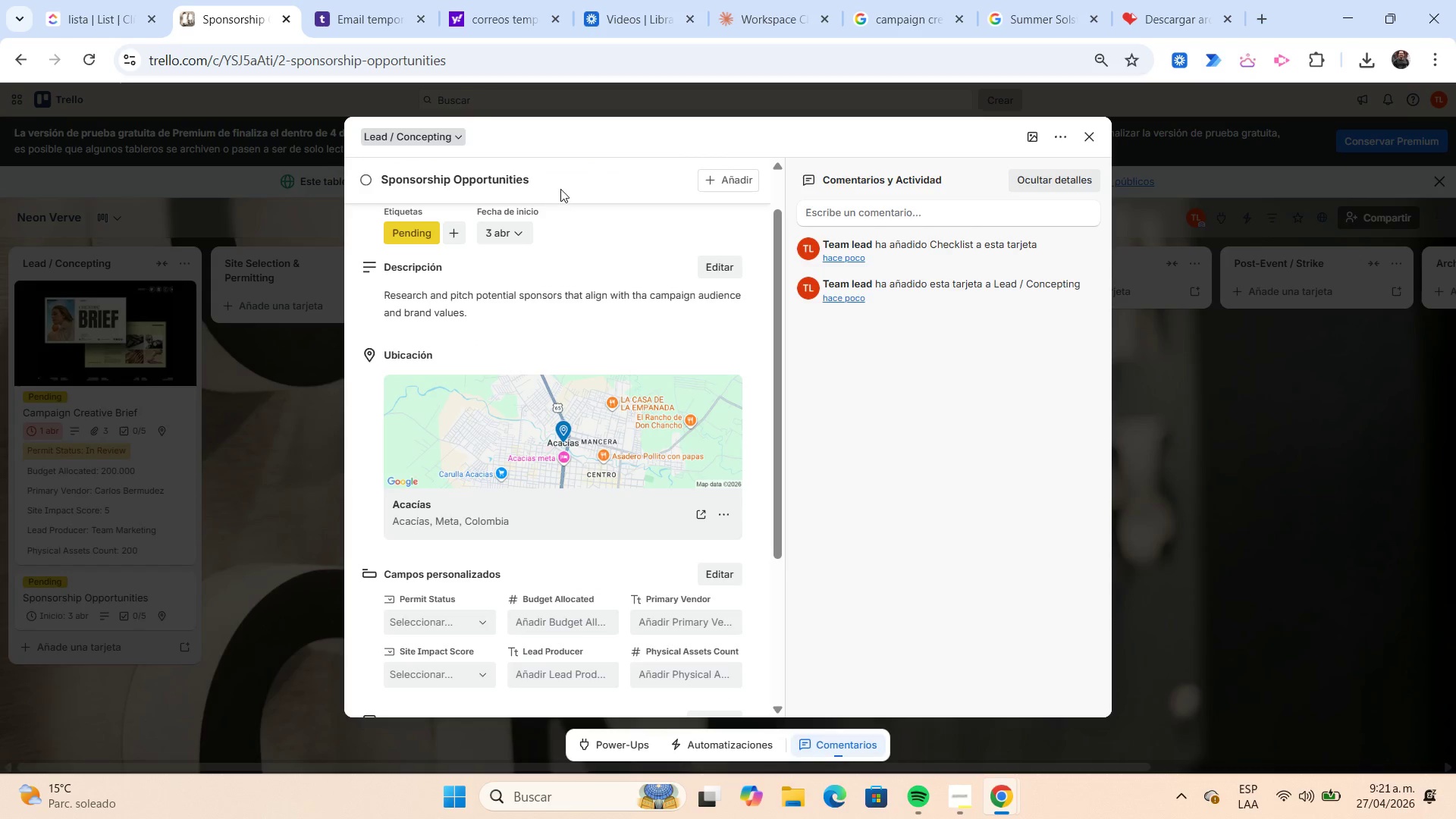 
left_click([560, 180])
 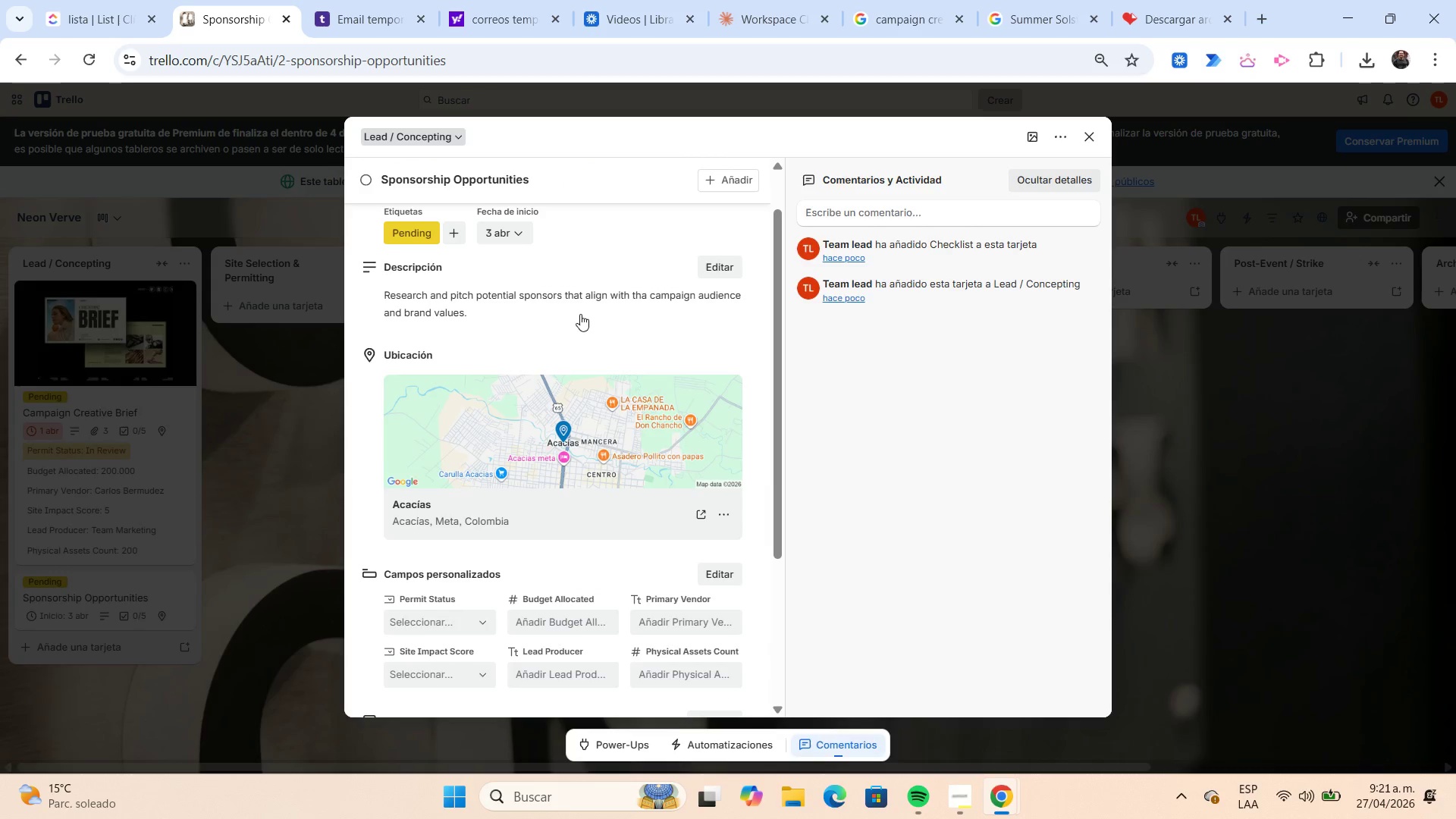 
scroll: coordinate [578, 316], scroll_direction: up, amount: 4.0
 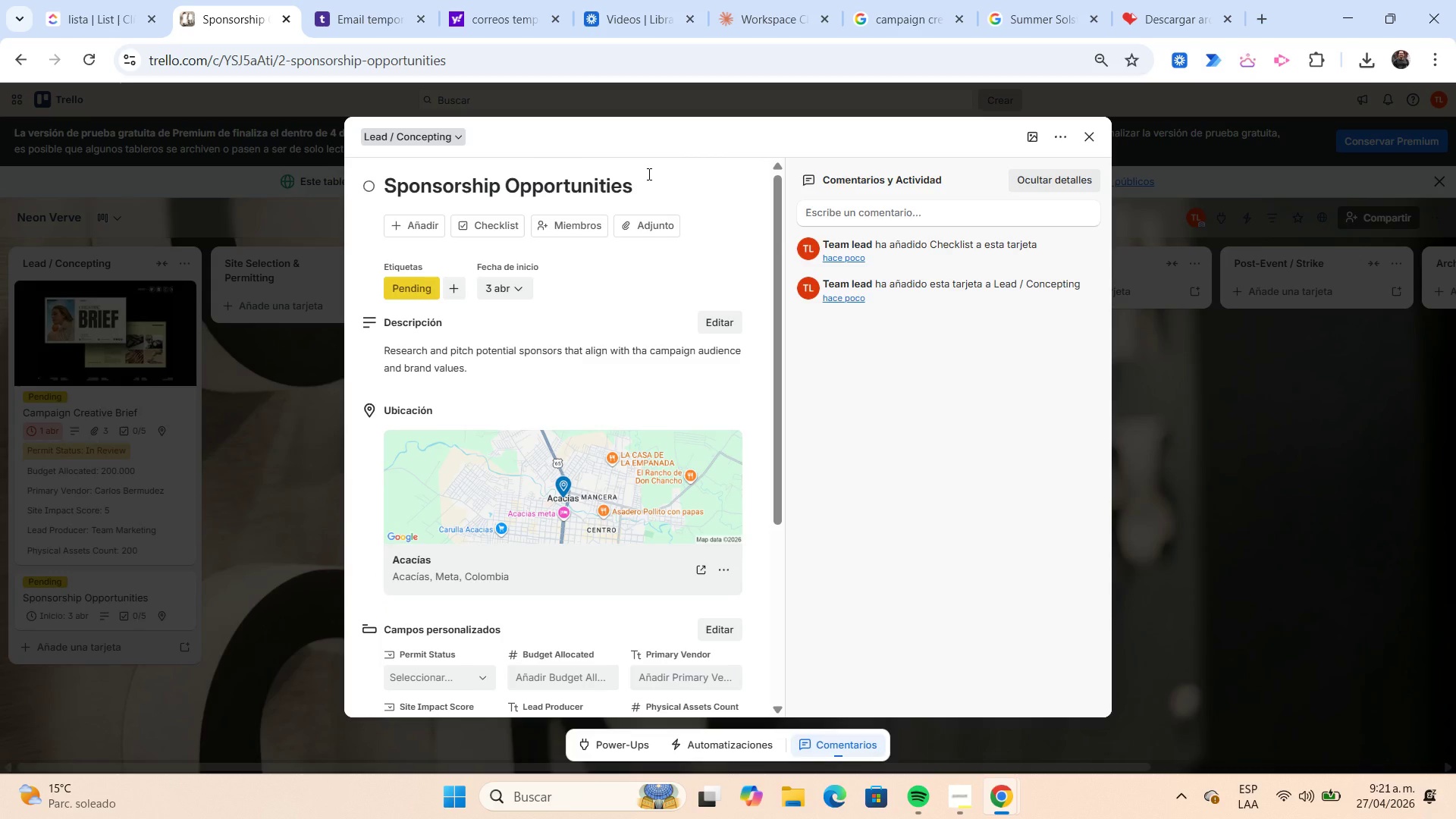 
left_click([648, 174])
 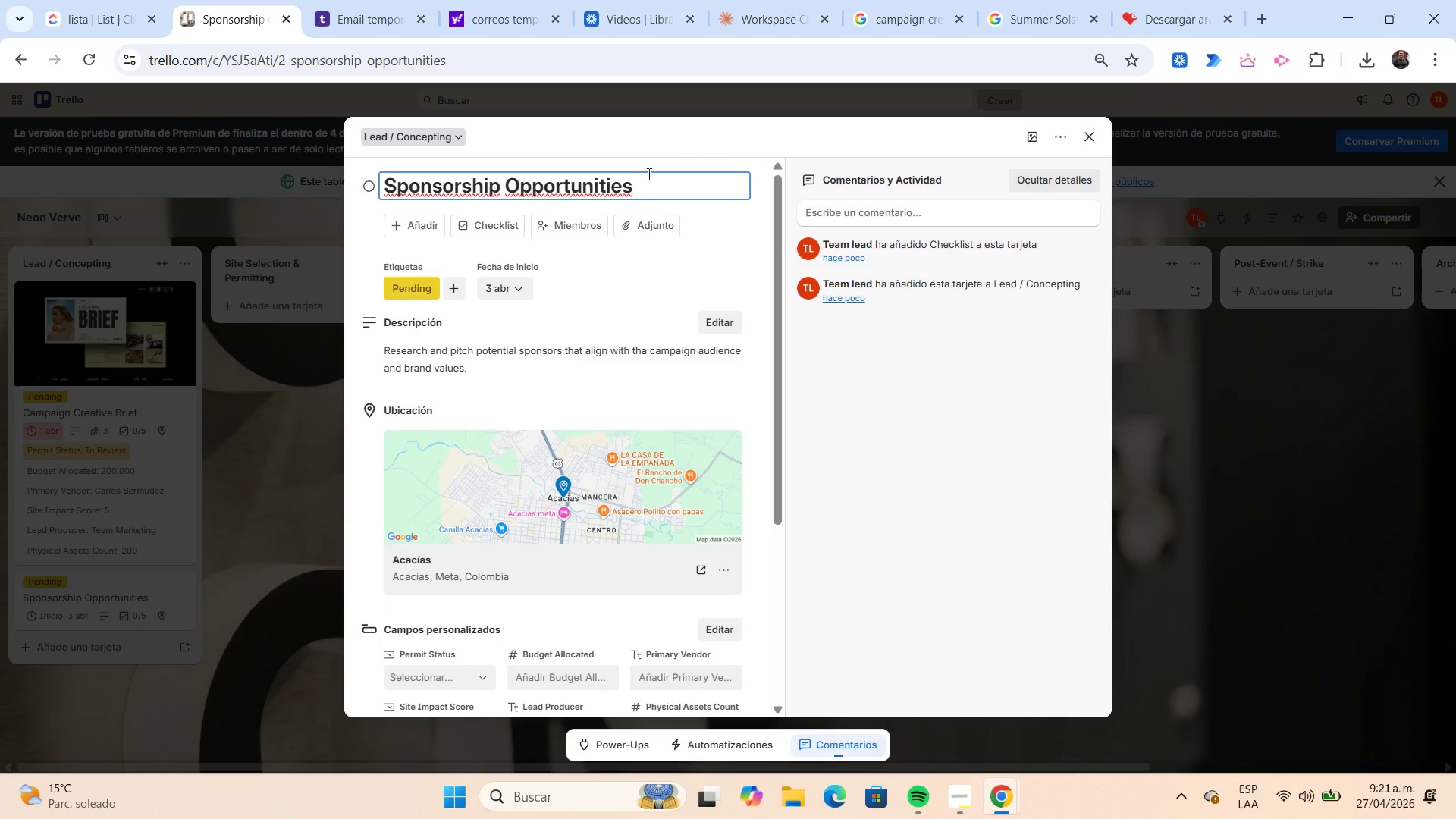 
key(Shift+Home)
 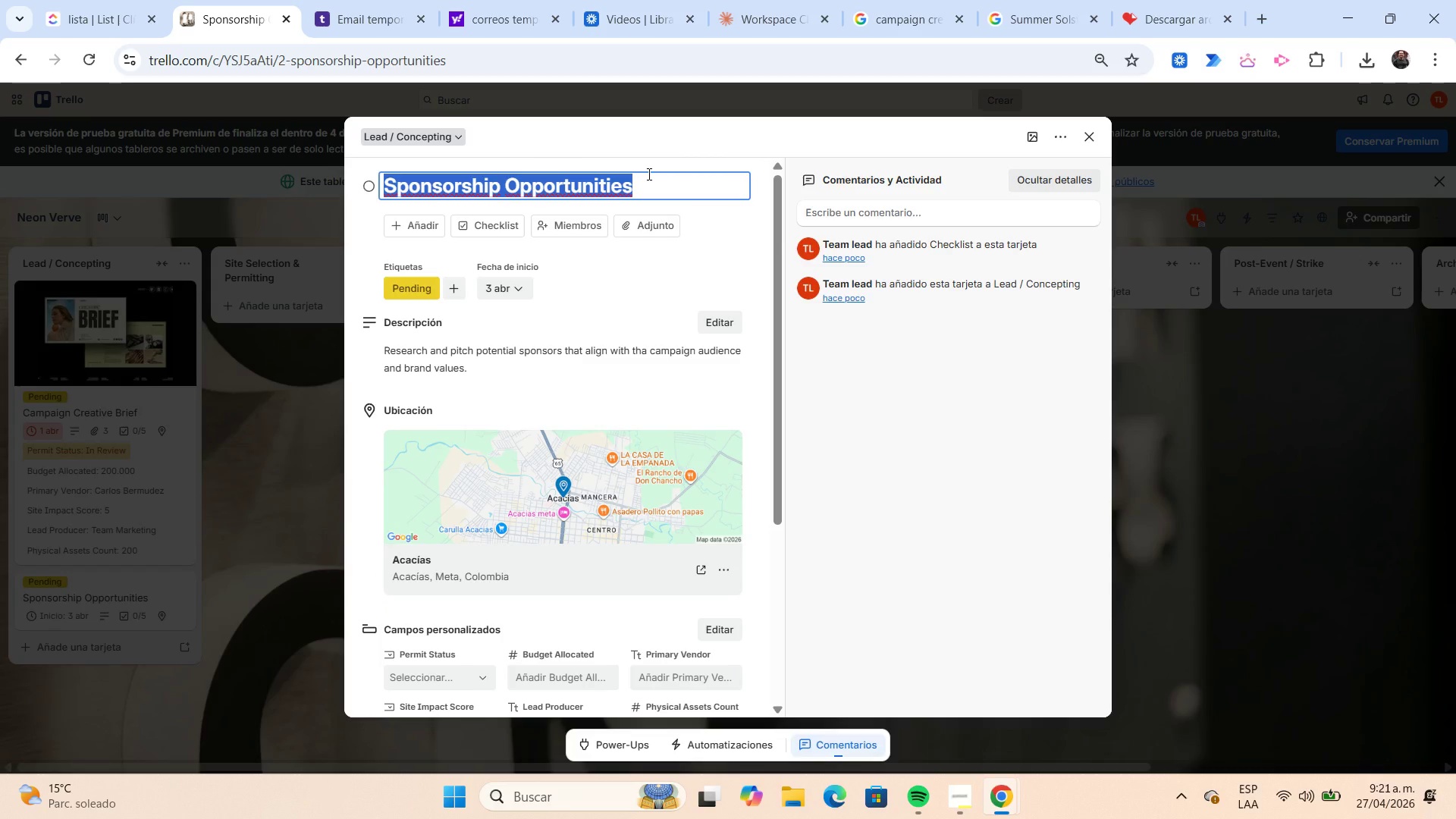 
key(Control+C)
 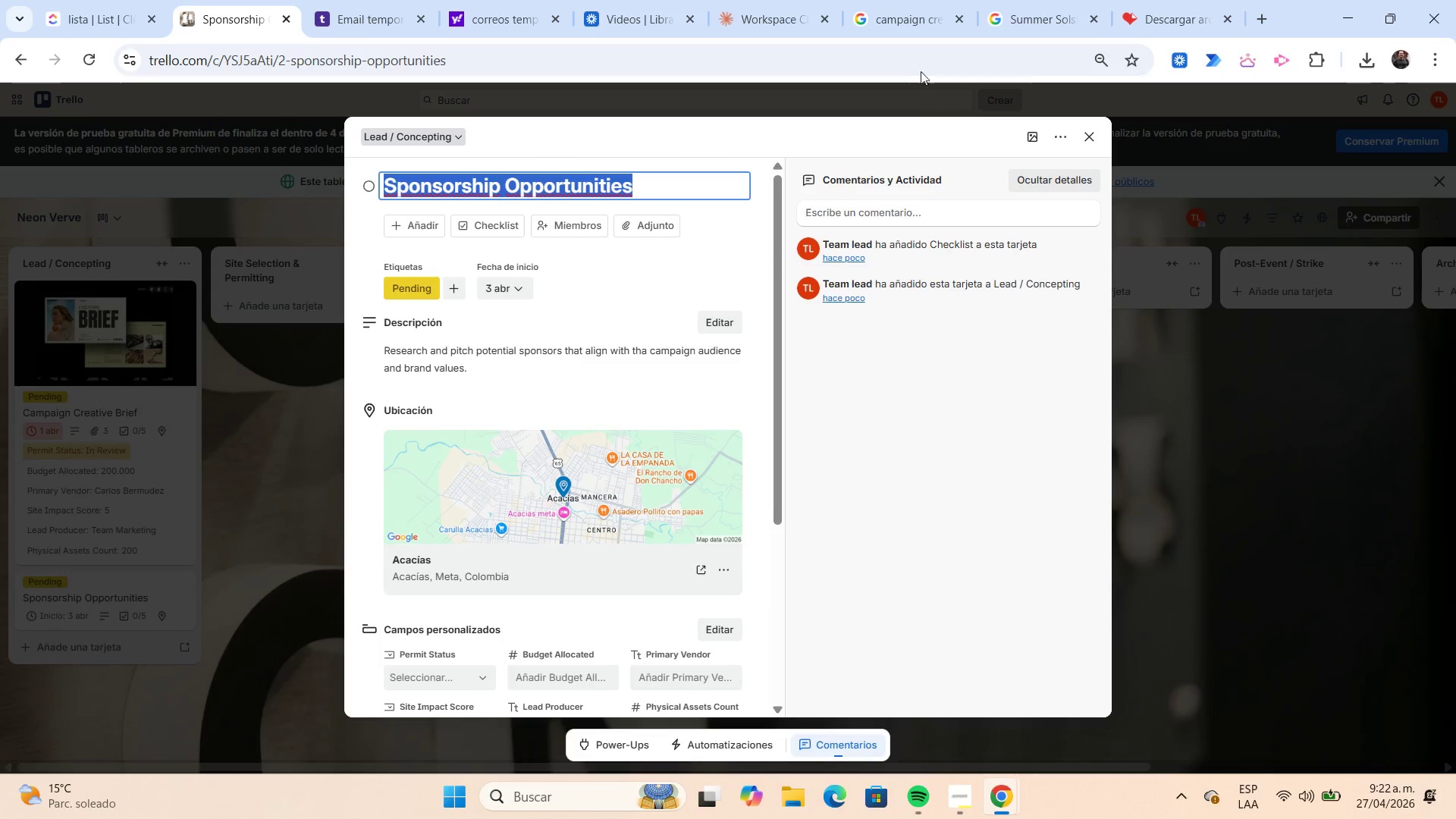 
left_click([902, 33])
 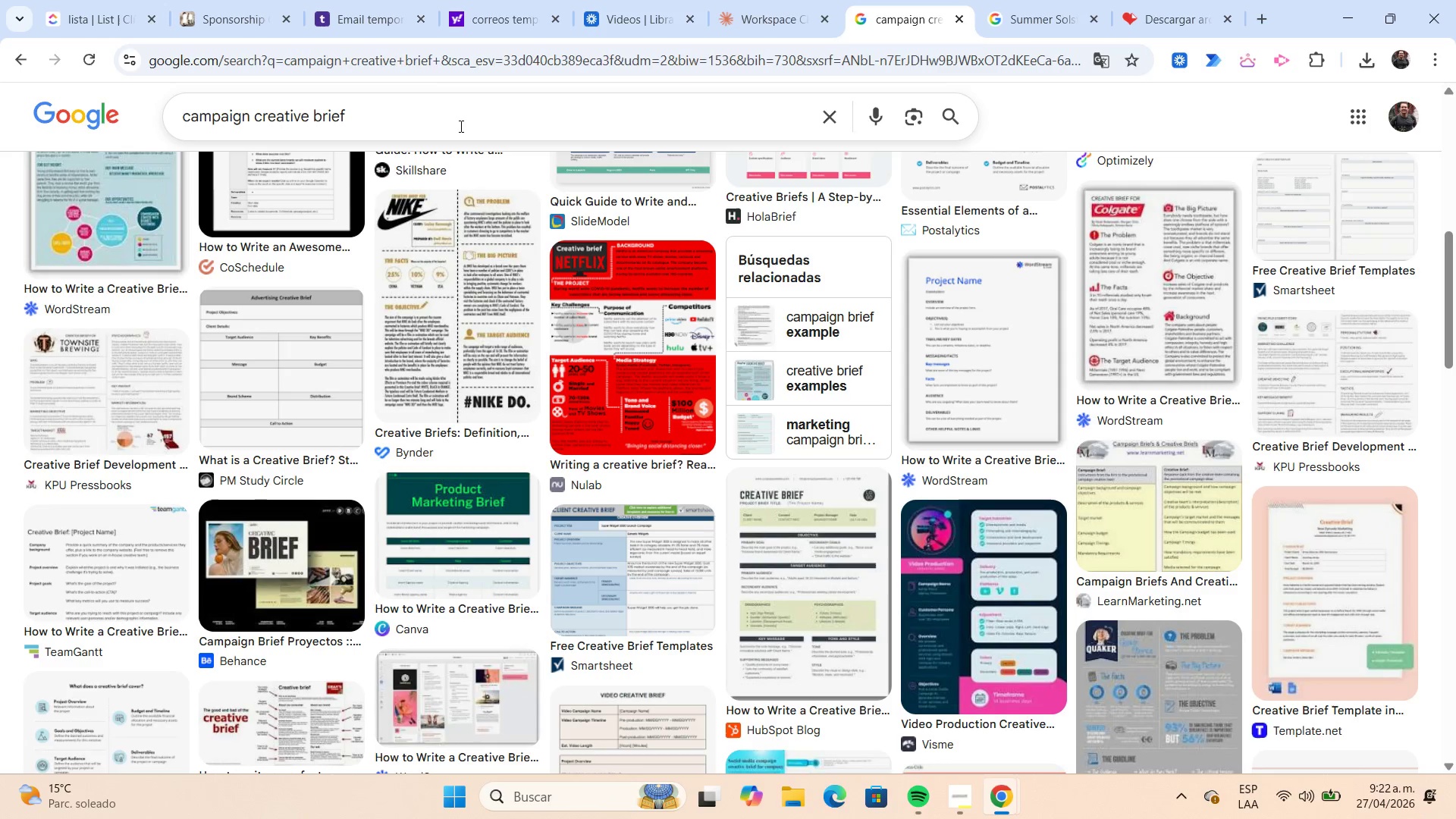 
left_click([443, 116])
 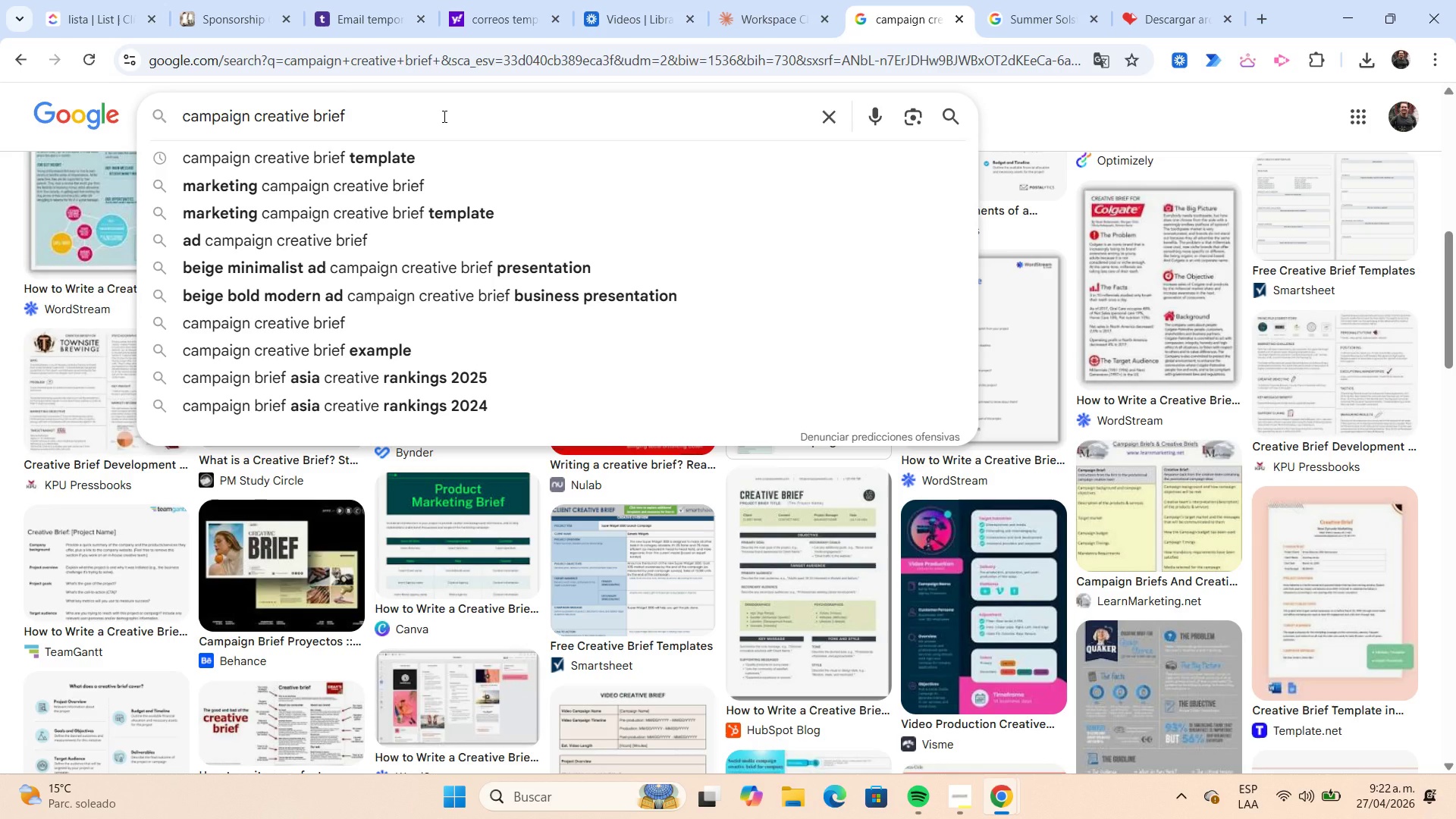 
key(Shift+ShiftLeft)
 